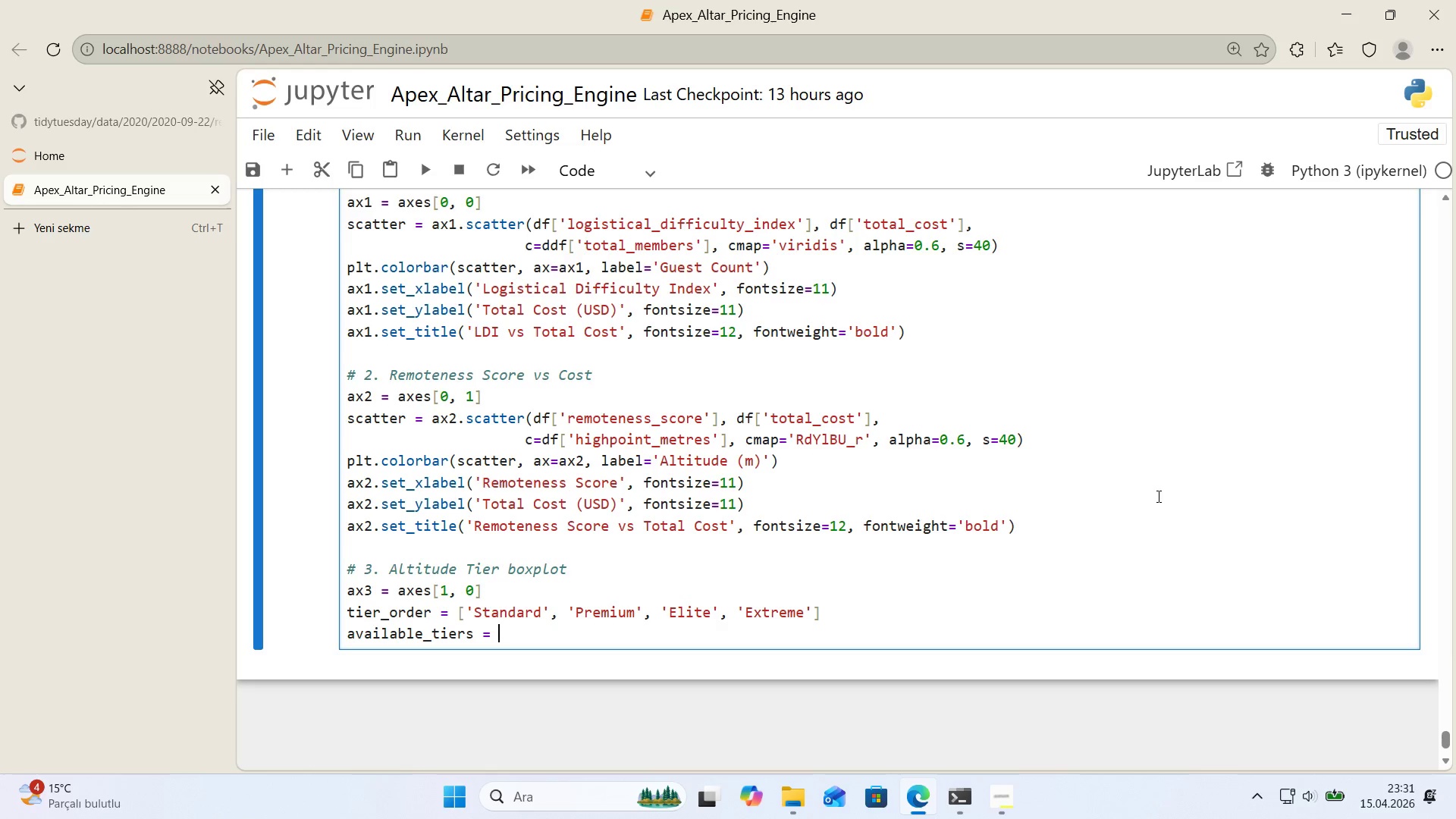 
key(Alt+Control+AltRight)
 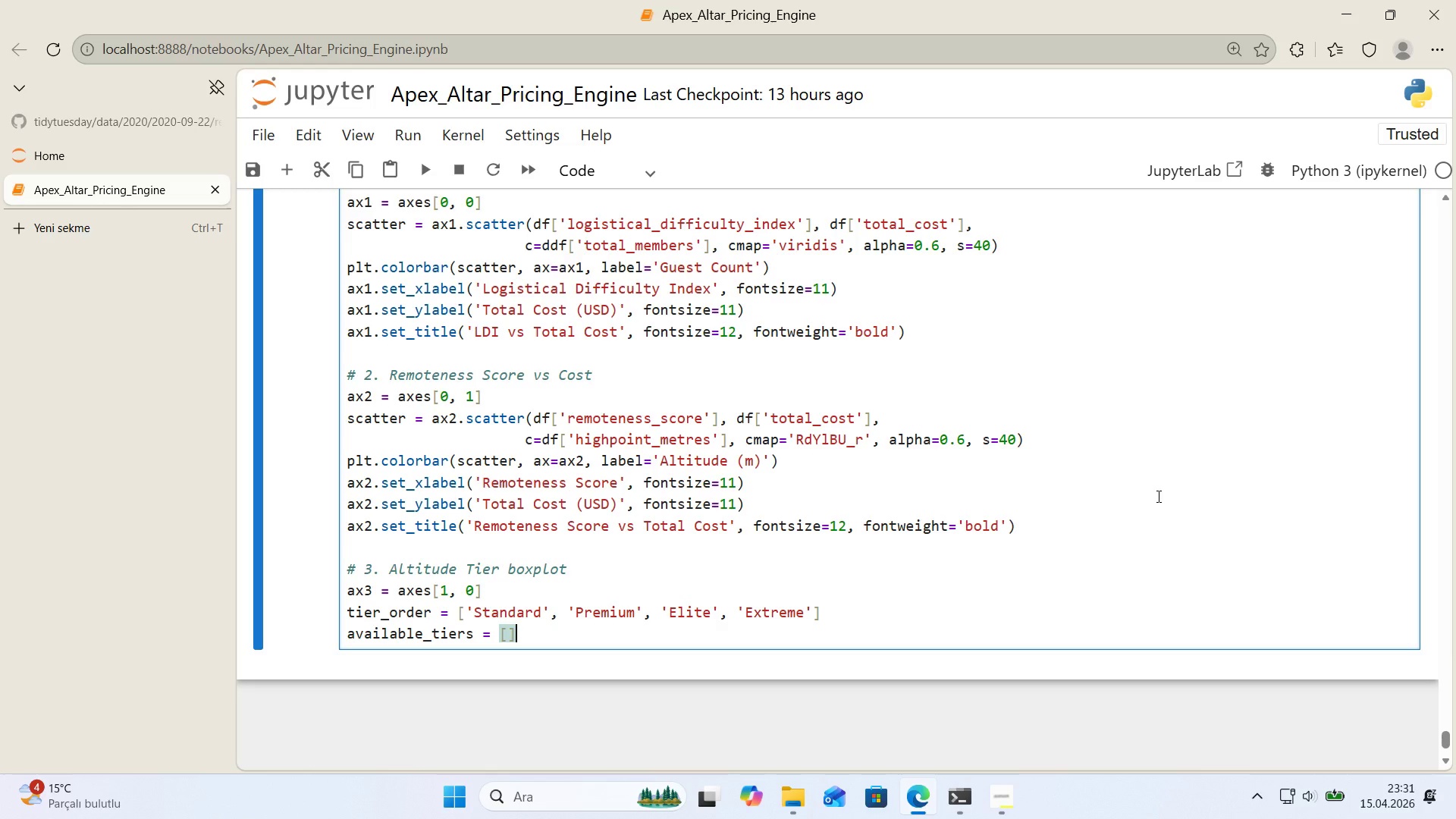 
key(Control+ControlLeft)
 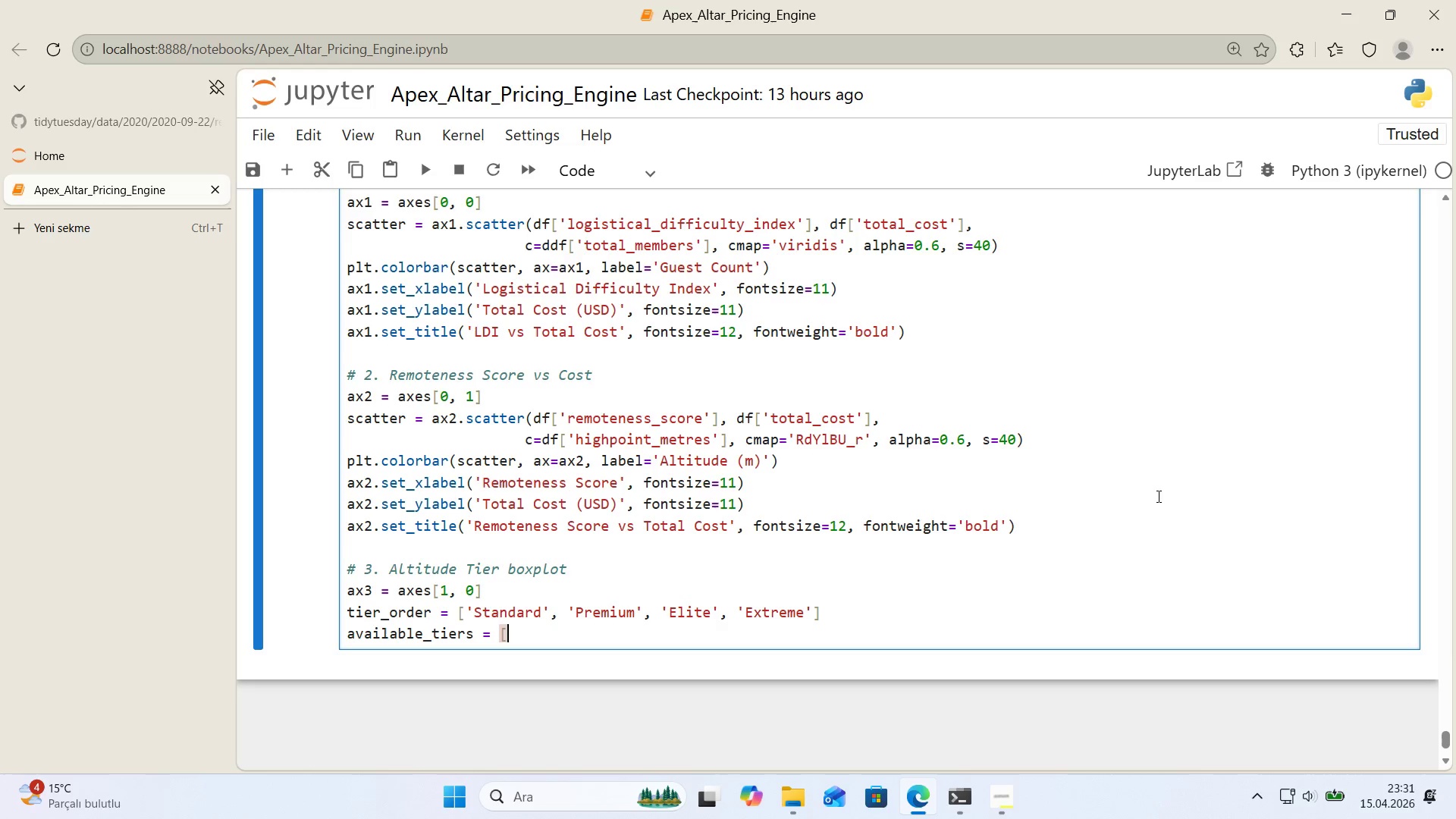 
key(Alt+Control+8)
 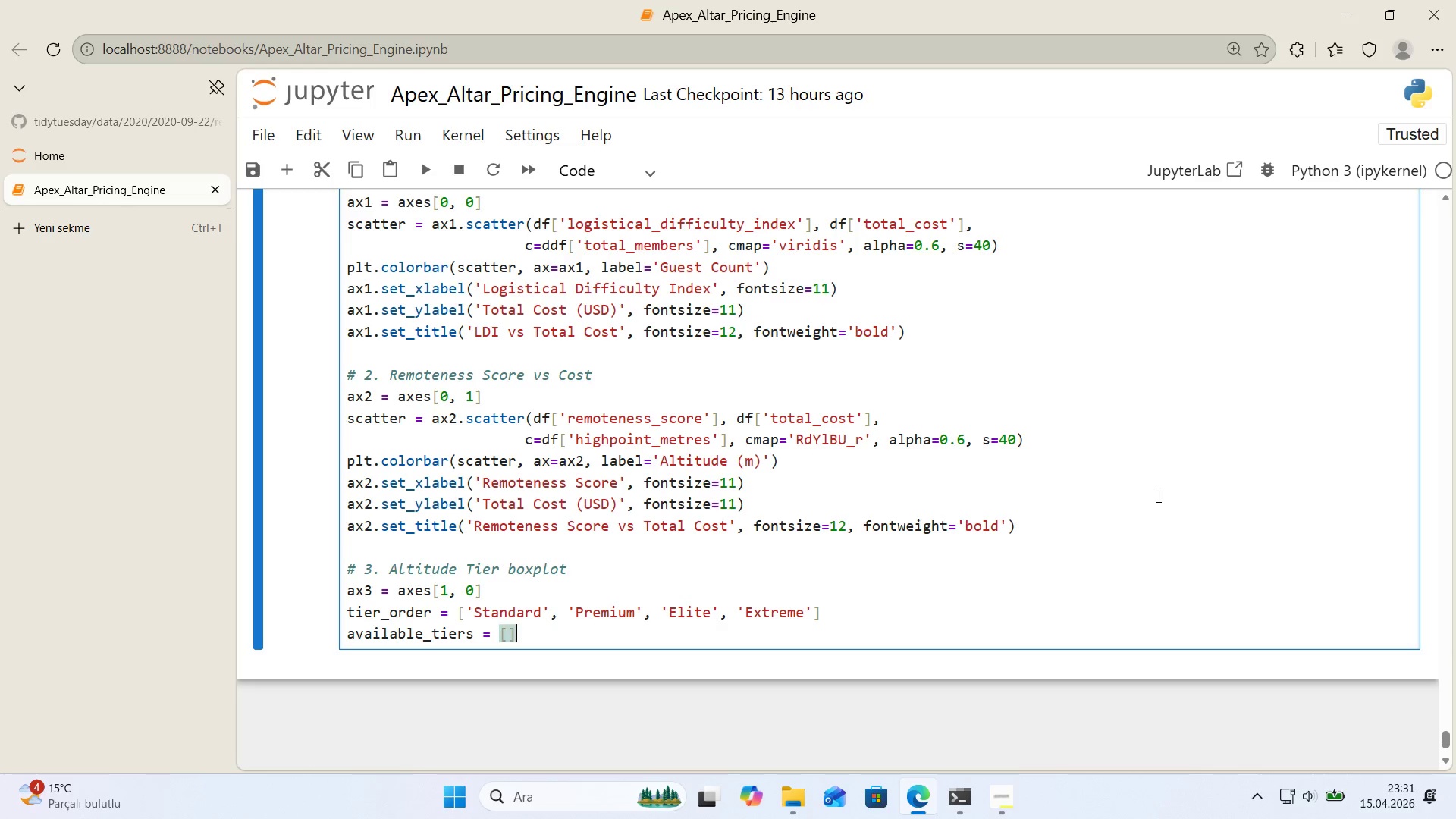 
key(Alt+Control+9)
 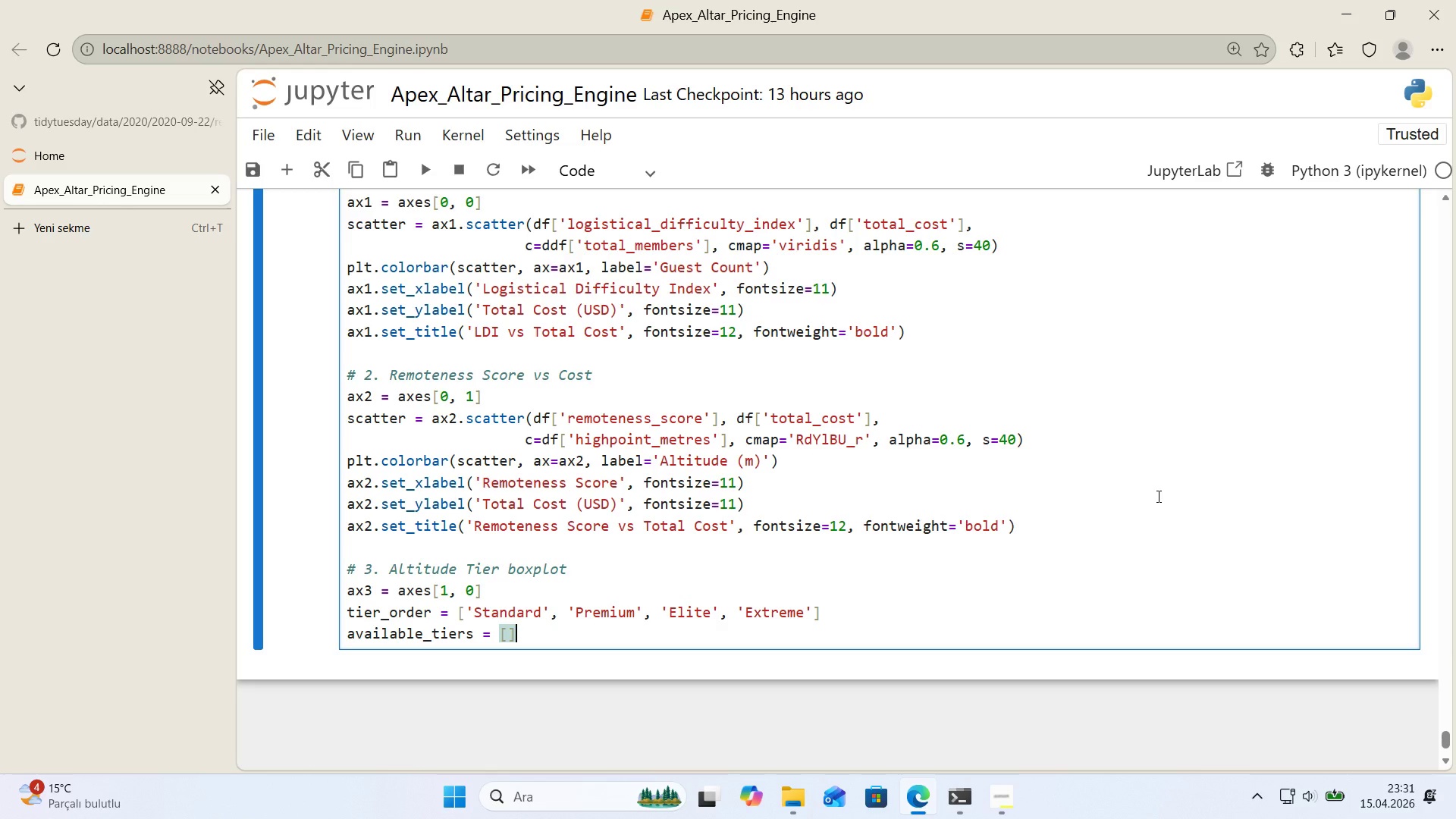 
key(ArrowLeft)
 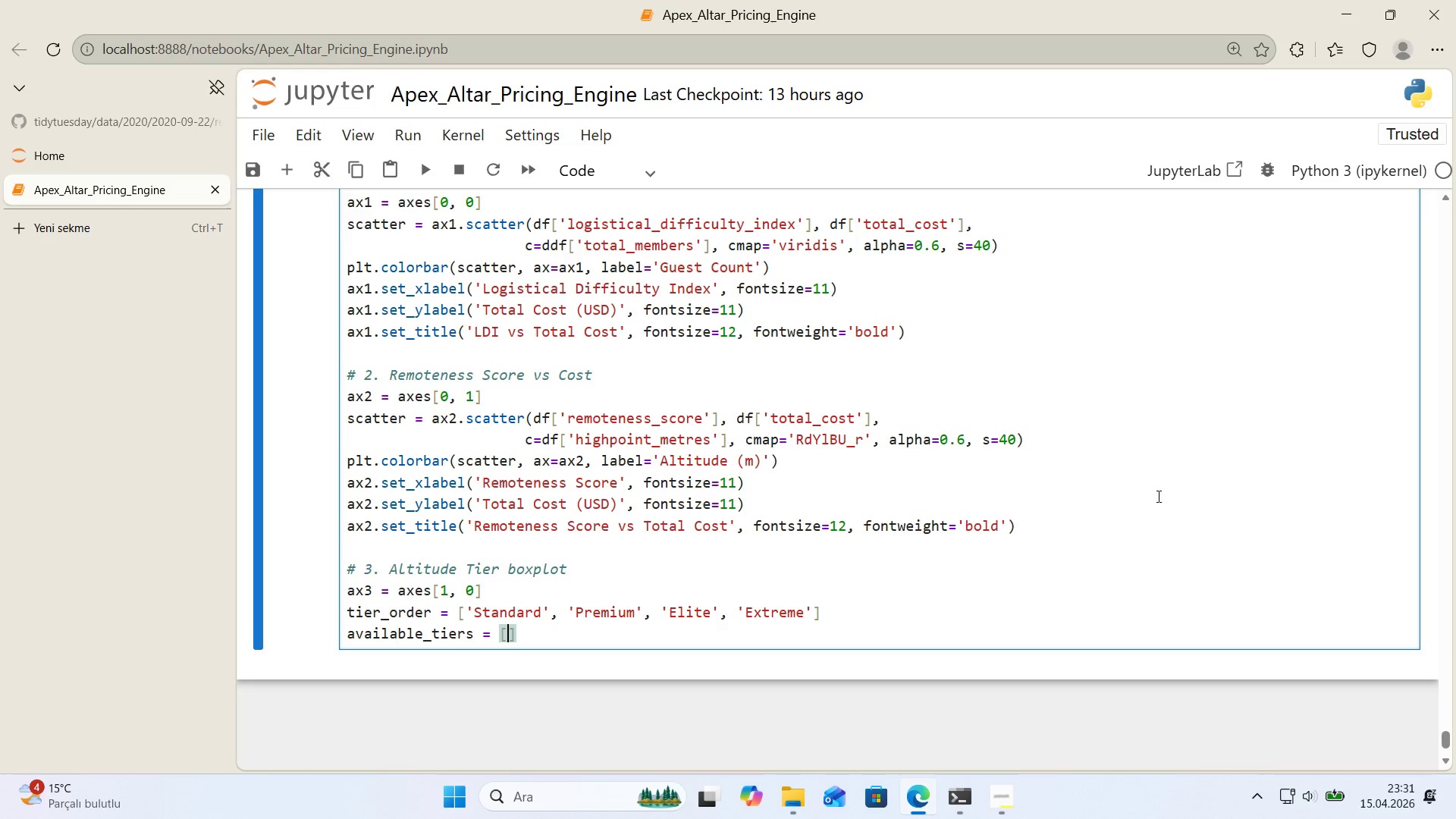 
hold_key(key=ShiftRight, duration=0.52)
 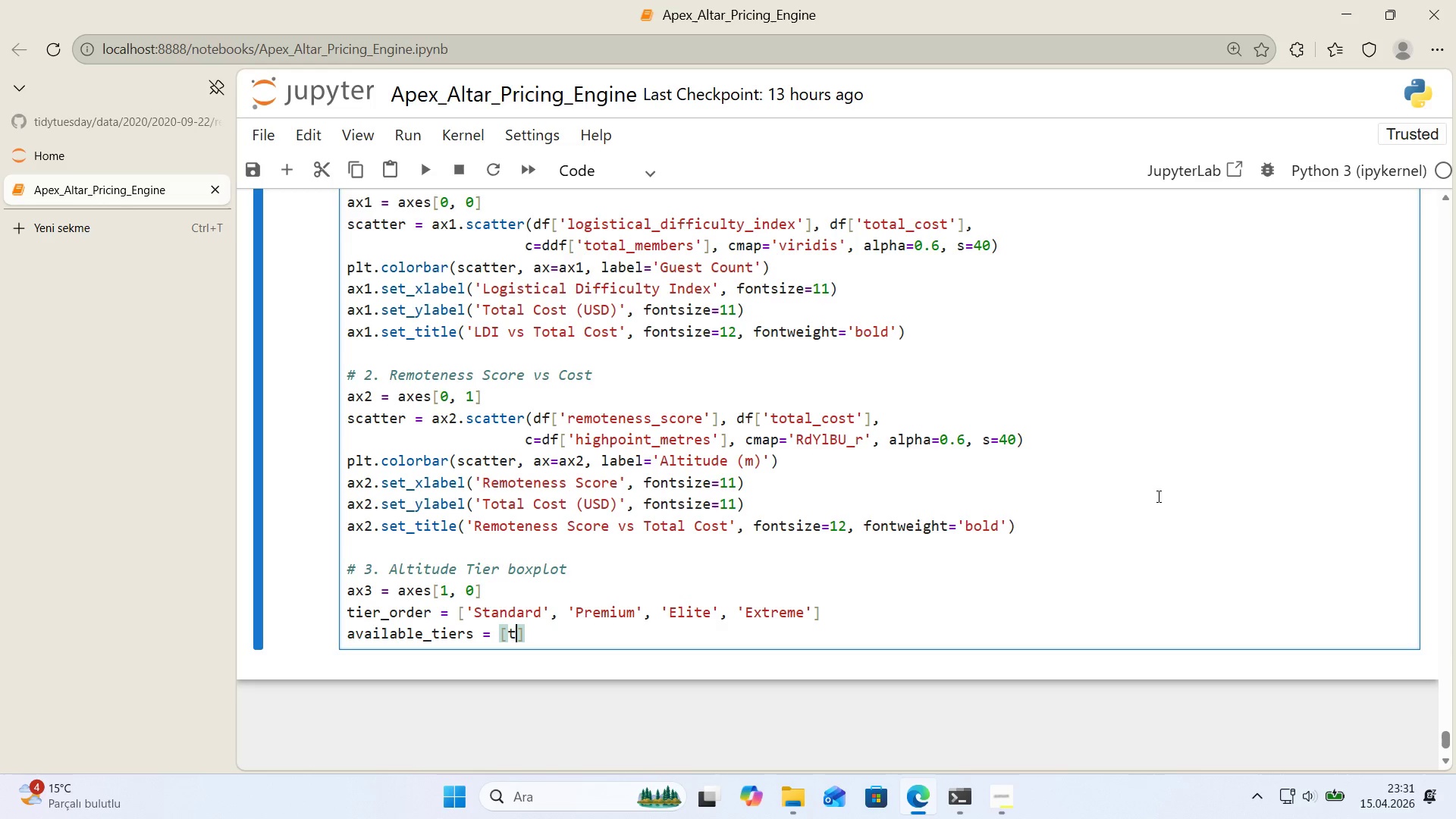 
type(t for t 'n t'er_order 'f t 'n df)
 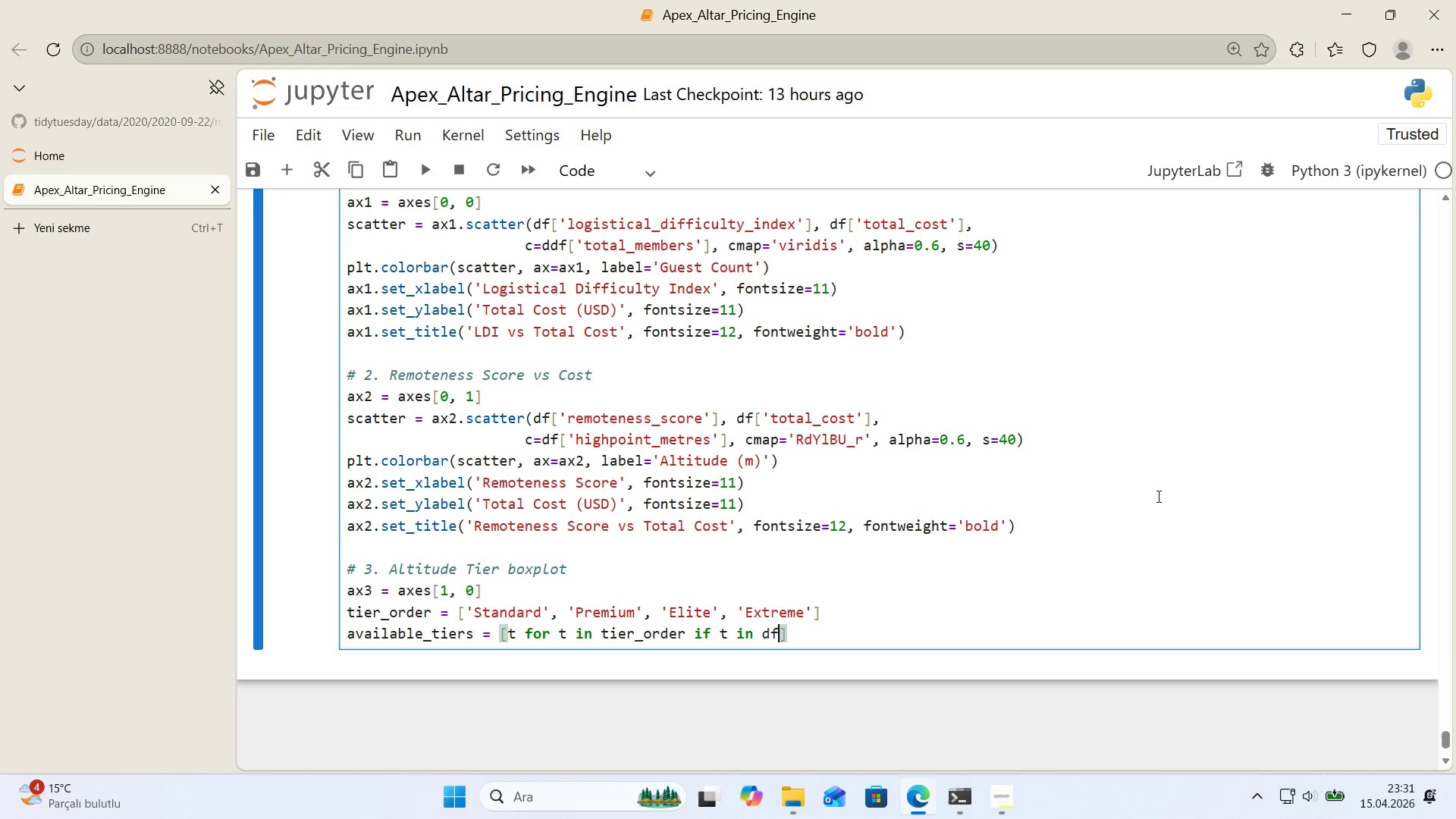 
key(Alt+Control+8)
 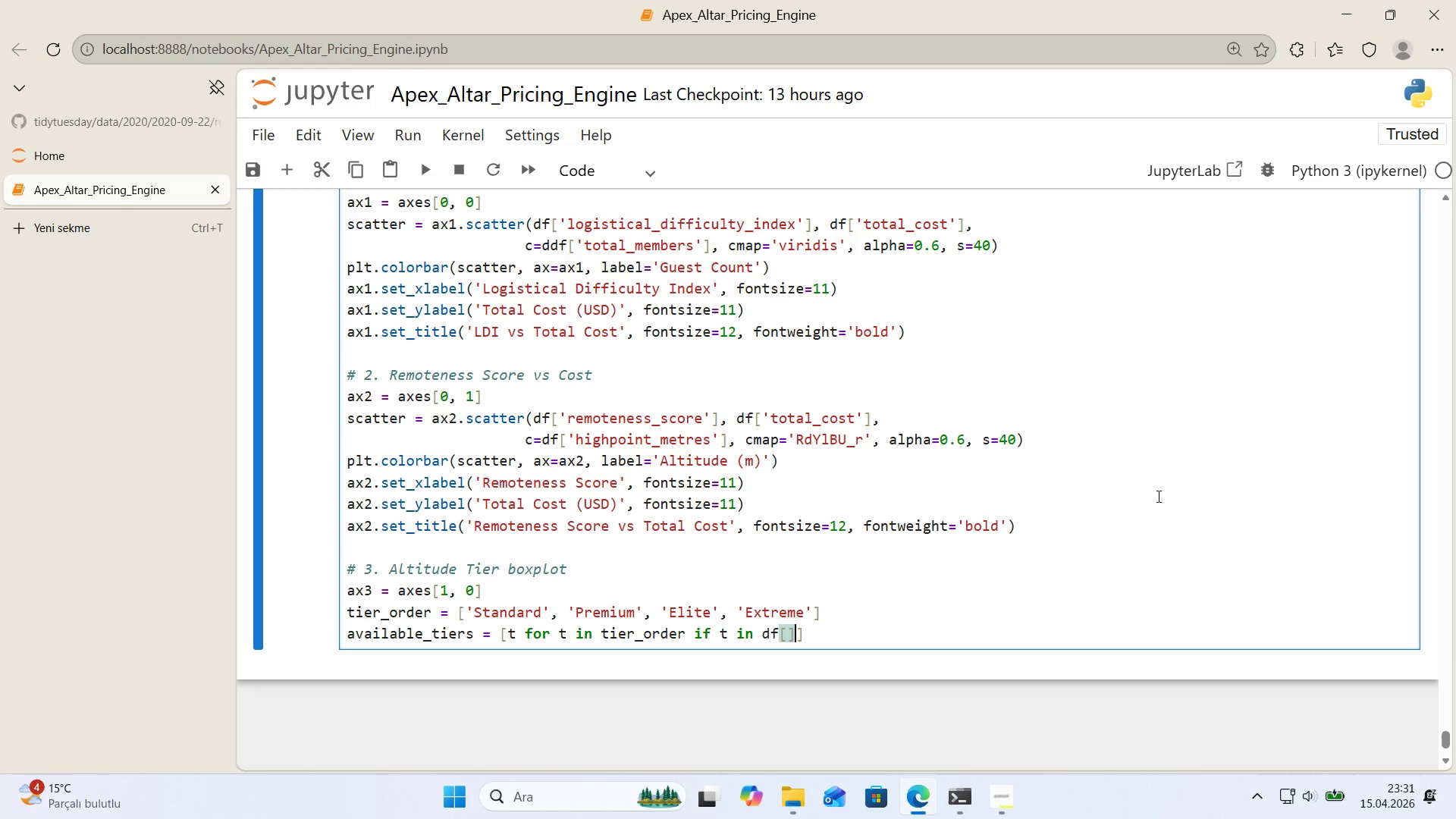 
key(Alt+Control+9)
 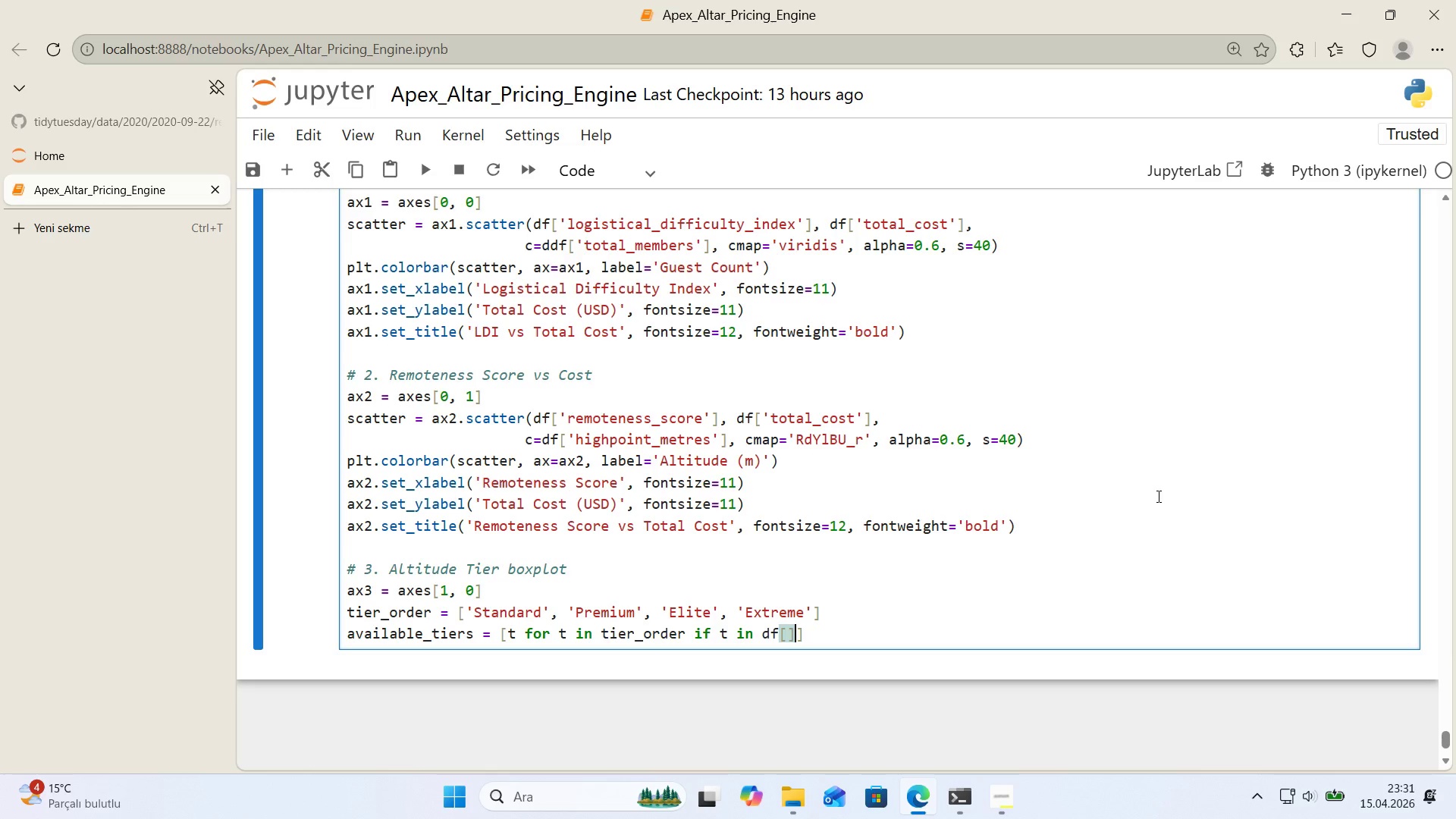 
key(ArrowLeft)
 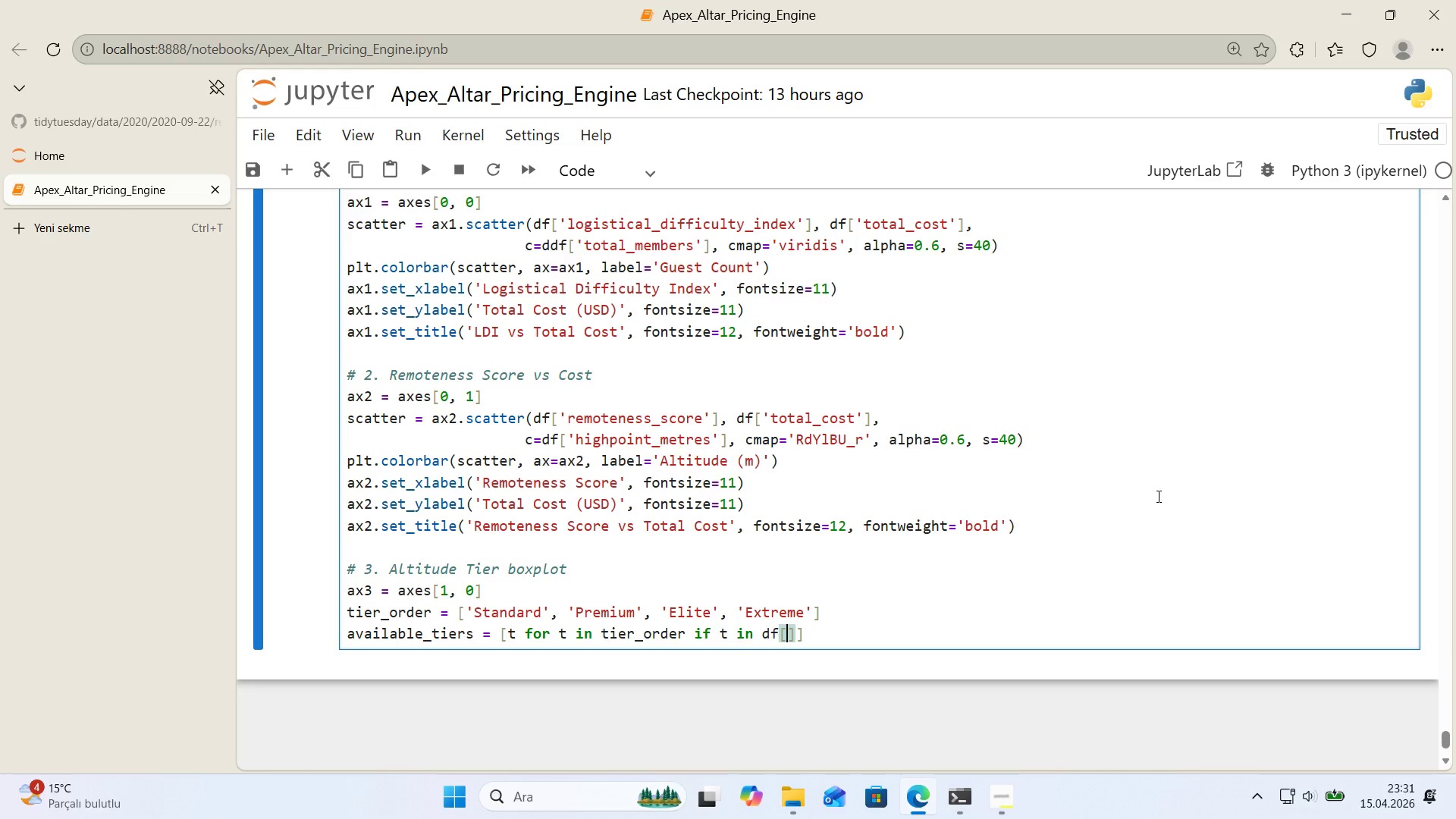 
type(@@)
 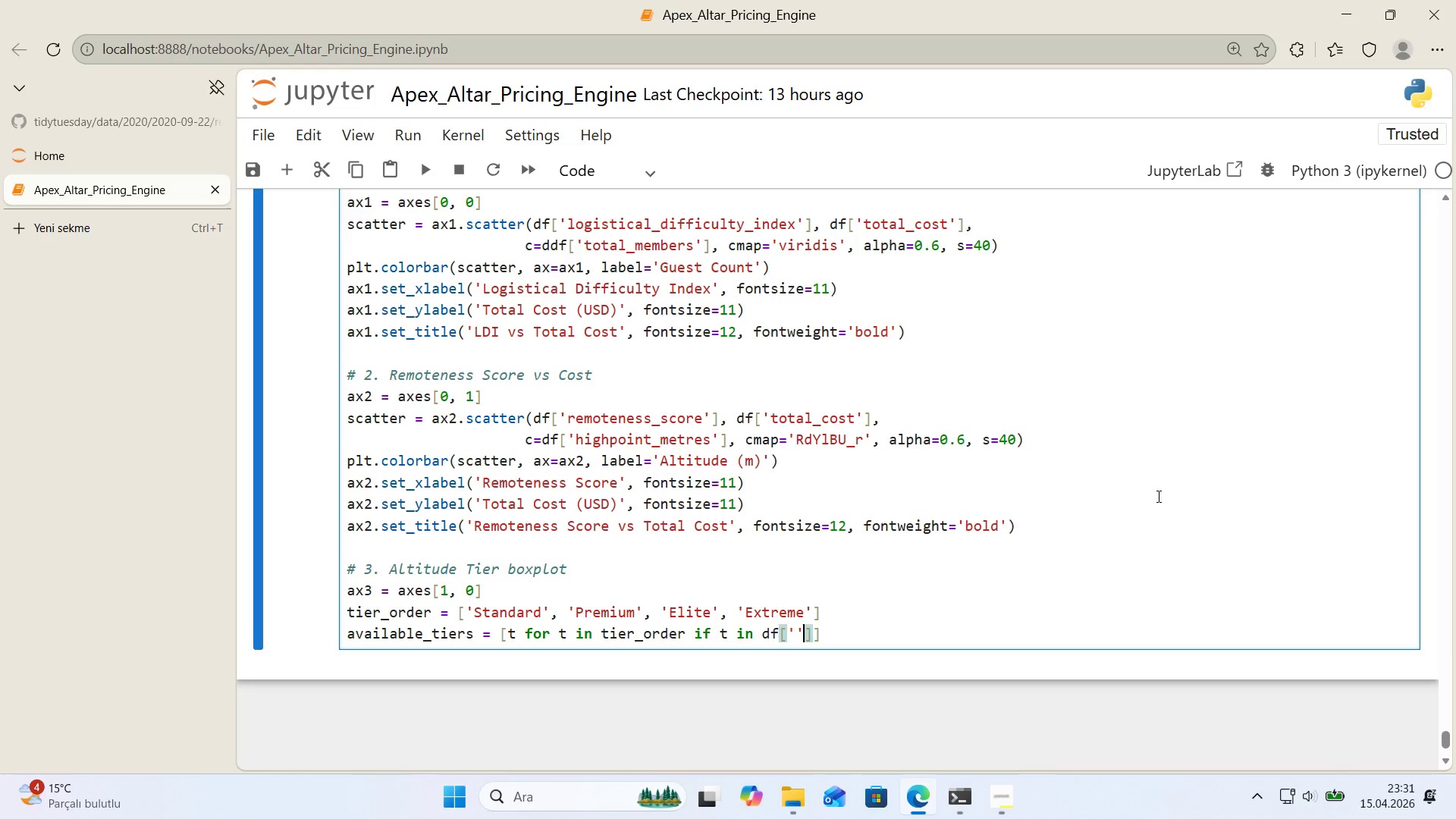 
key(ArrowLeft)
 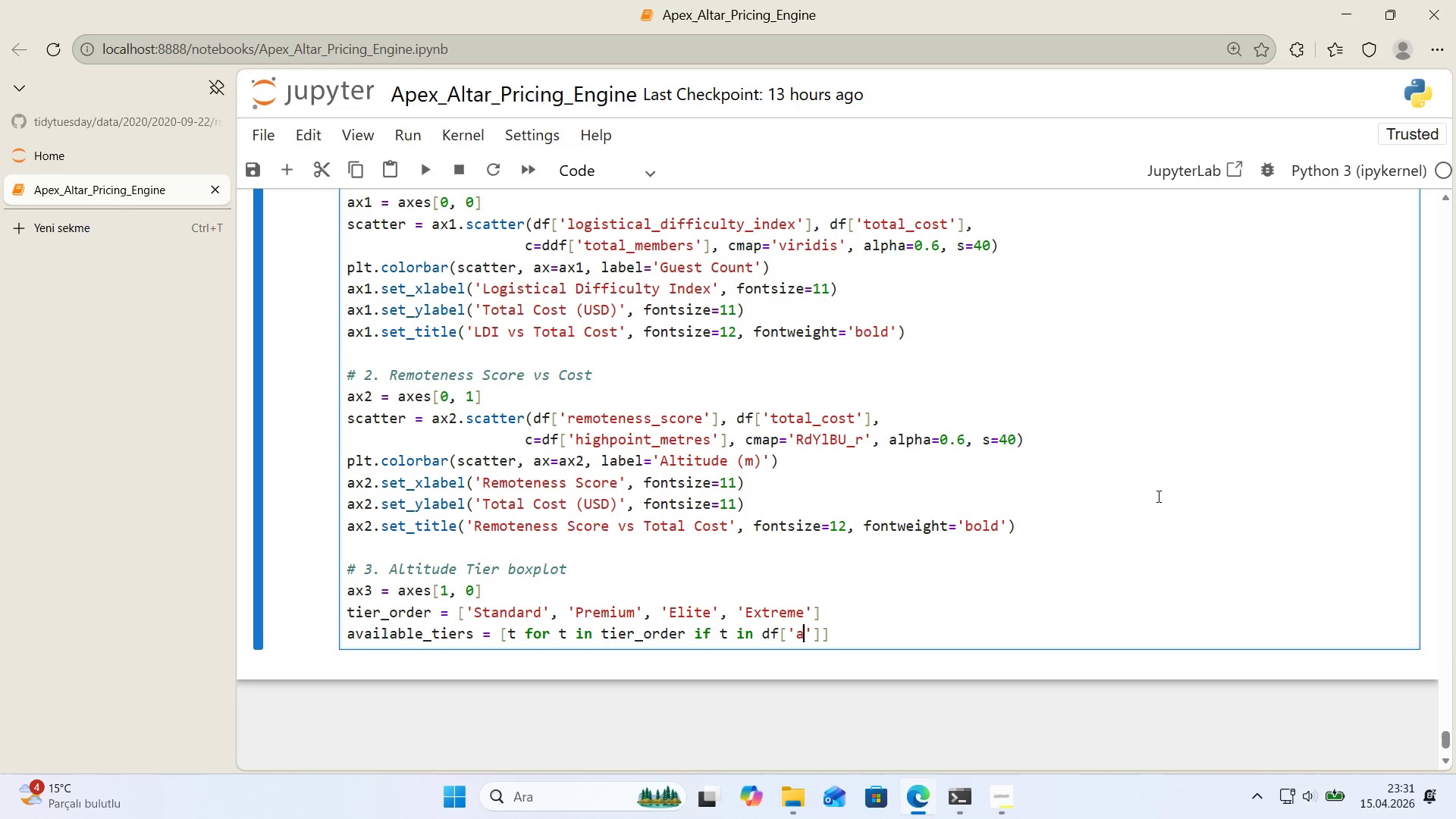 
type(alt'tude_t'er)
 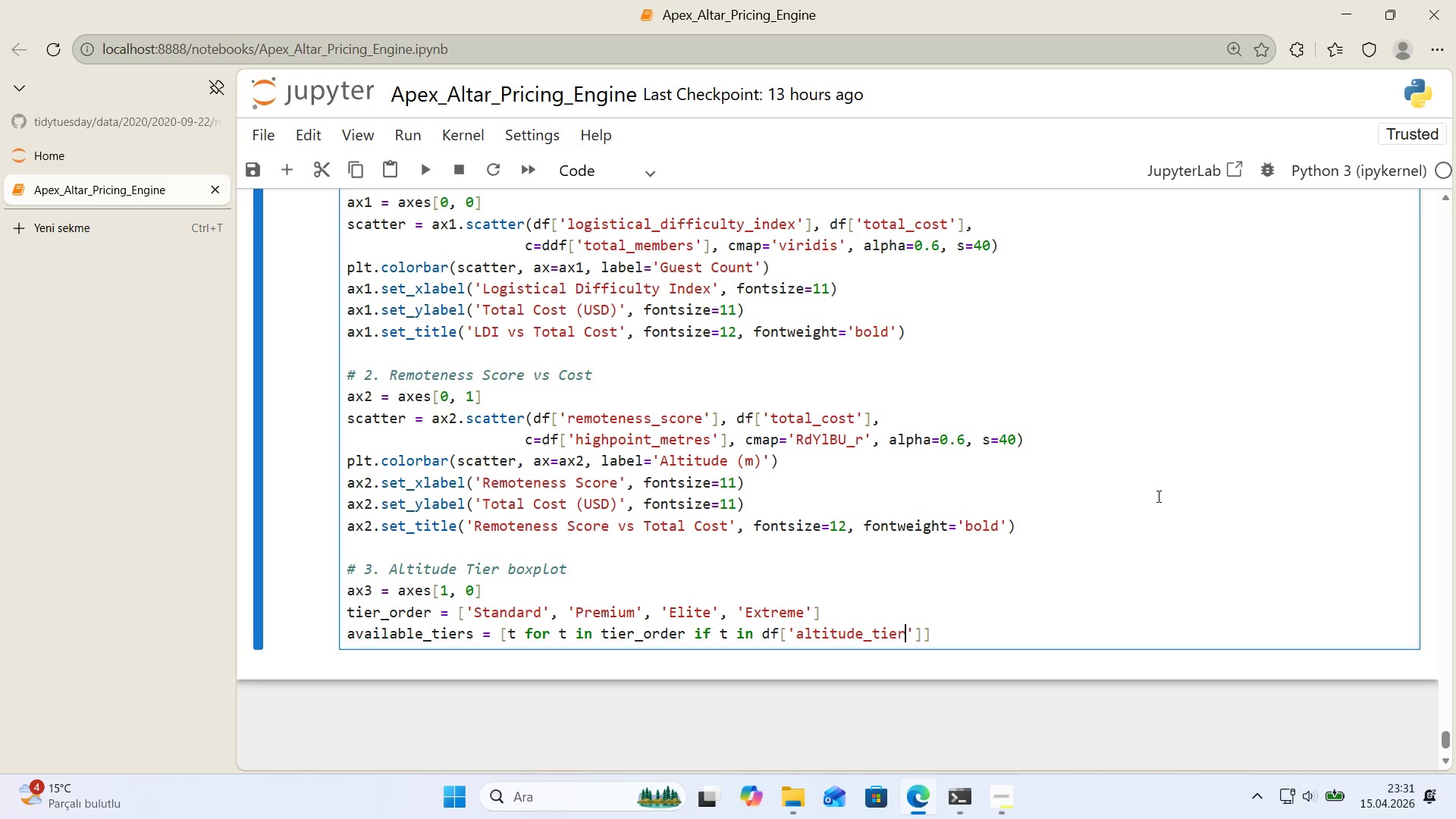 
key(ArrowRight)
 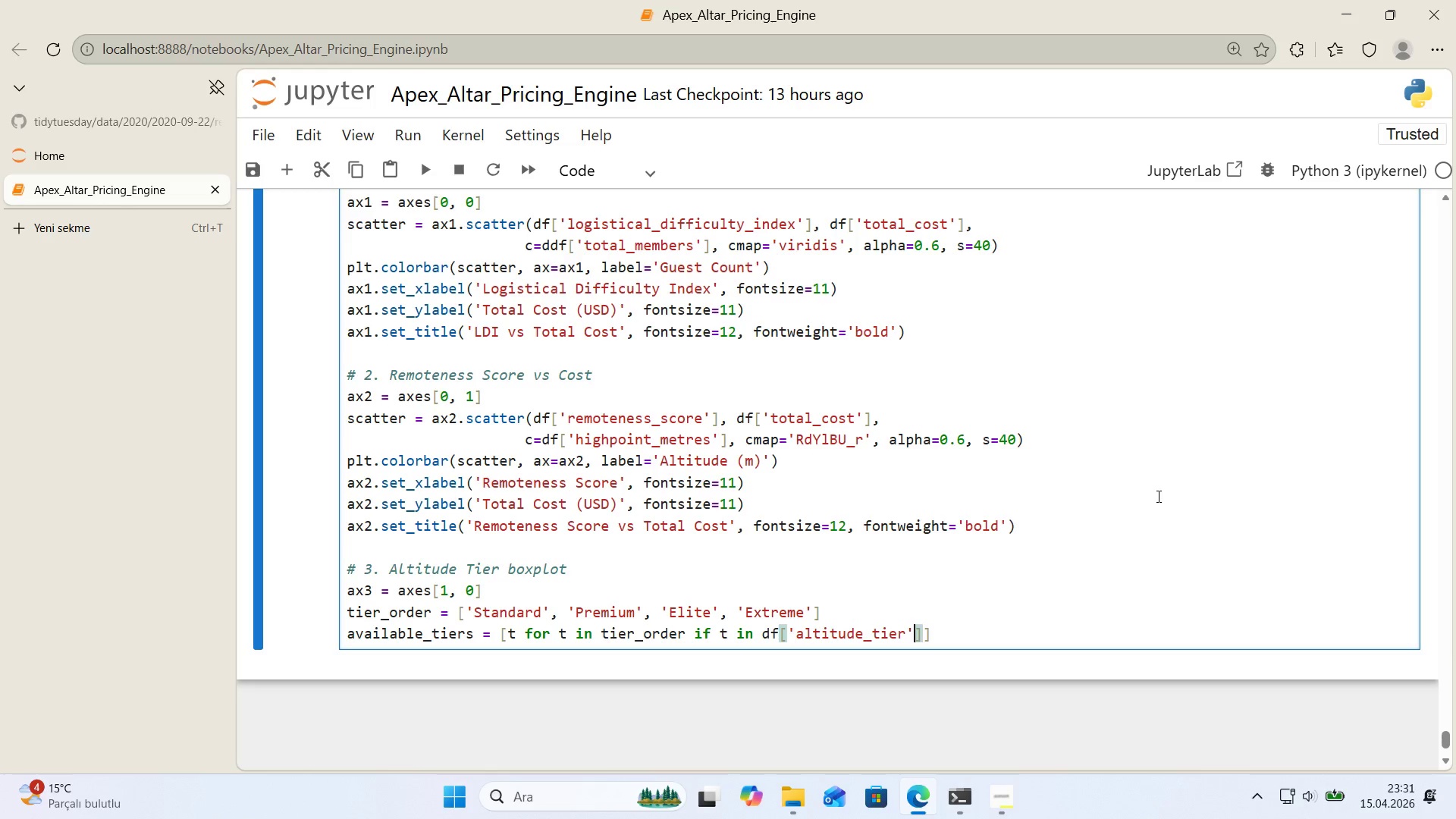 
key(ArrowRight)
 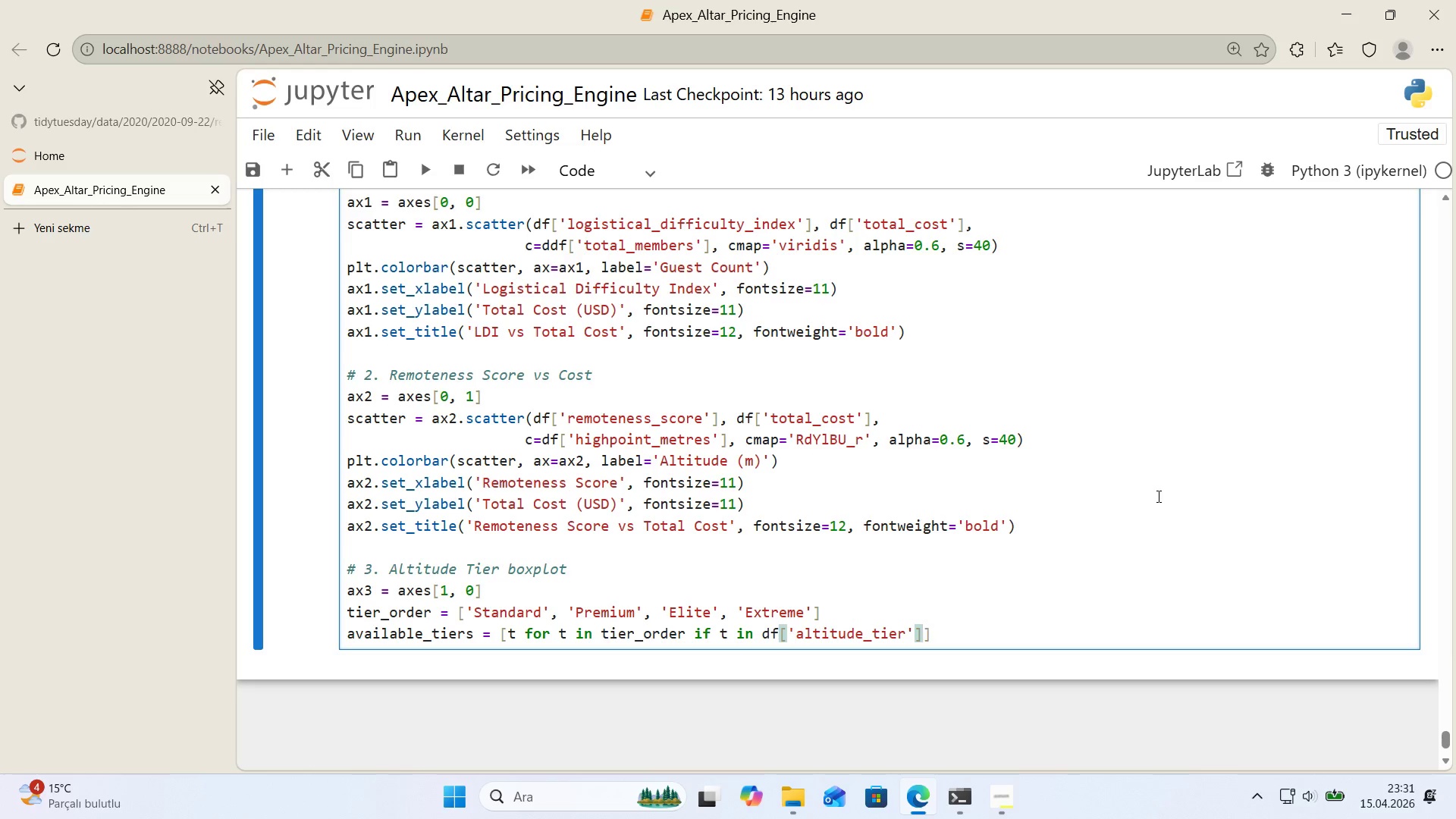 
type(.values)
 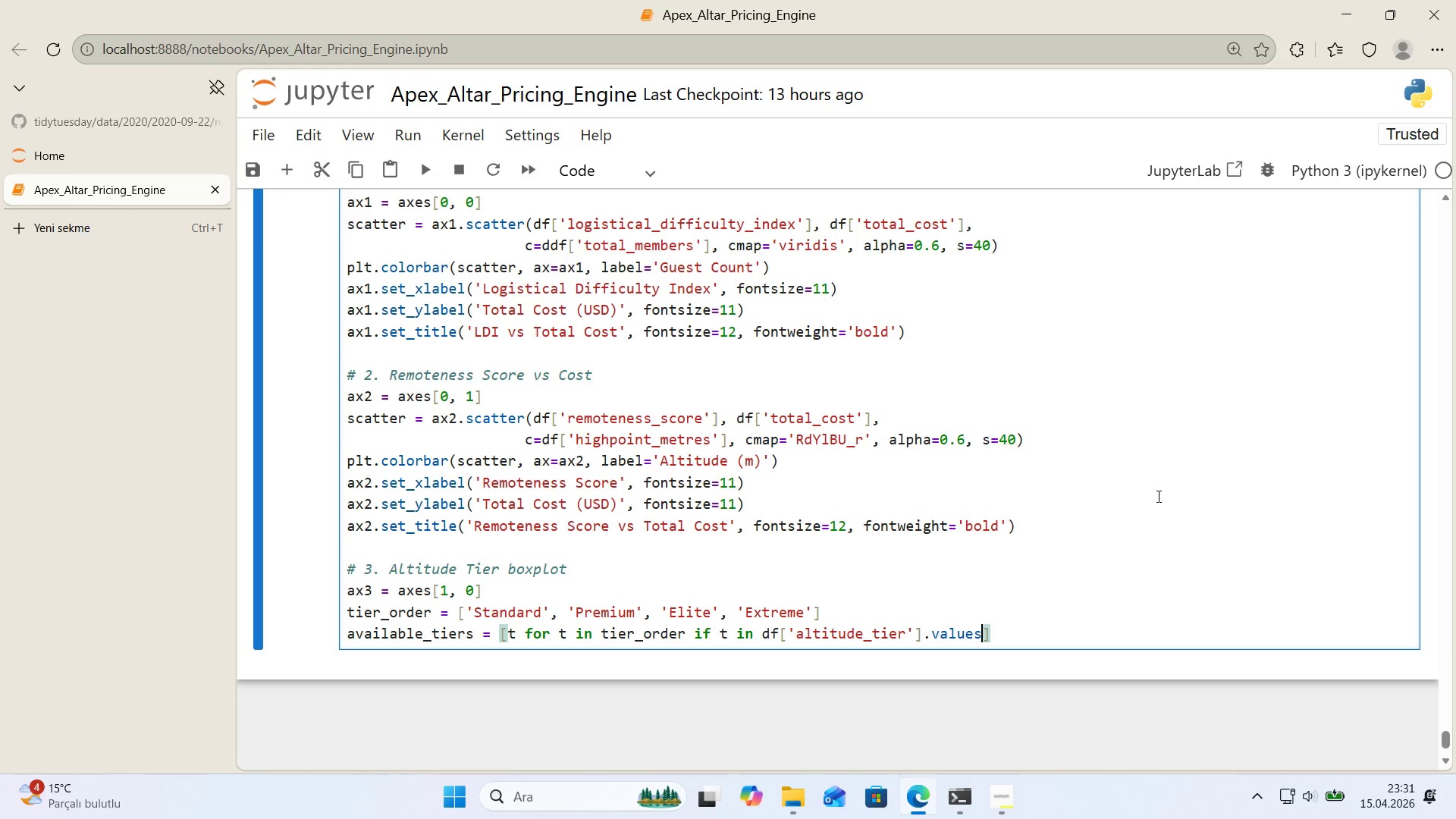 
key(ArrowRight)
 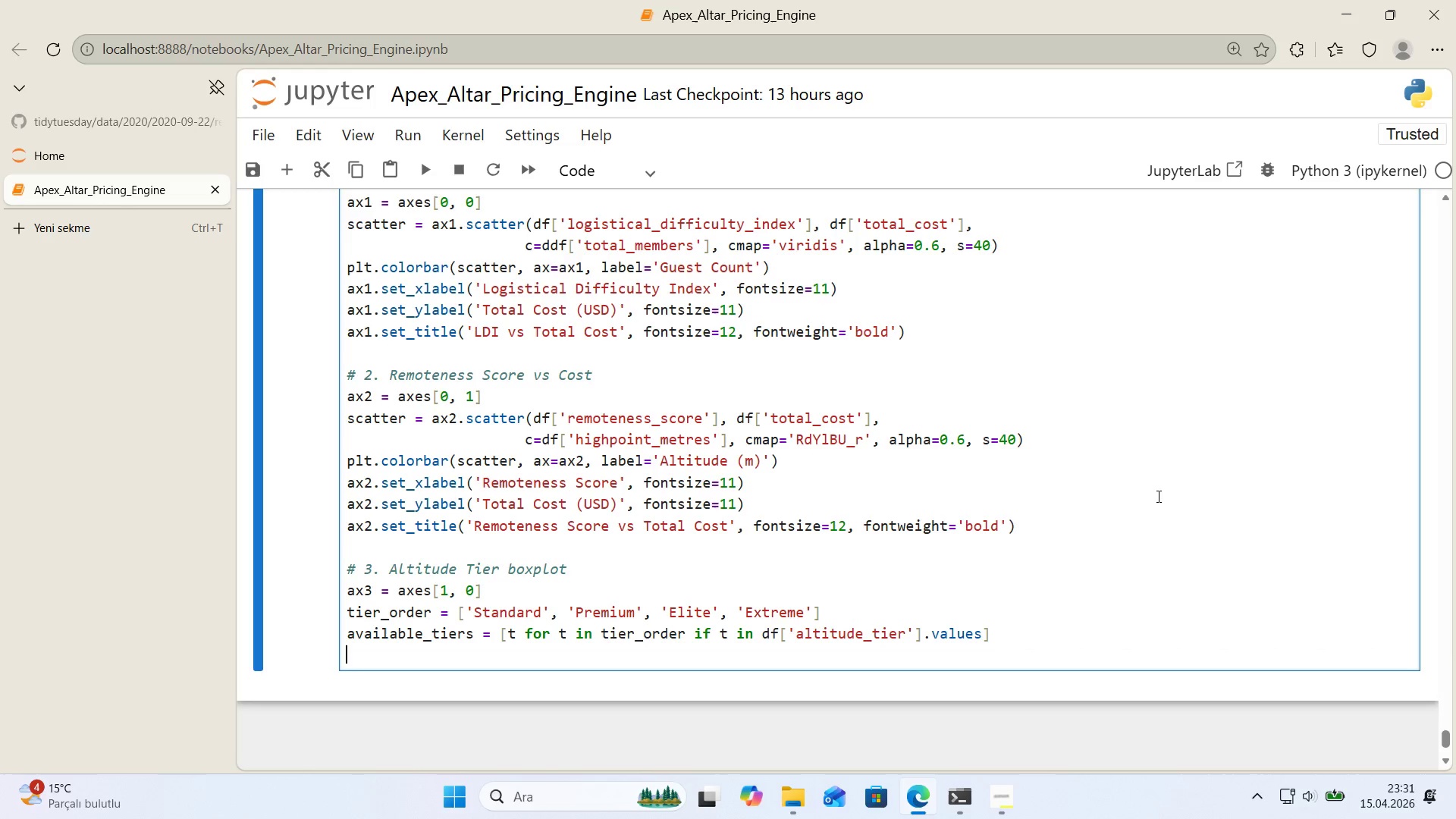 
key(Enter)
 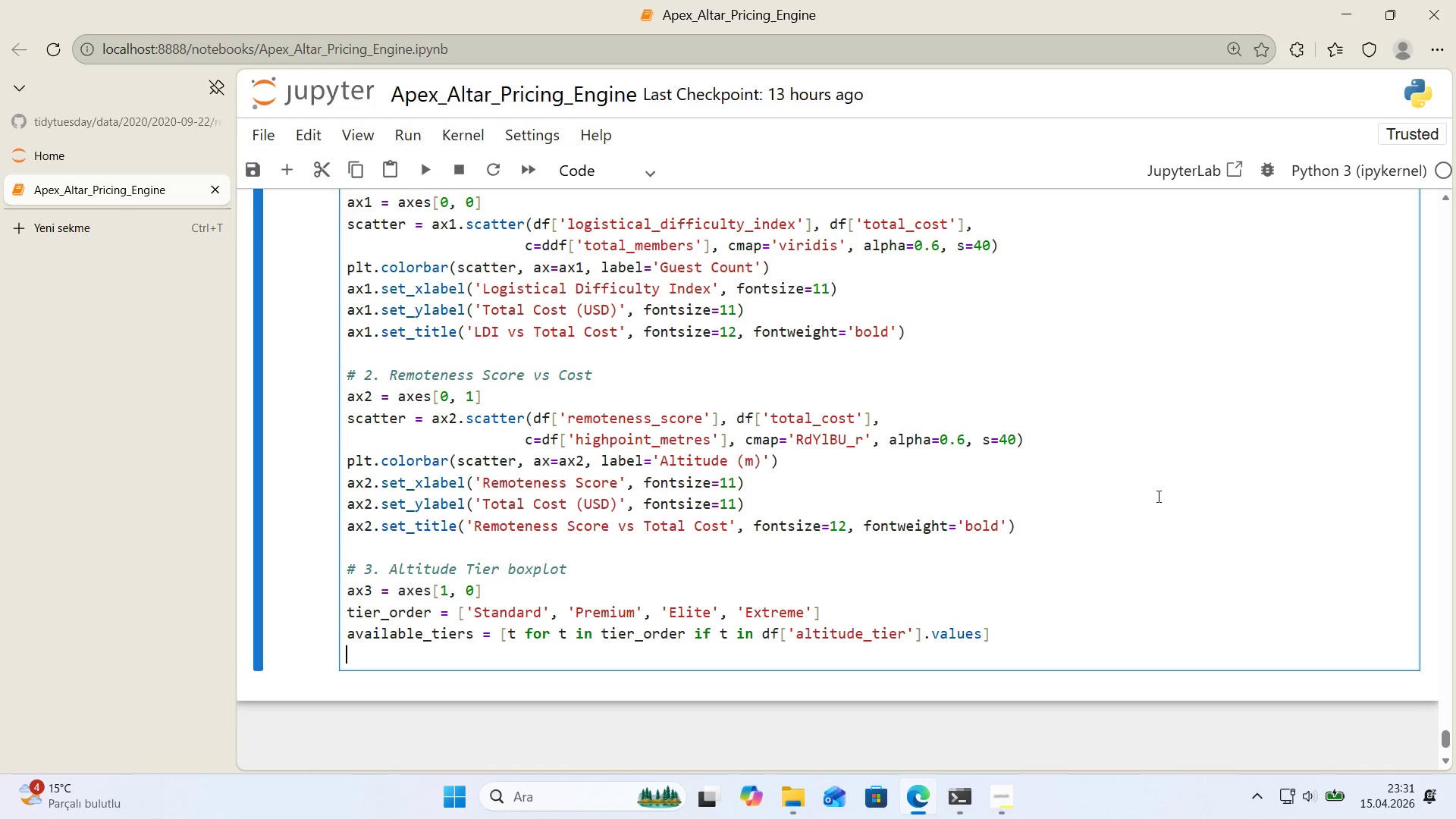 
wait(14.55)
 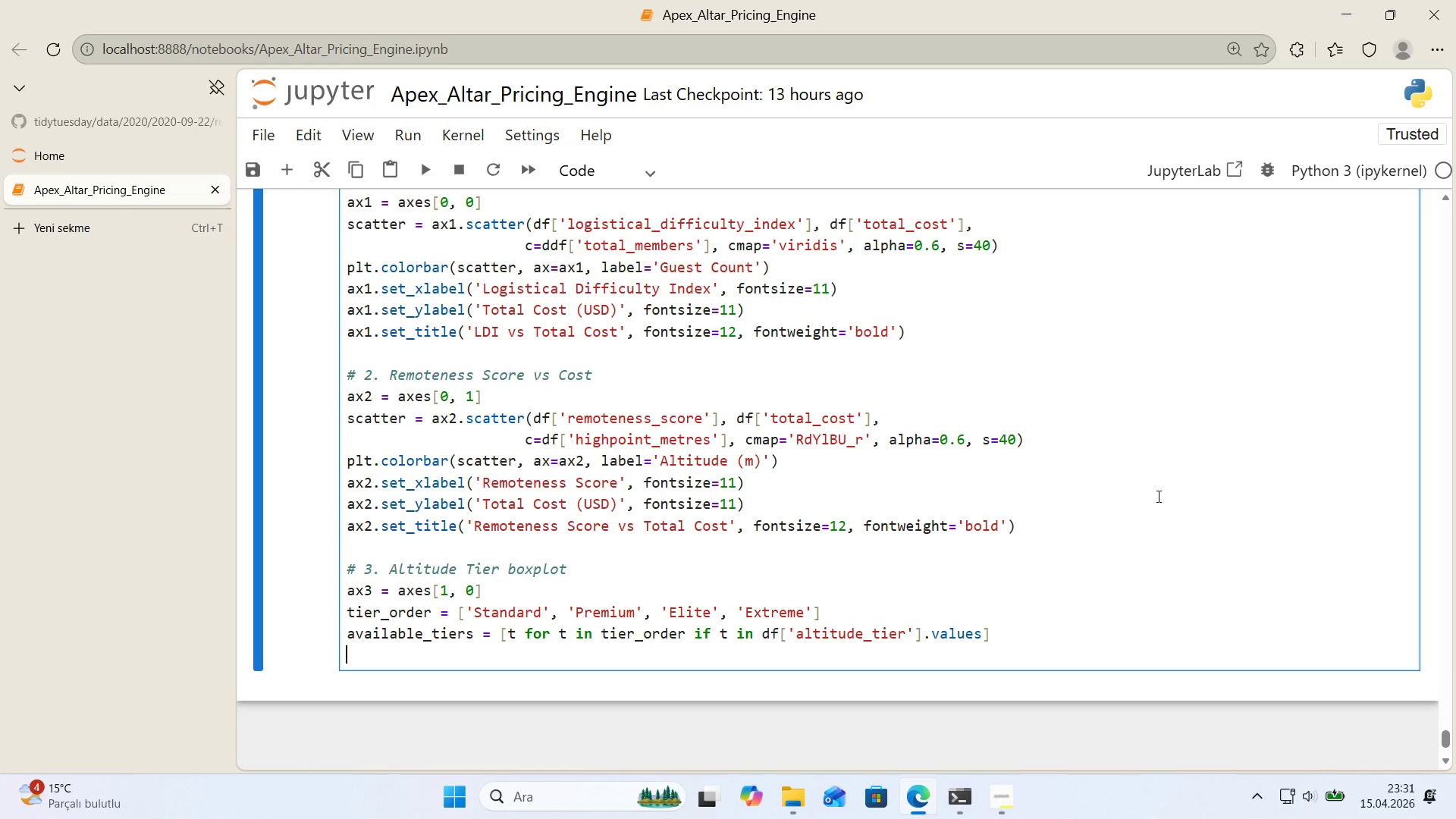 
type(t'er_colors ) )
 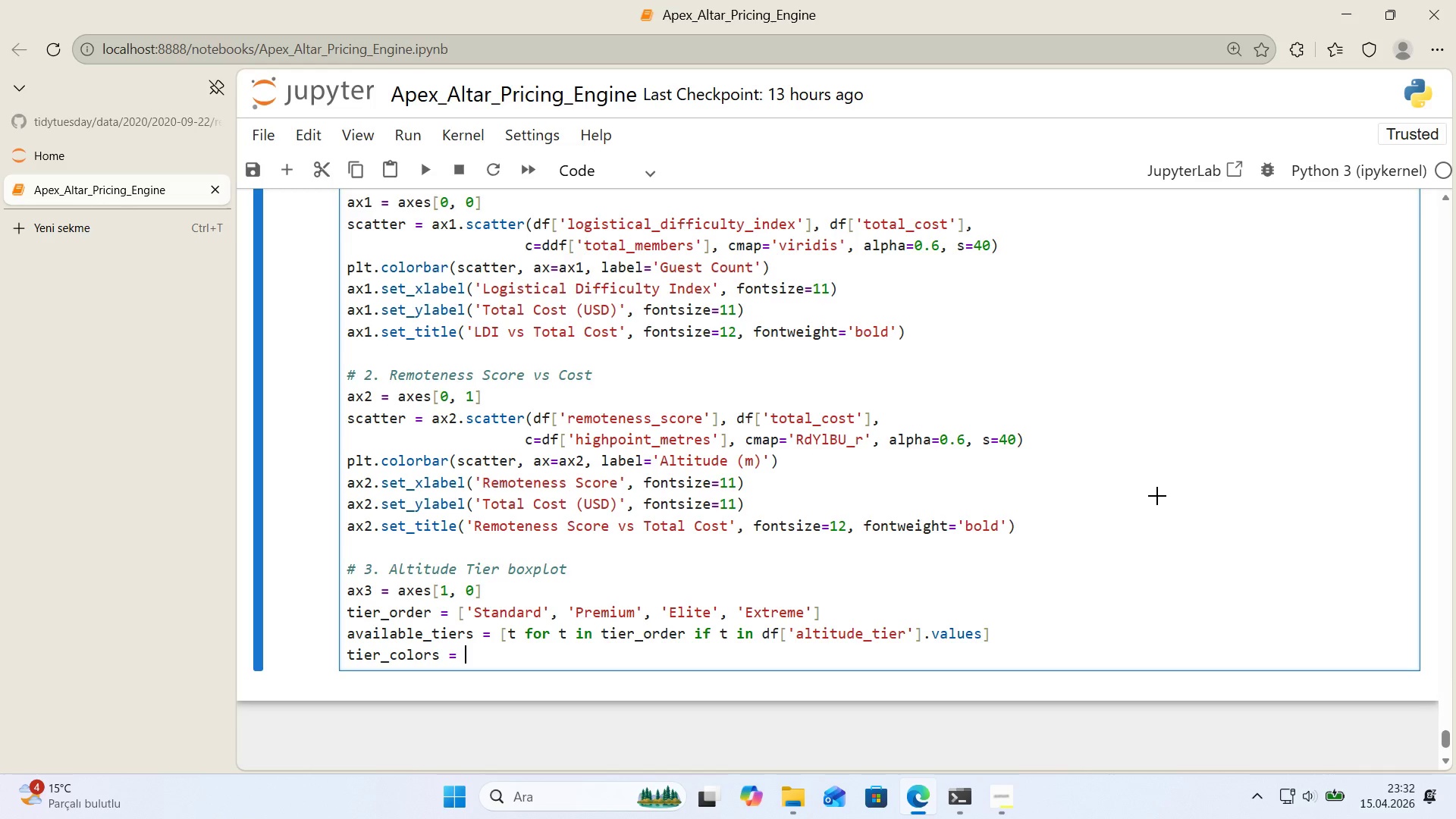 
key(Alt+Control+8)
 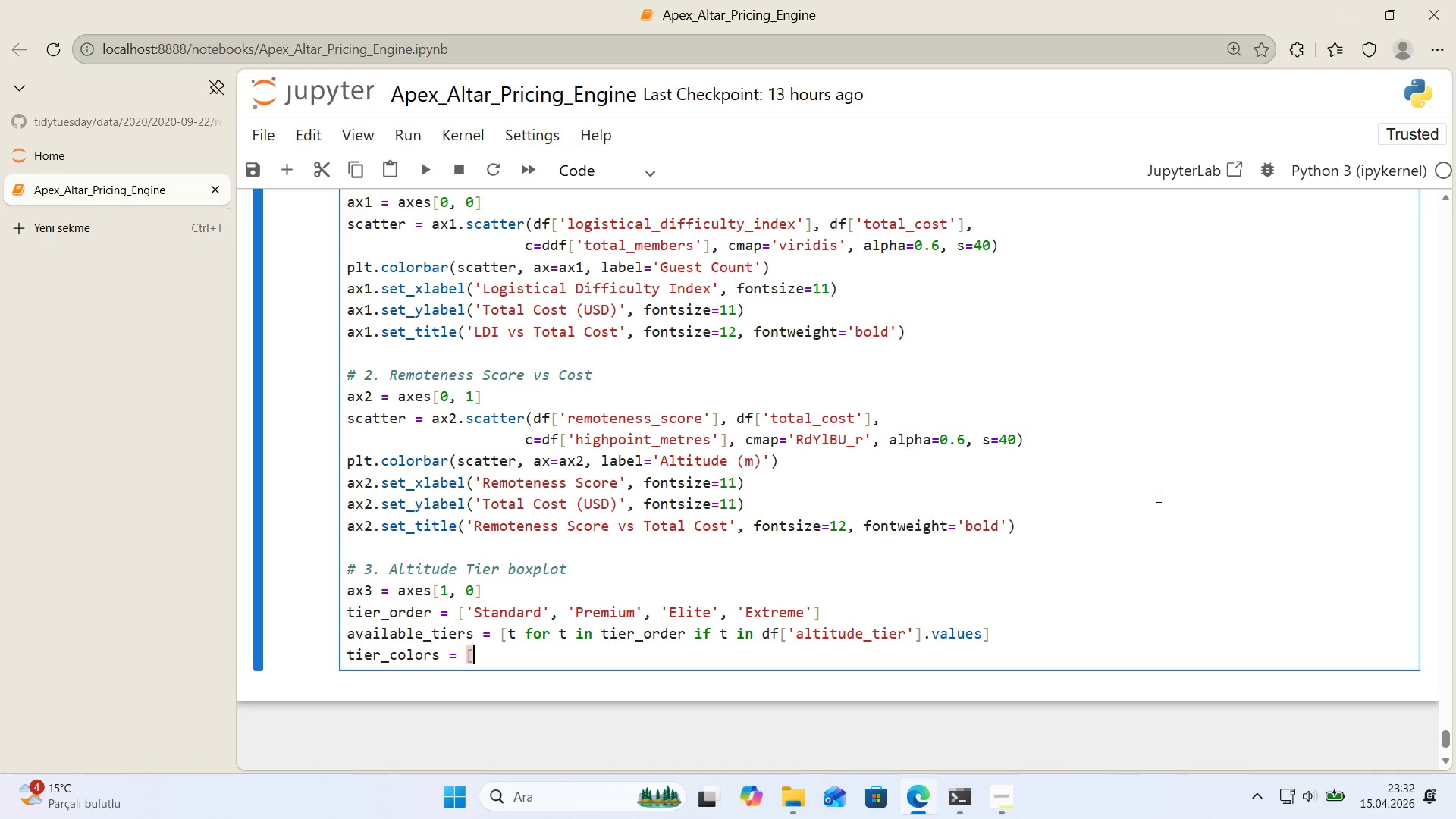 
key(Alt+Control+9)
 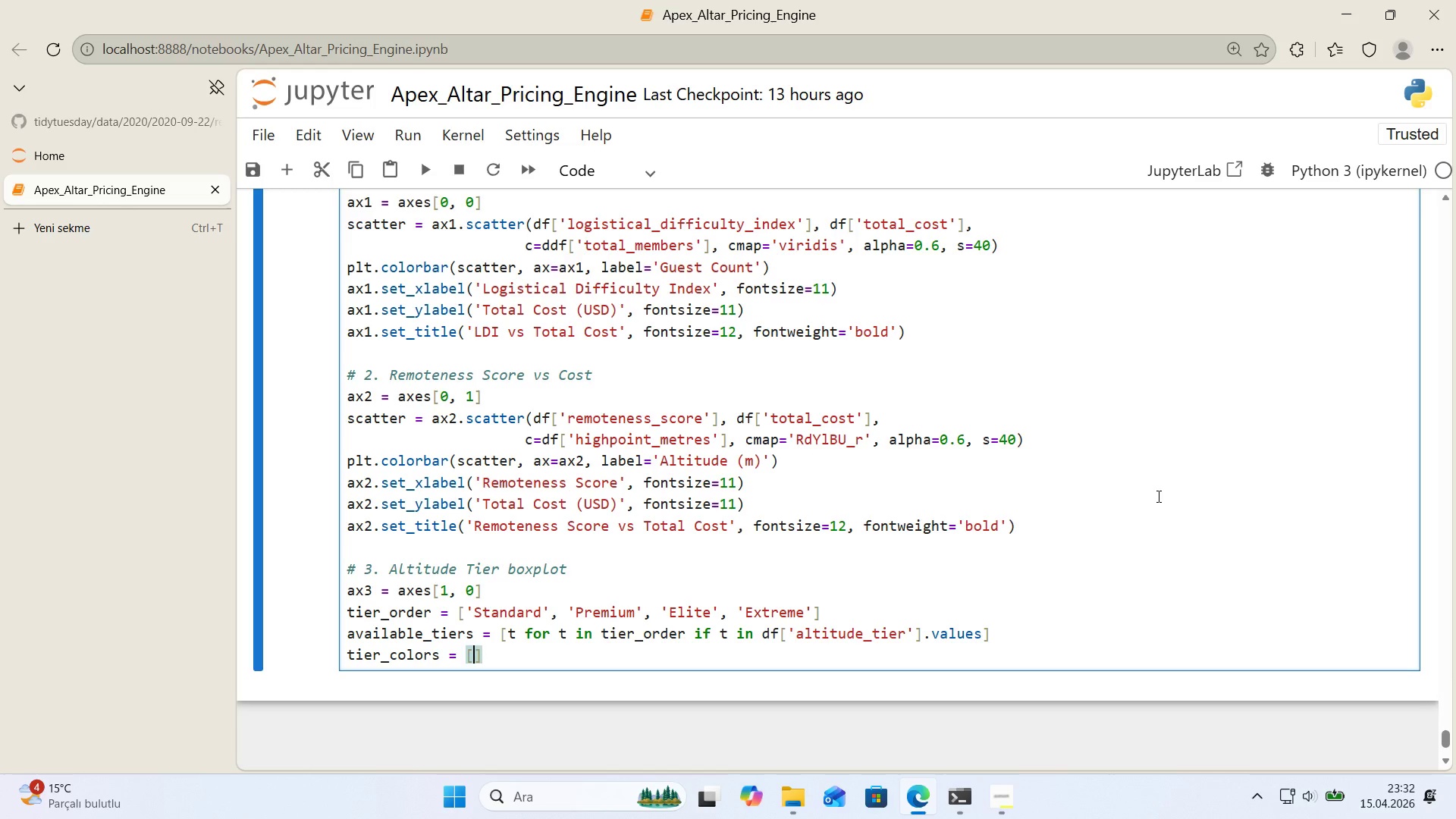 
key(ArrowLeft)
 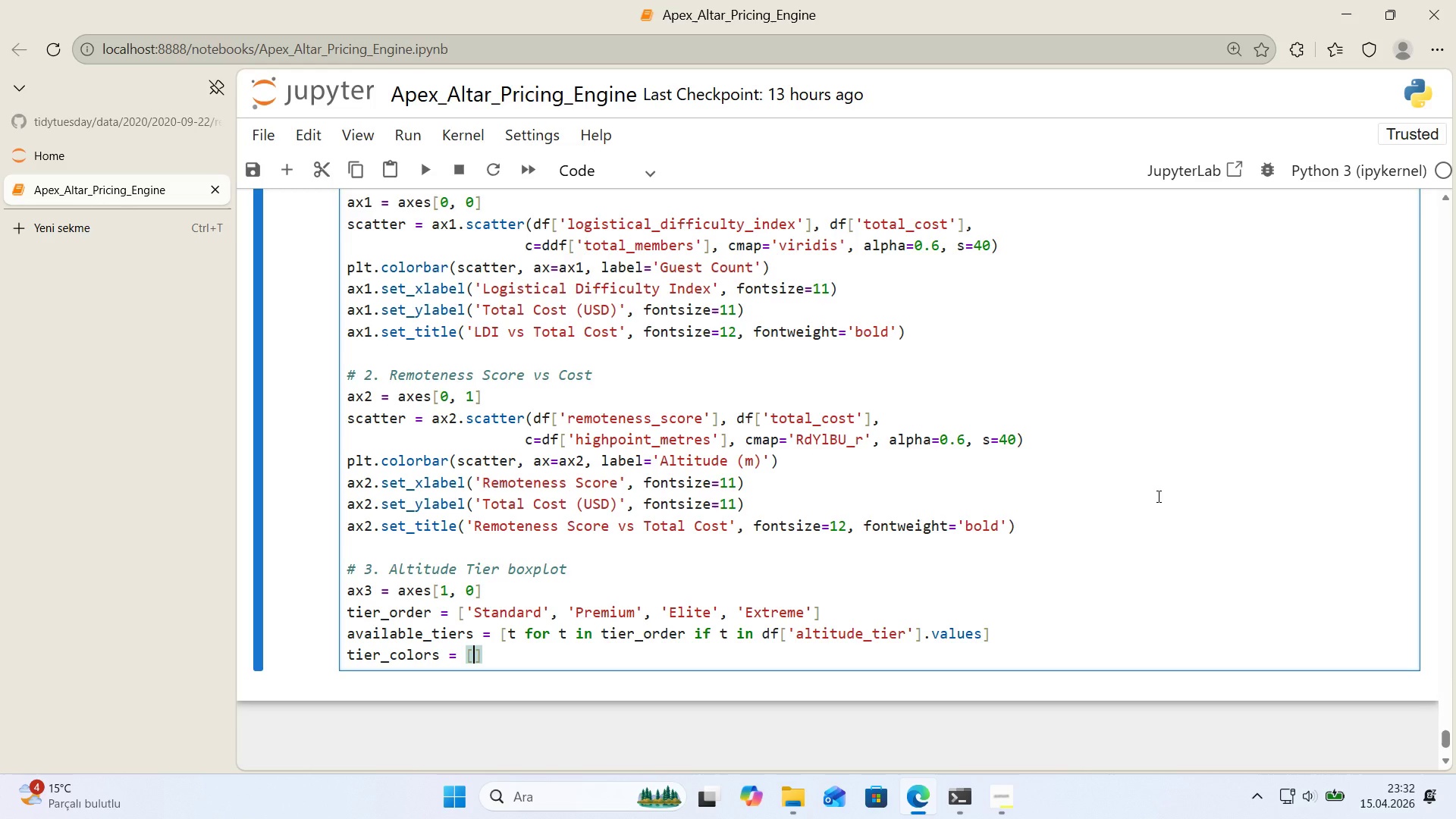 
type(COLORS)
 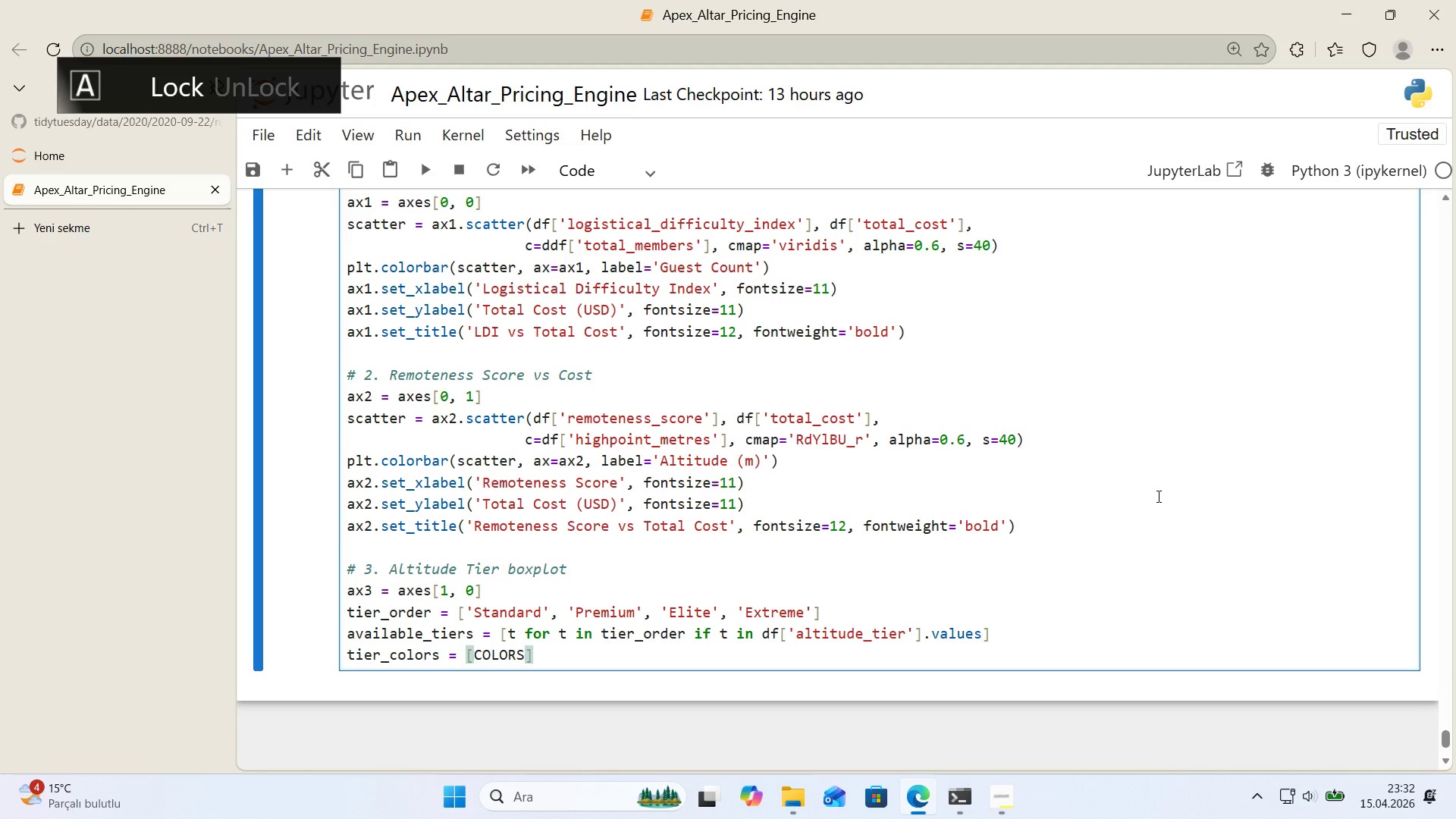 
key(Alt+Control+8)
 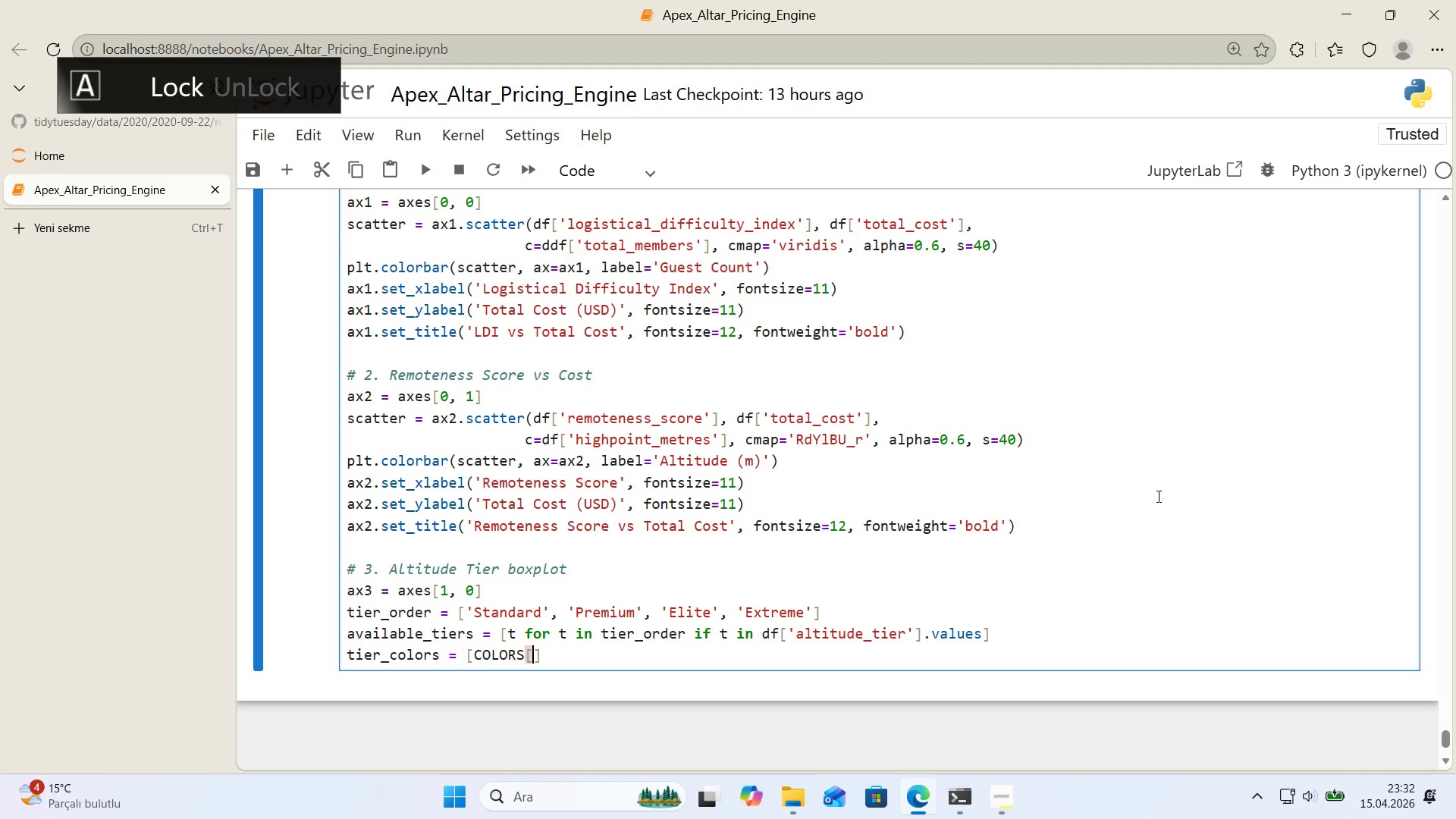 
key(Alt+Control+9)
 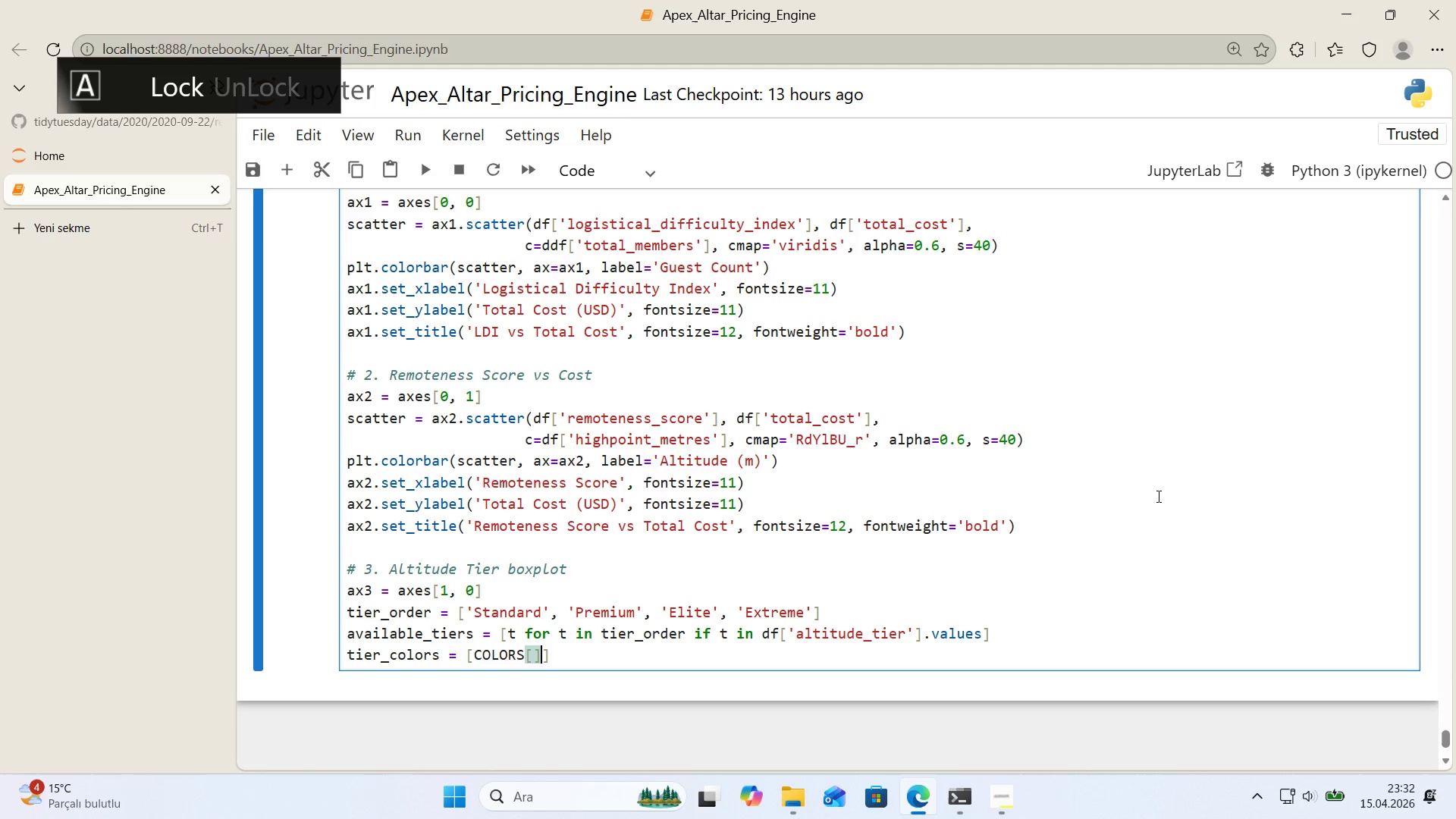 
key(ArrowLeft)
 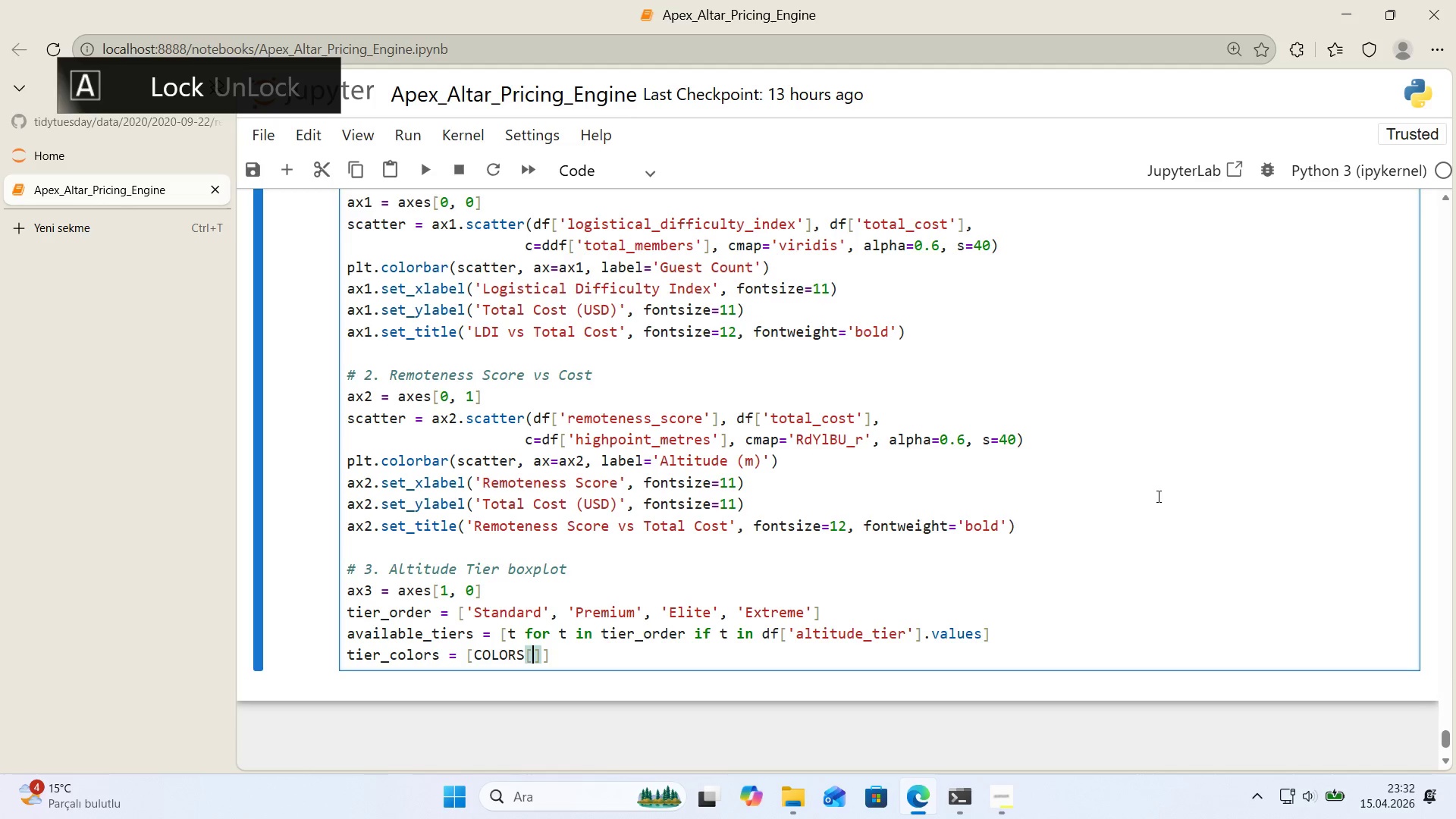 
type(@@)
 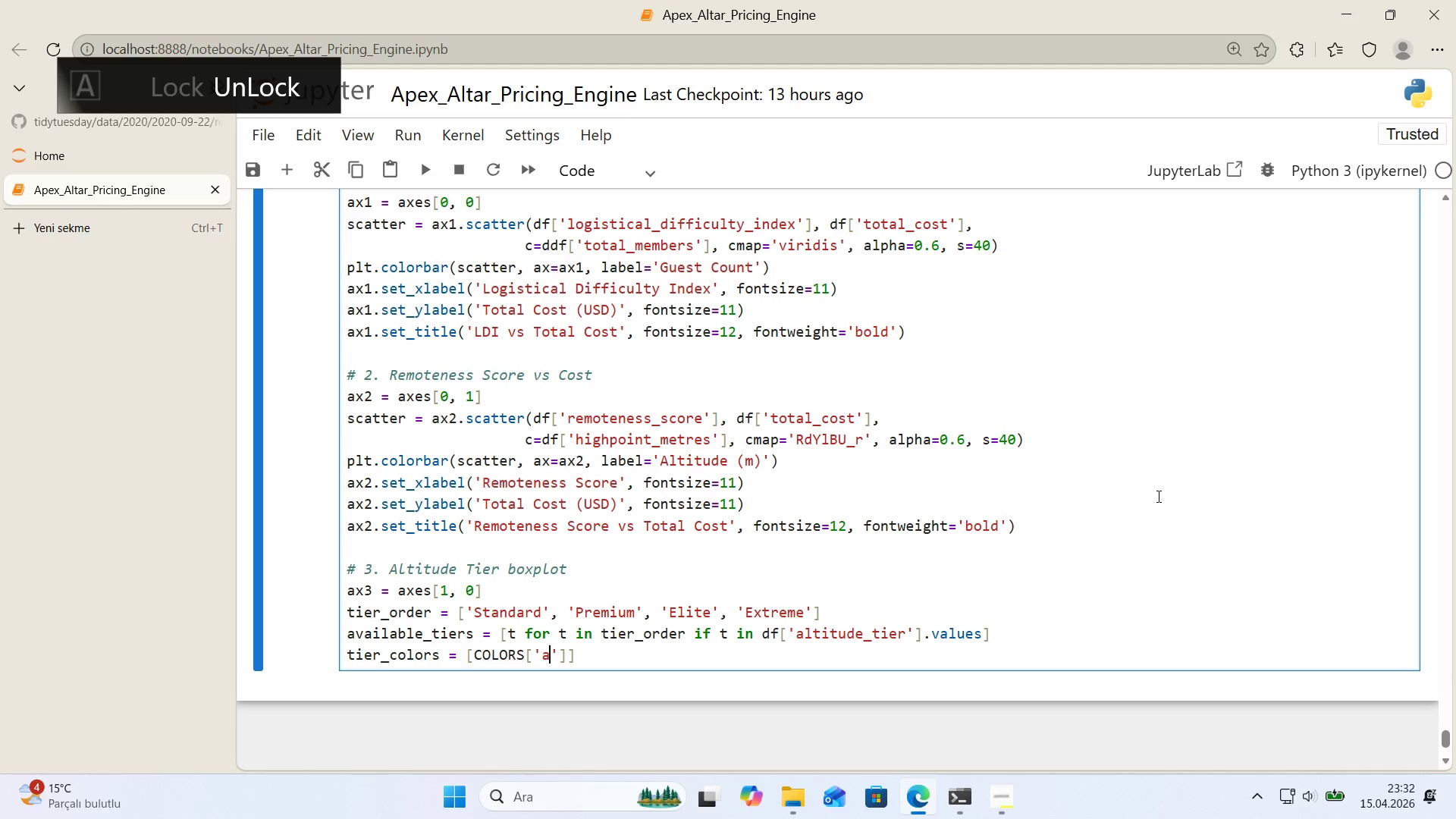 
 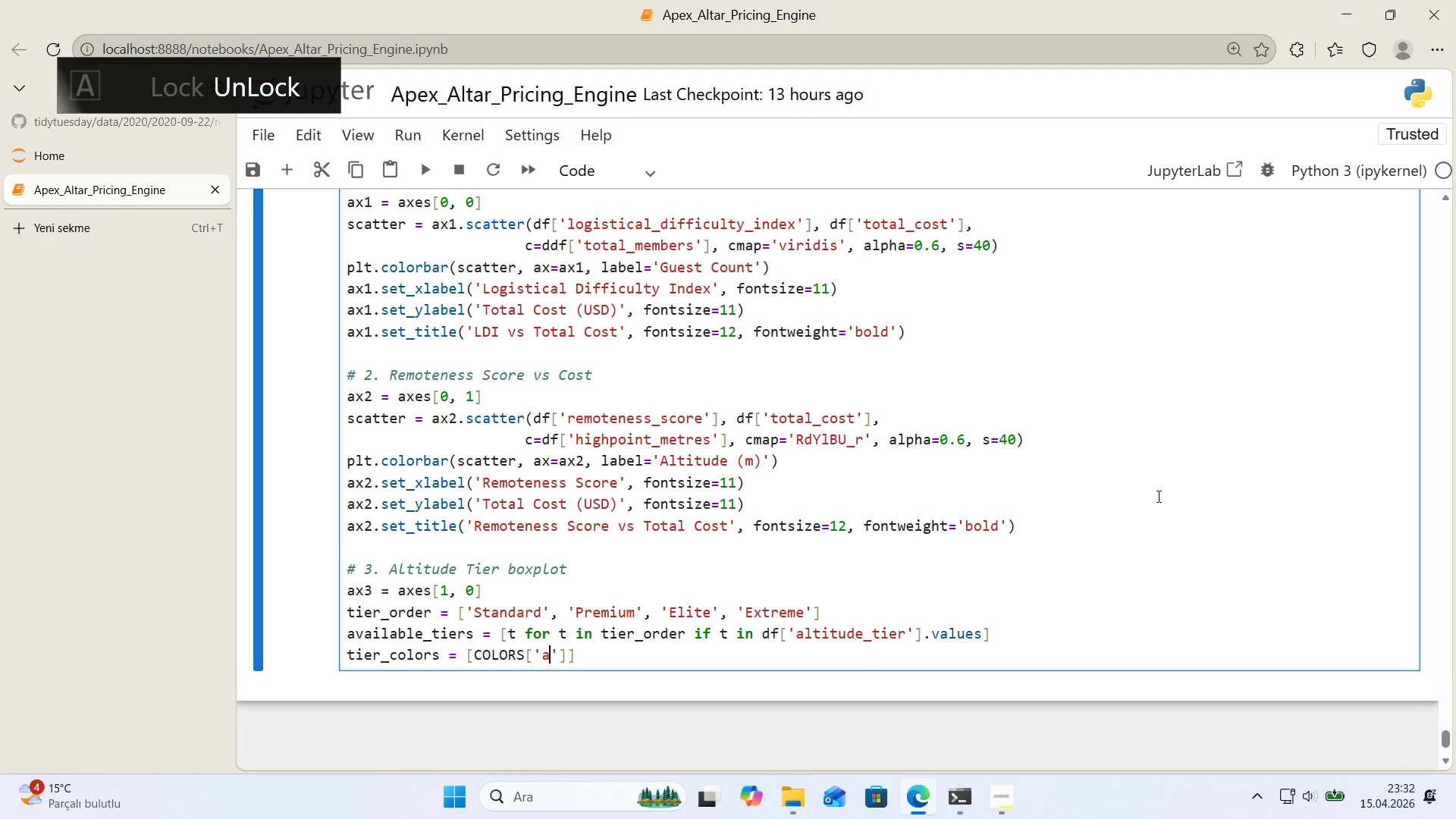 
key(ArrowLeft)
 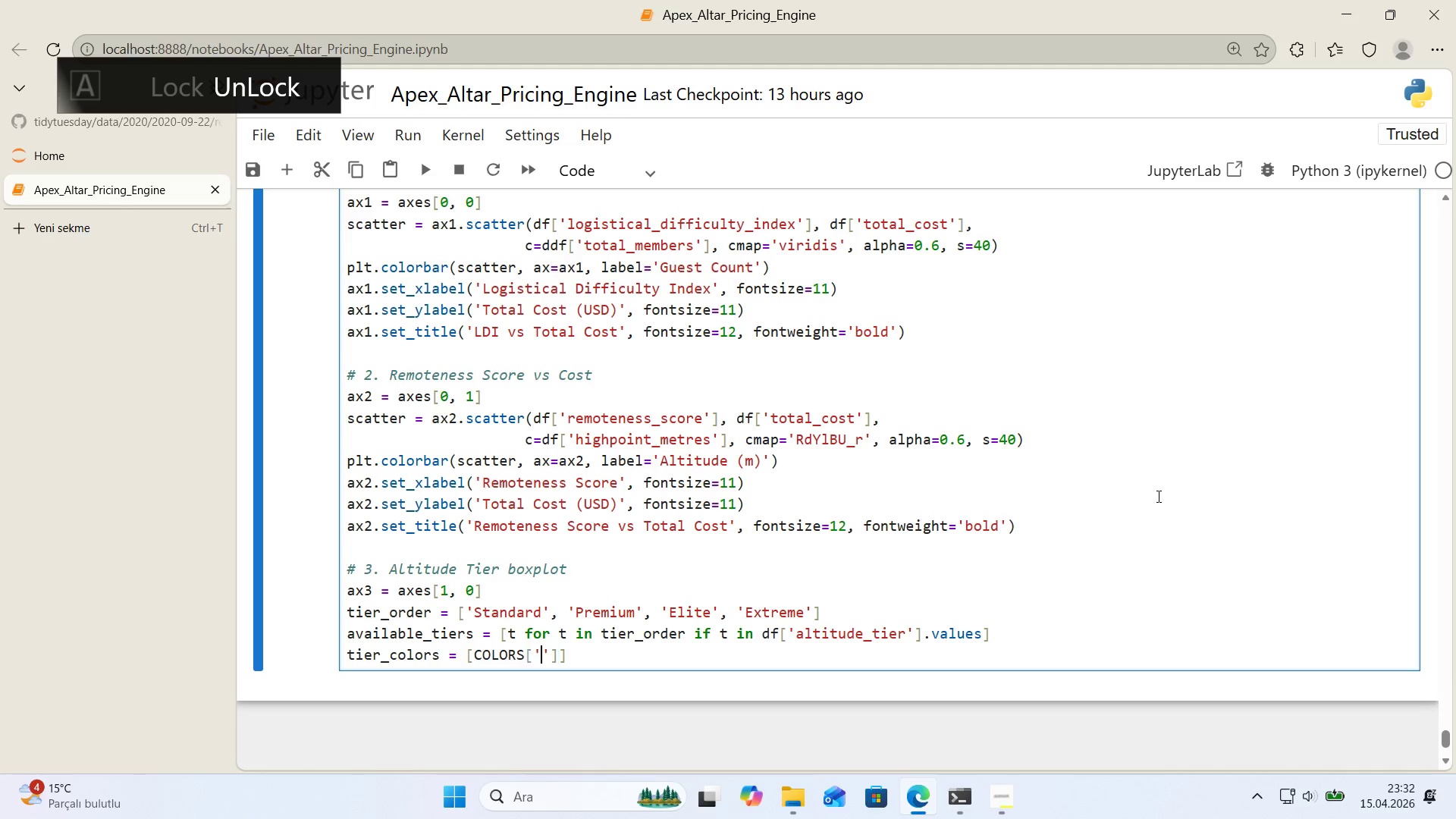 
type(alp'ne_green)
 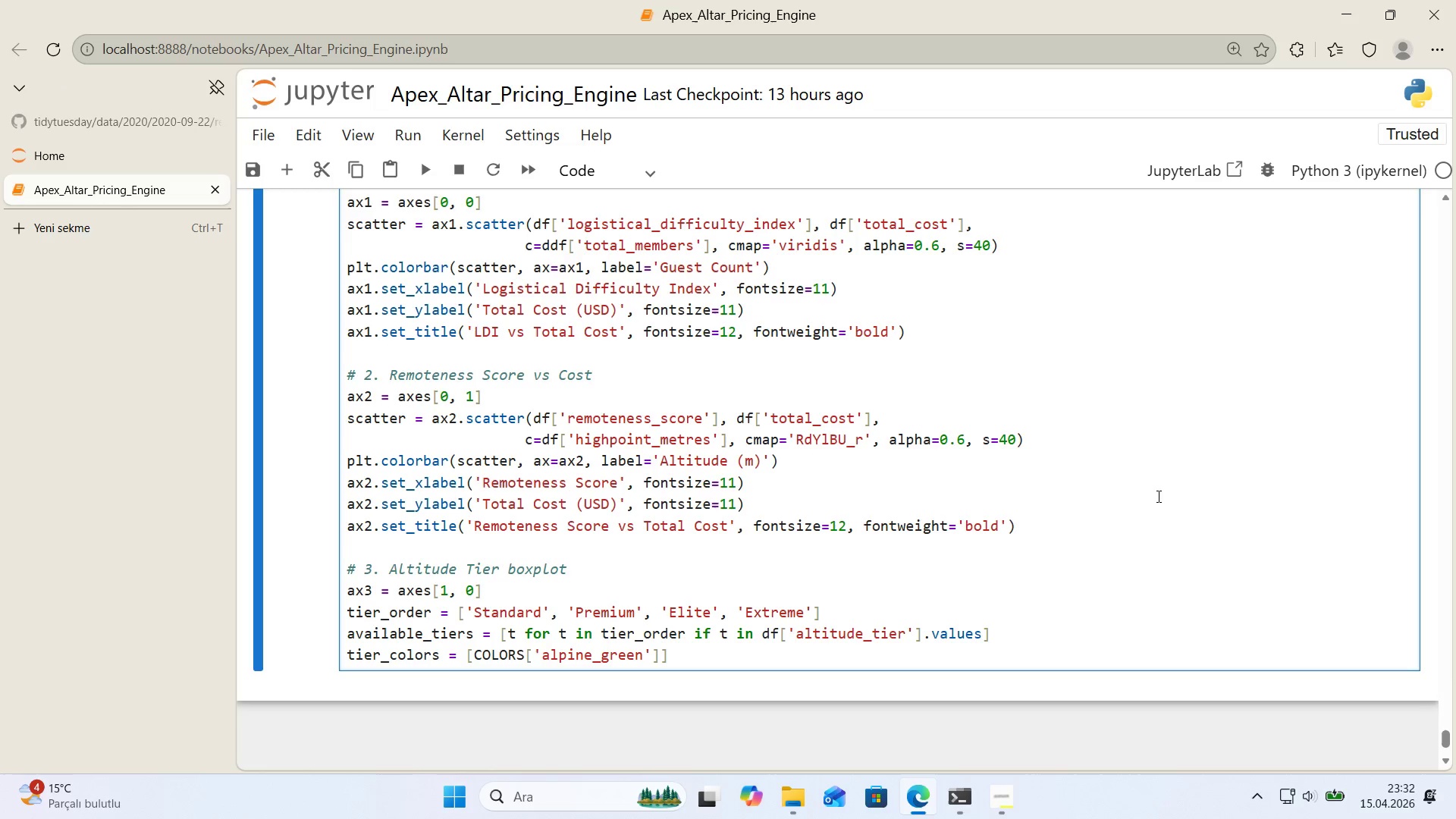 
key(ArrowRight)
 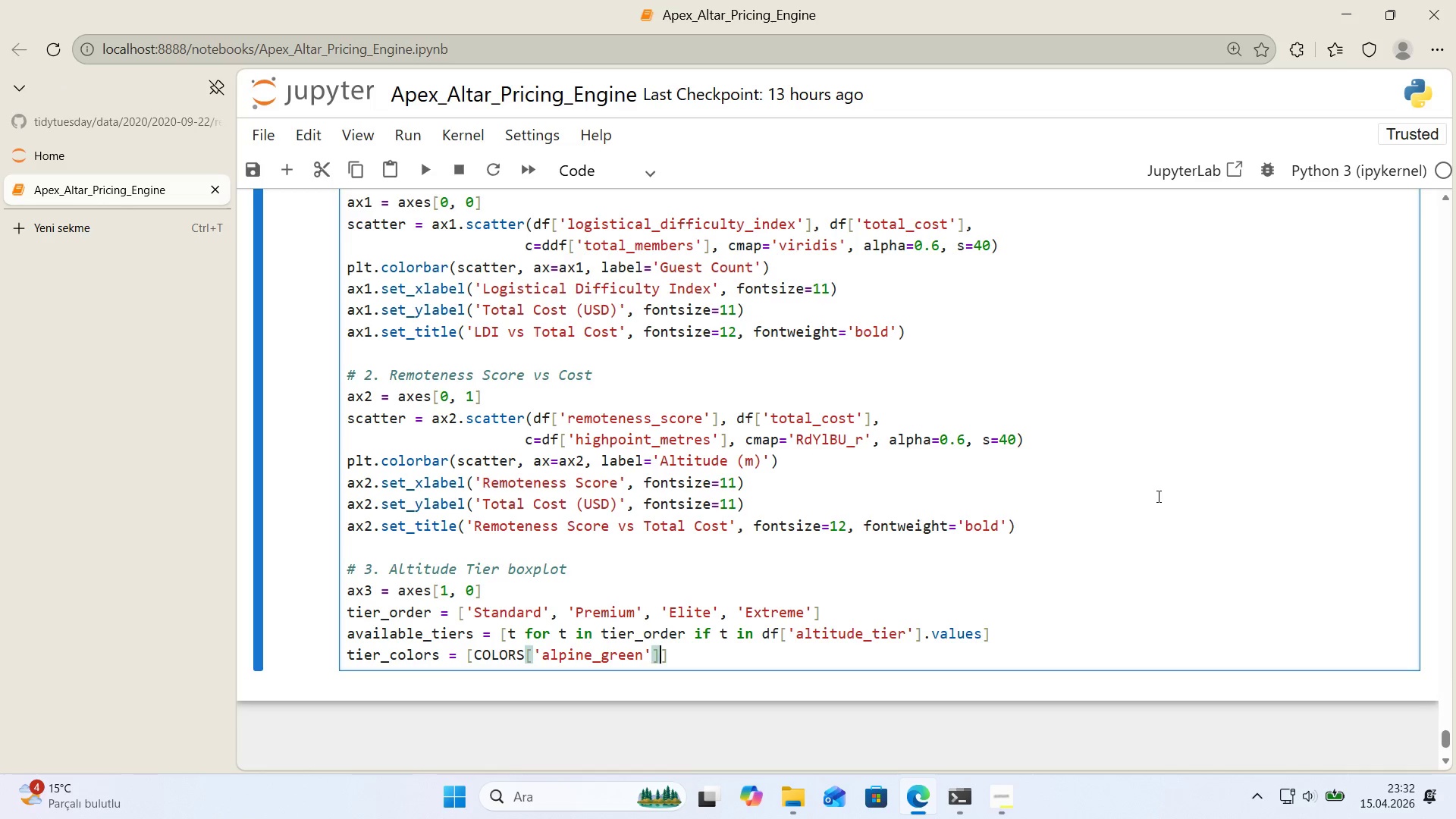 
key(ArrowRight)
 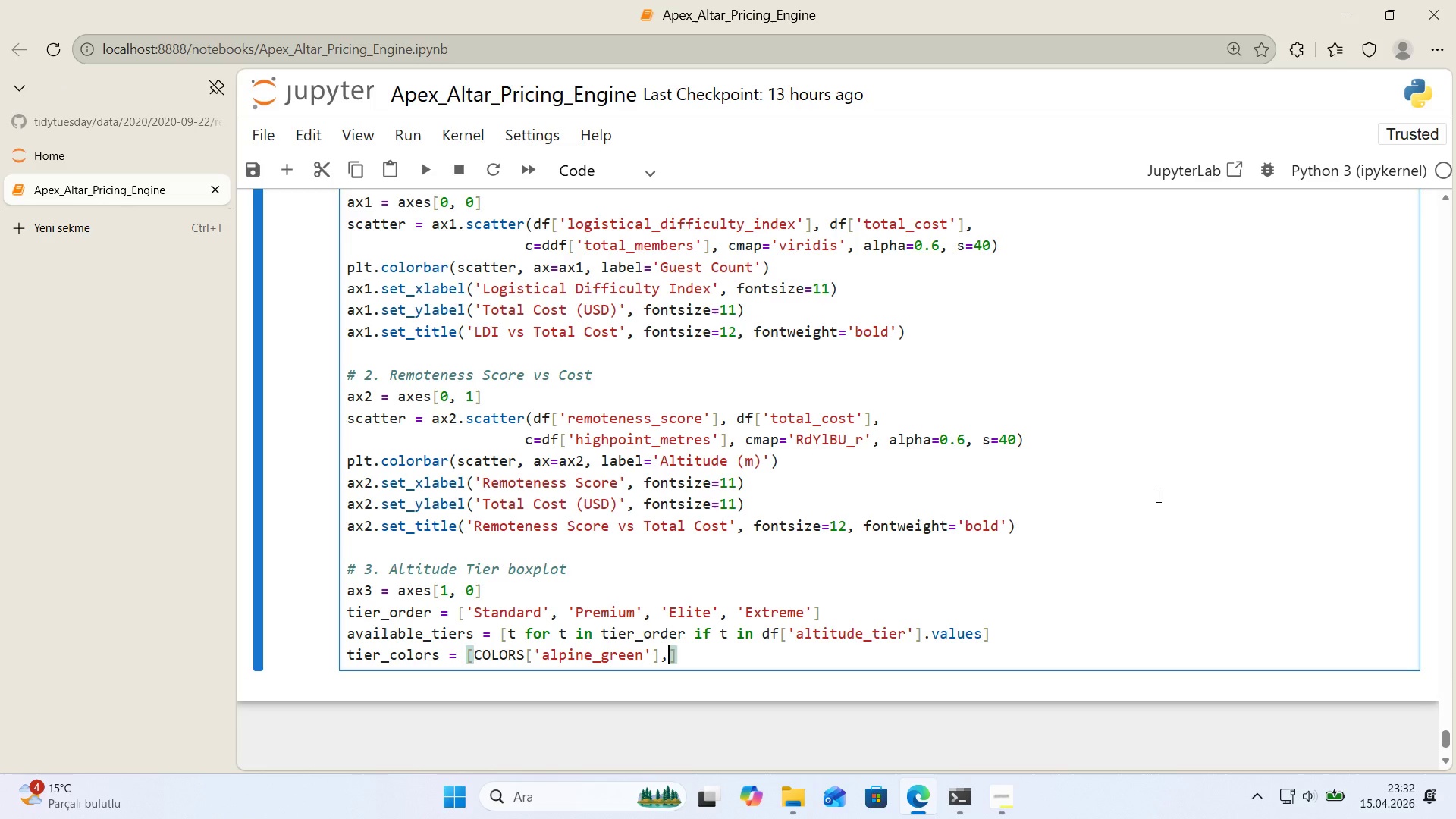 
type(, COLORS)
 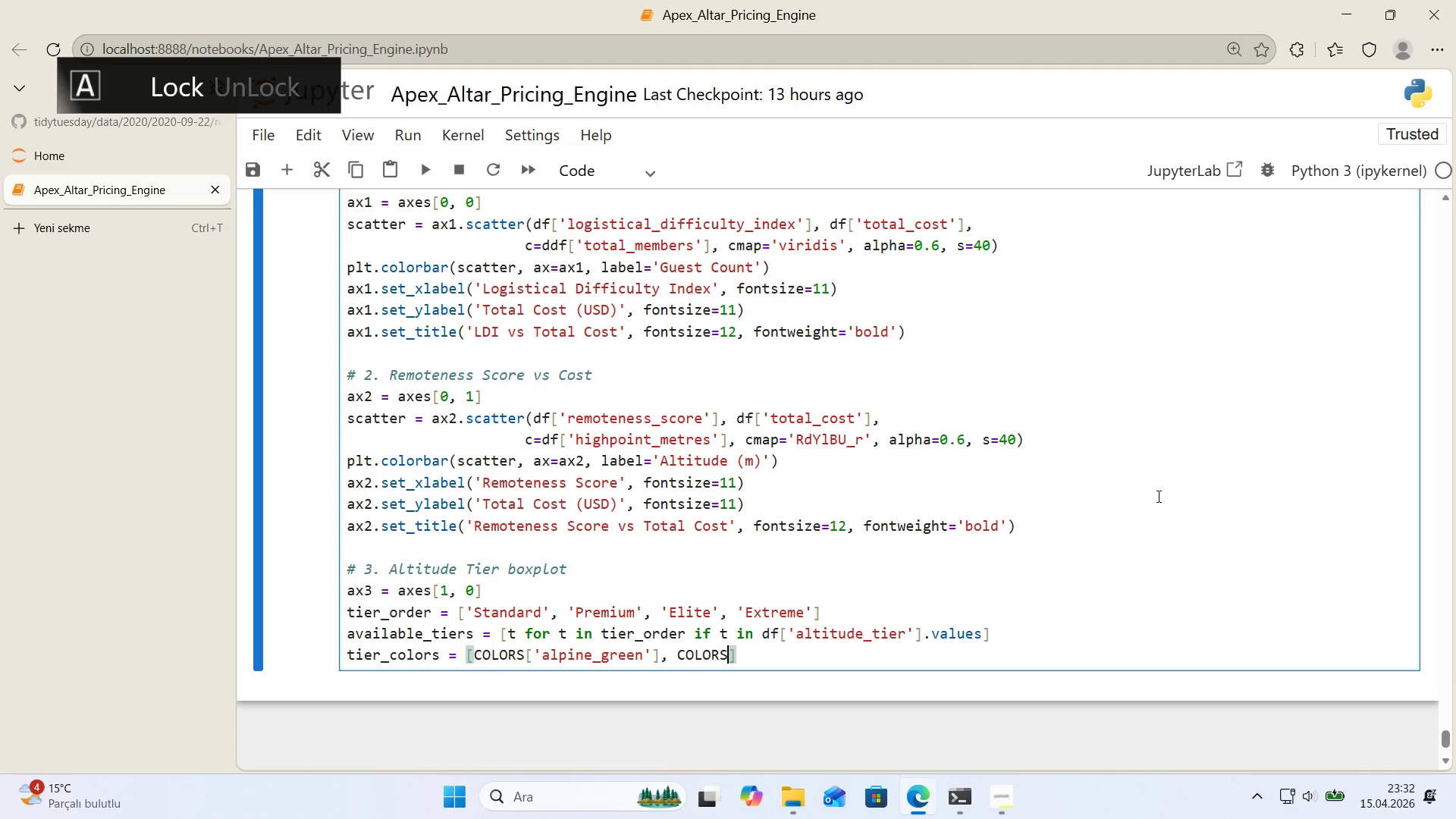 
key(Alt+Control+8)
 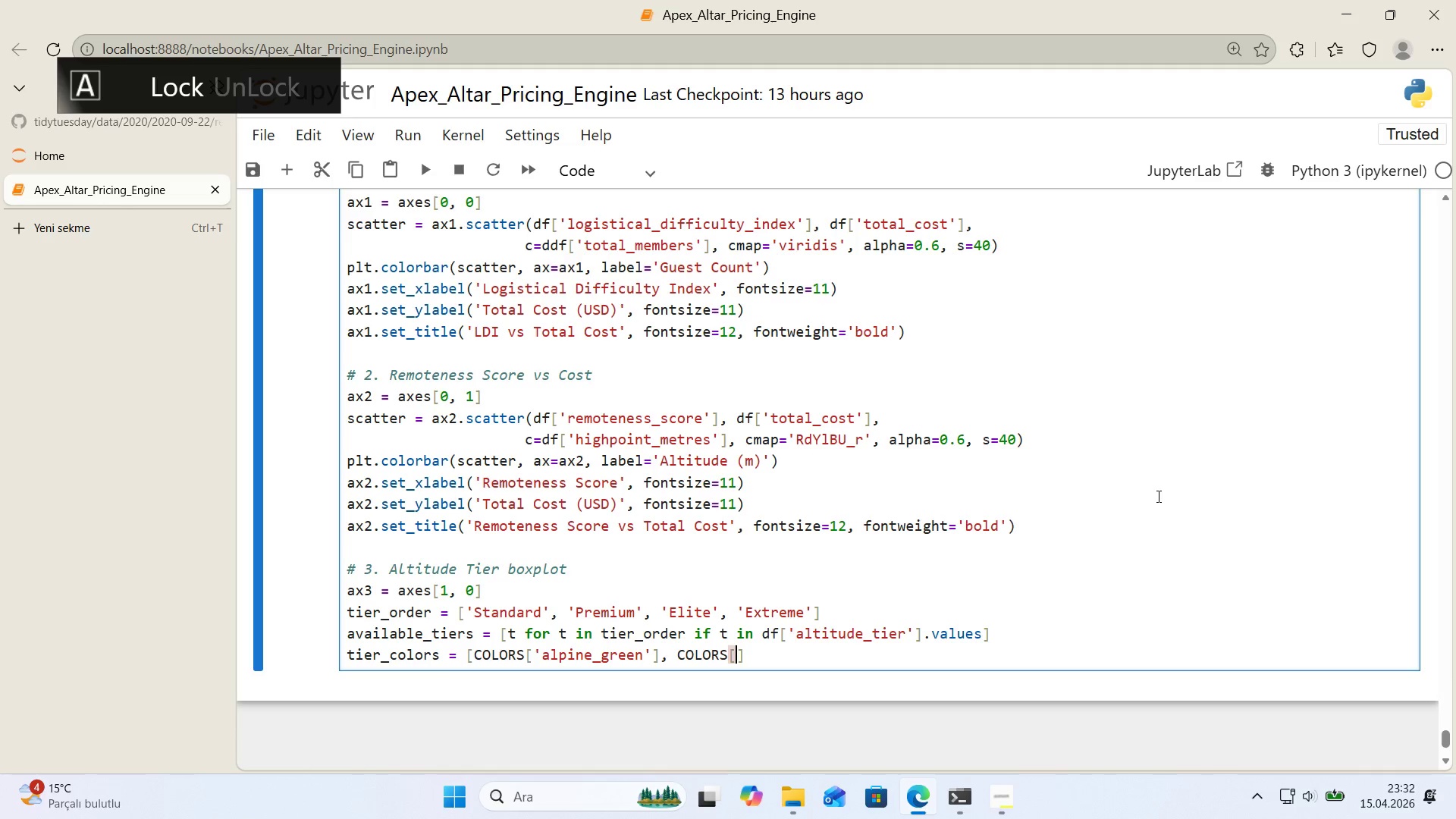 
key(Alt+Control+9)
 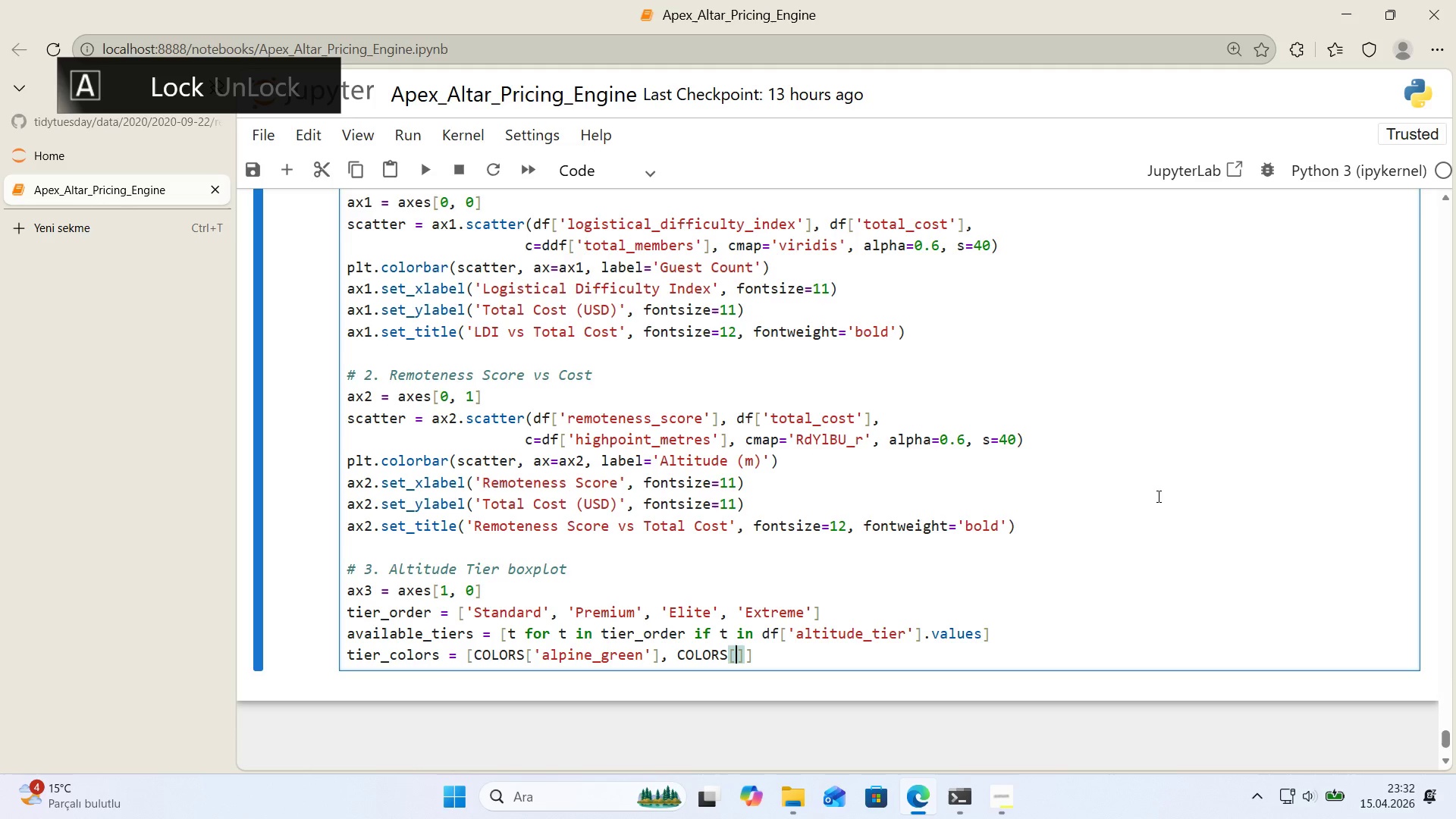 
key(ArrowLeft)
 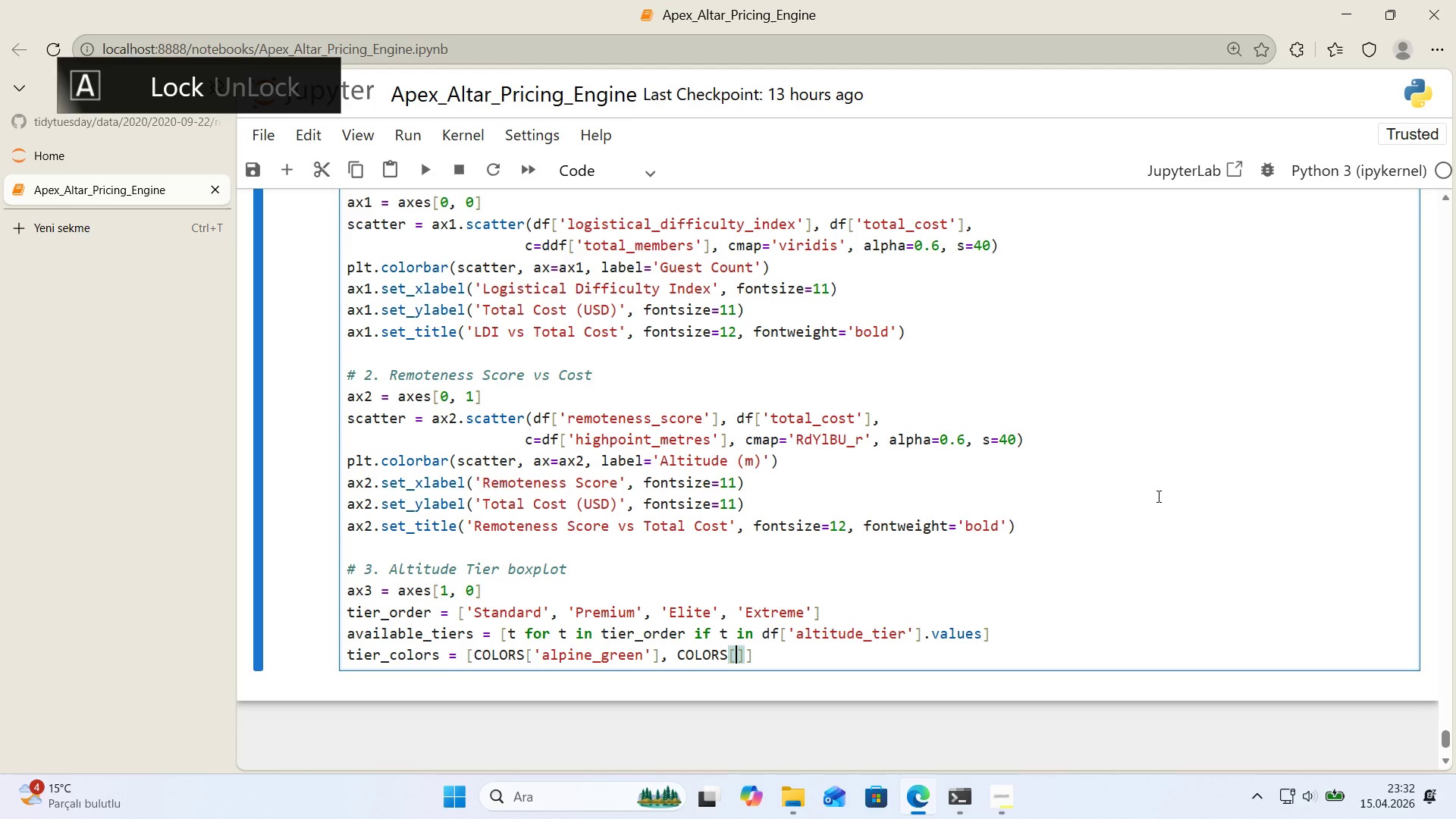 
type(@@)
 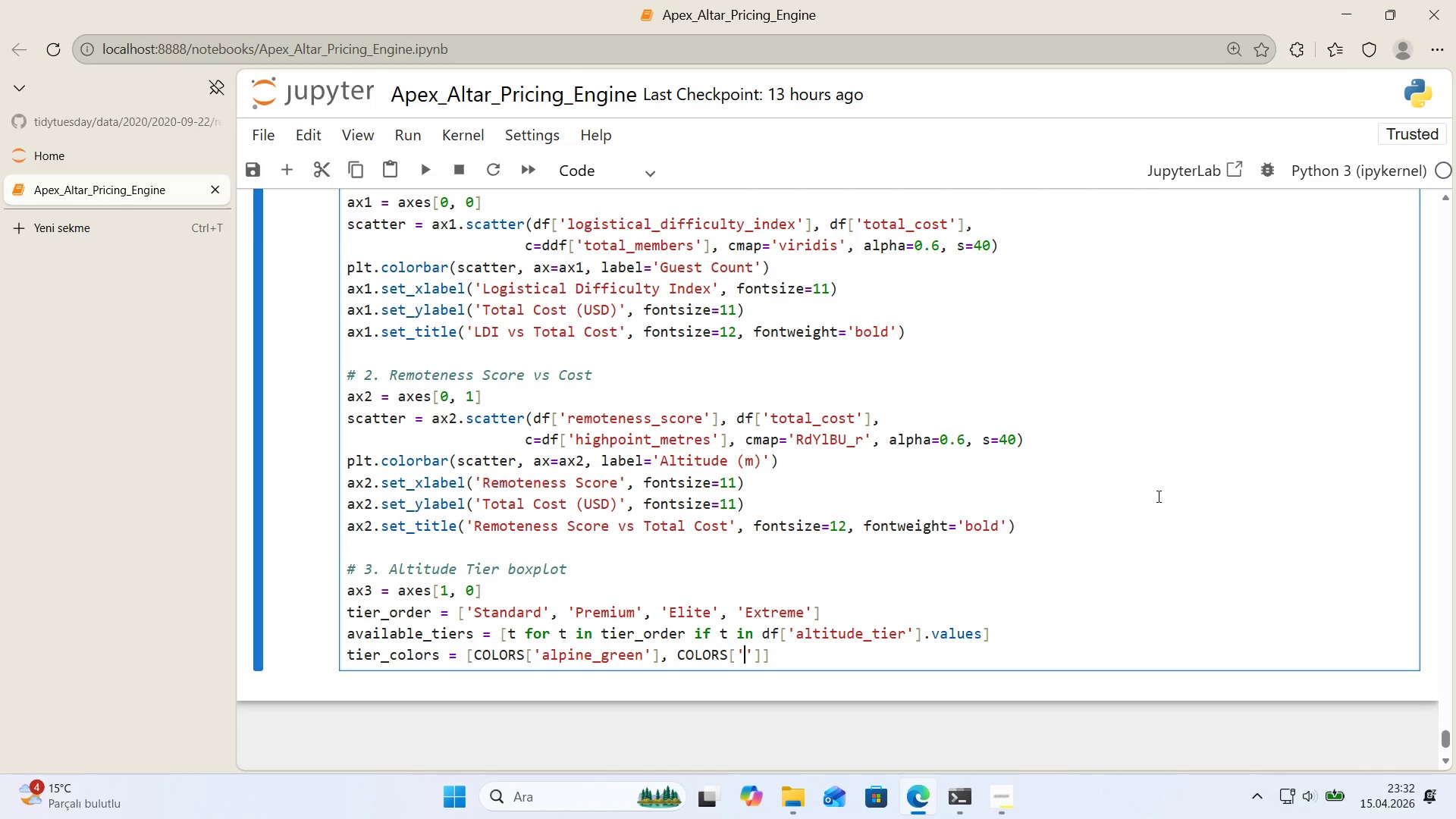 
key(ArrowLeft)
 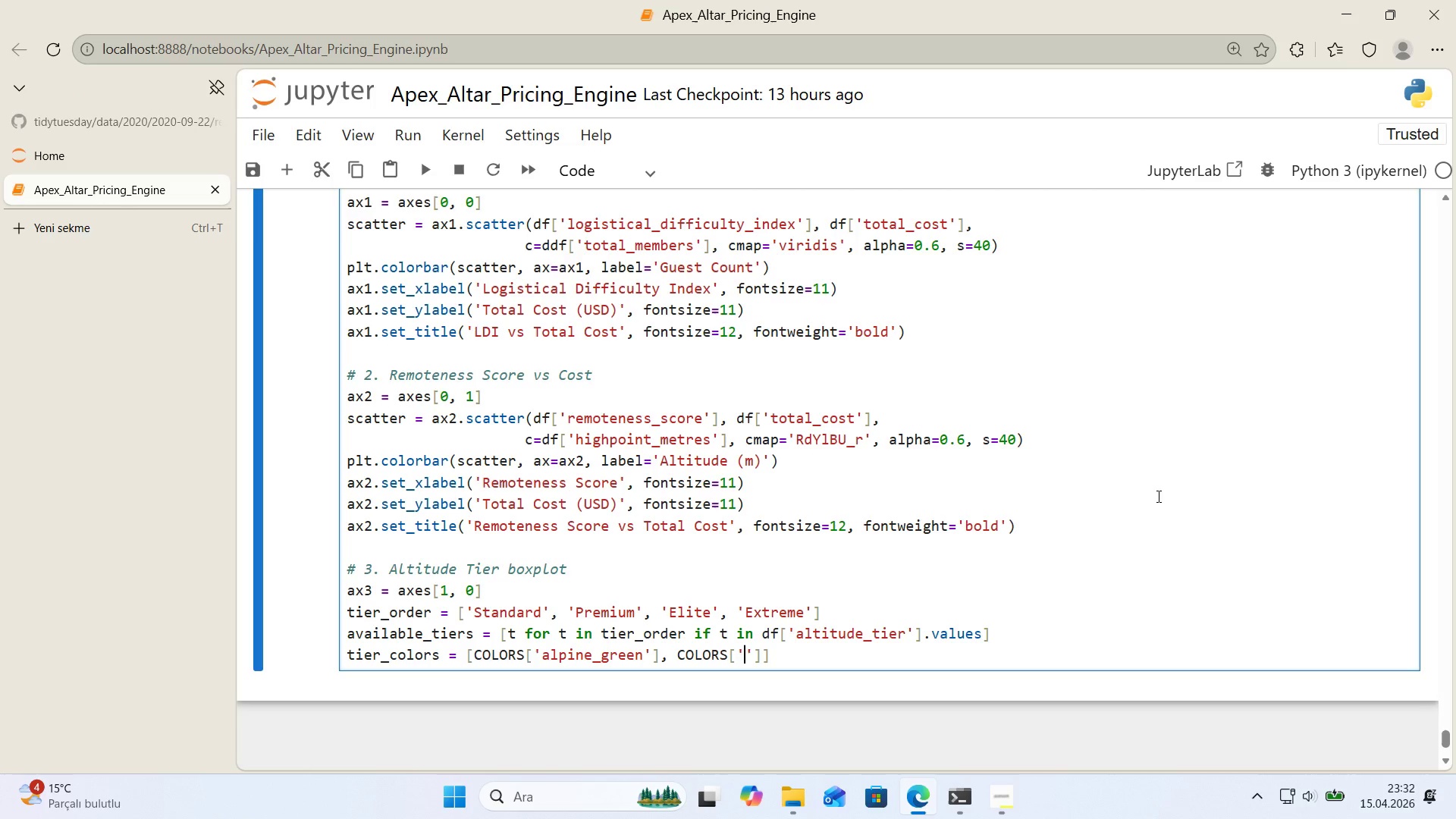 
type(deep_nay)
key(Backspace)
type(vy)
 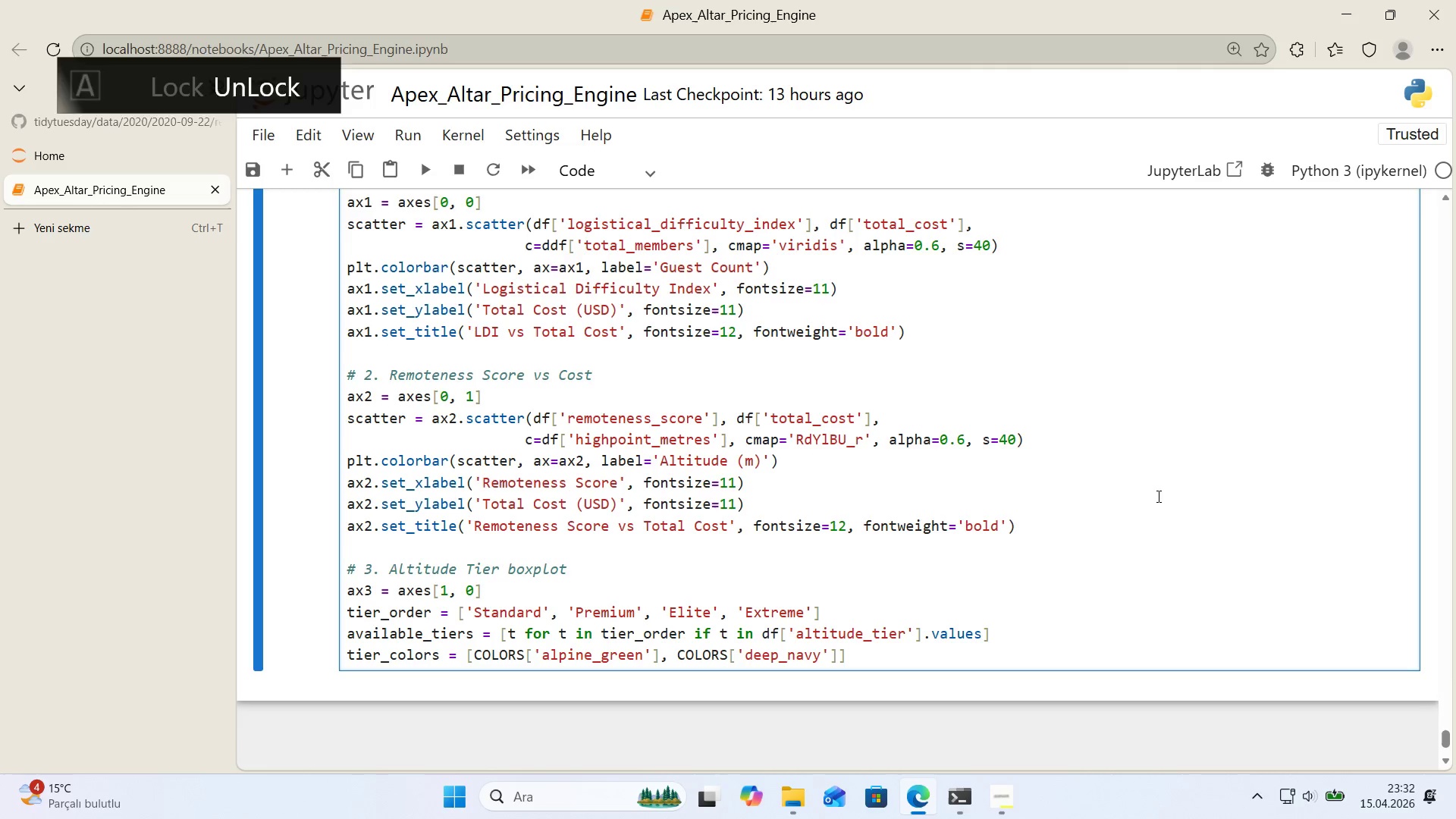 
key(ArrowRight)
 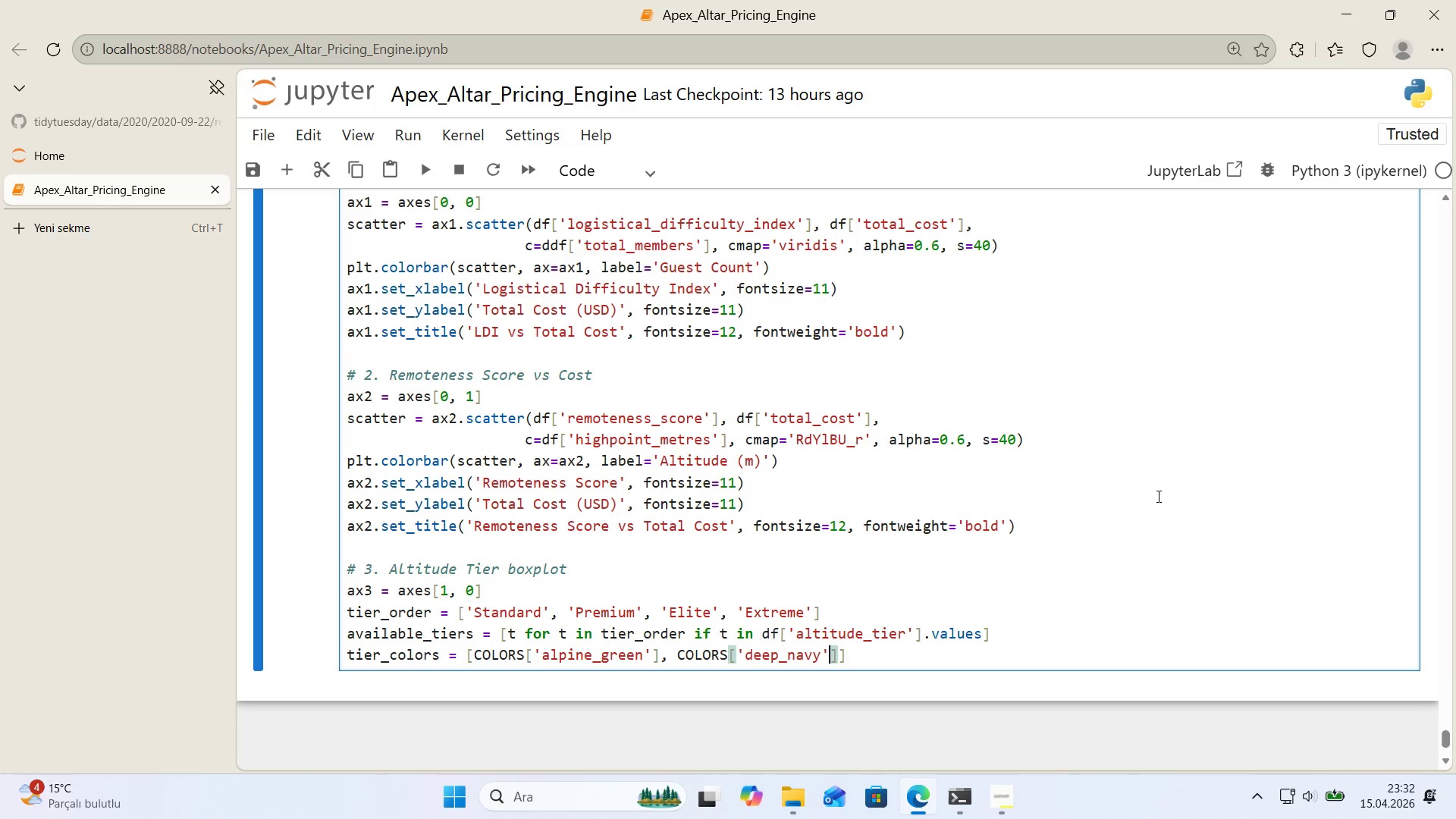 
key(ArrowRight)
 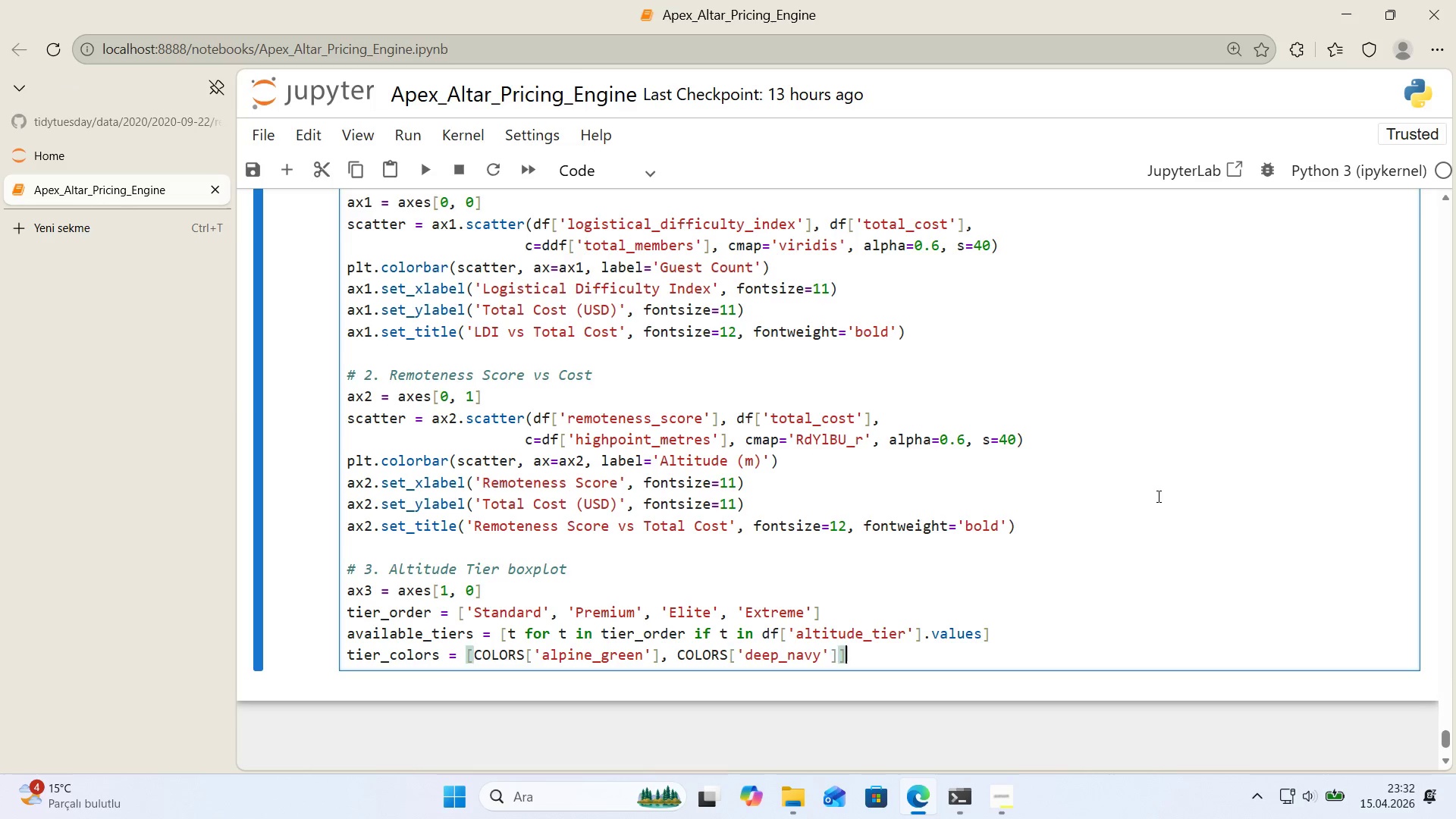 
key(ArrowRight)
 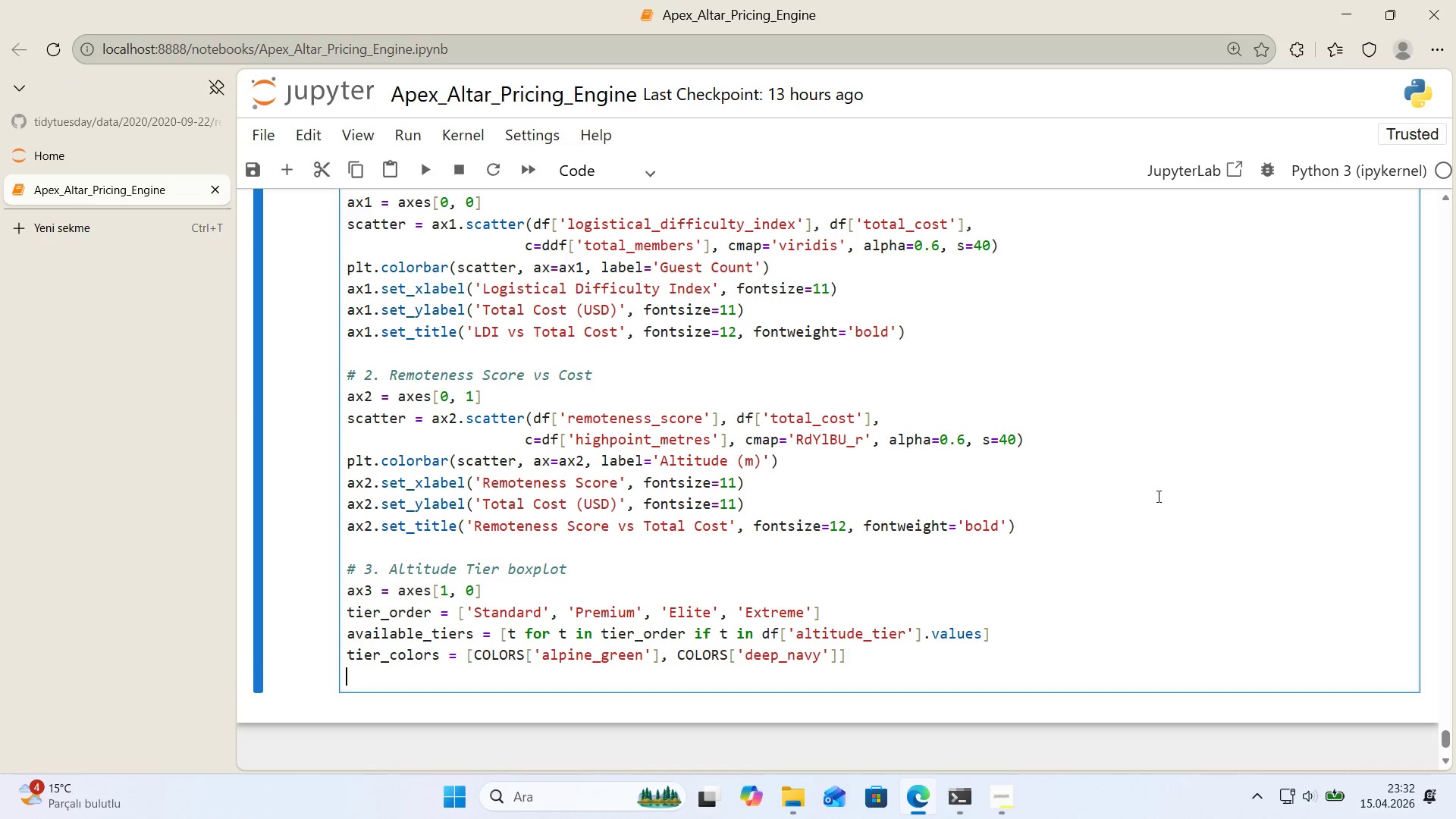 
key(Enter)
 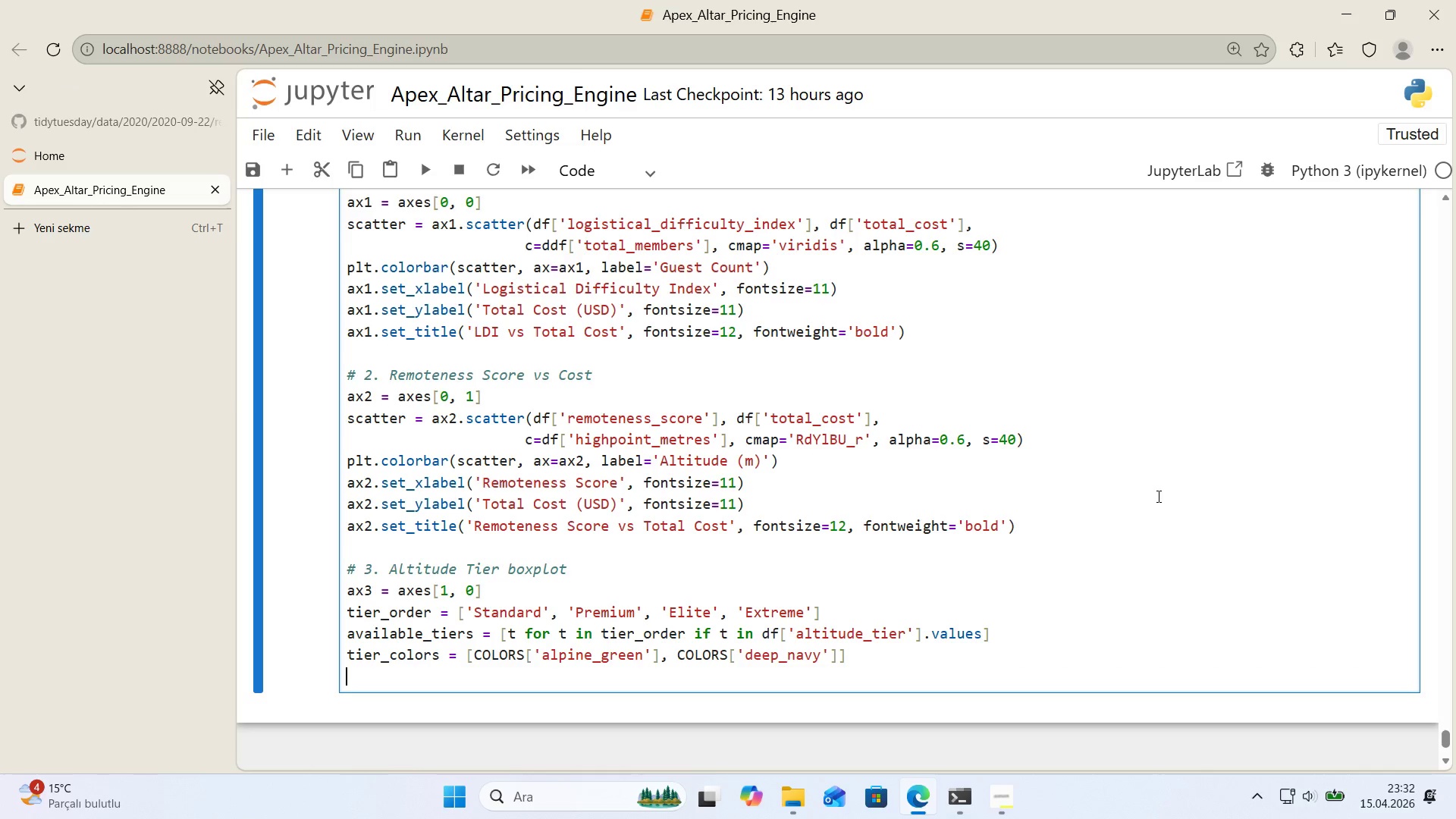 
key(Backspace)
 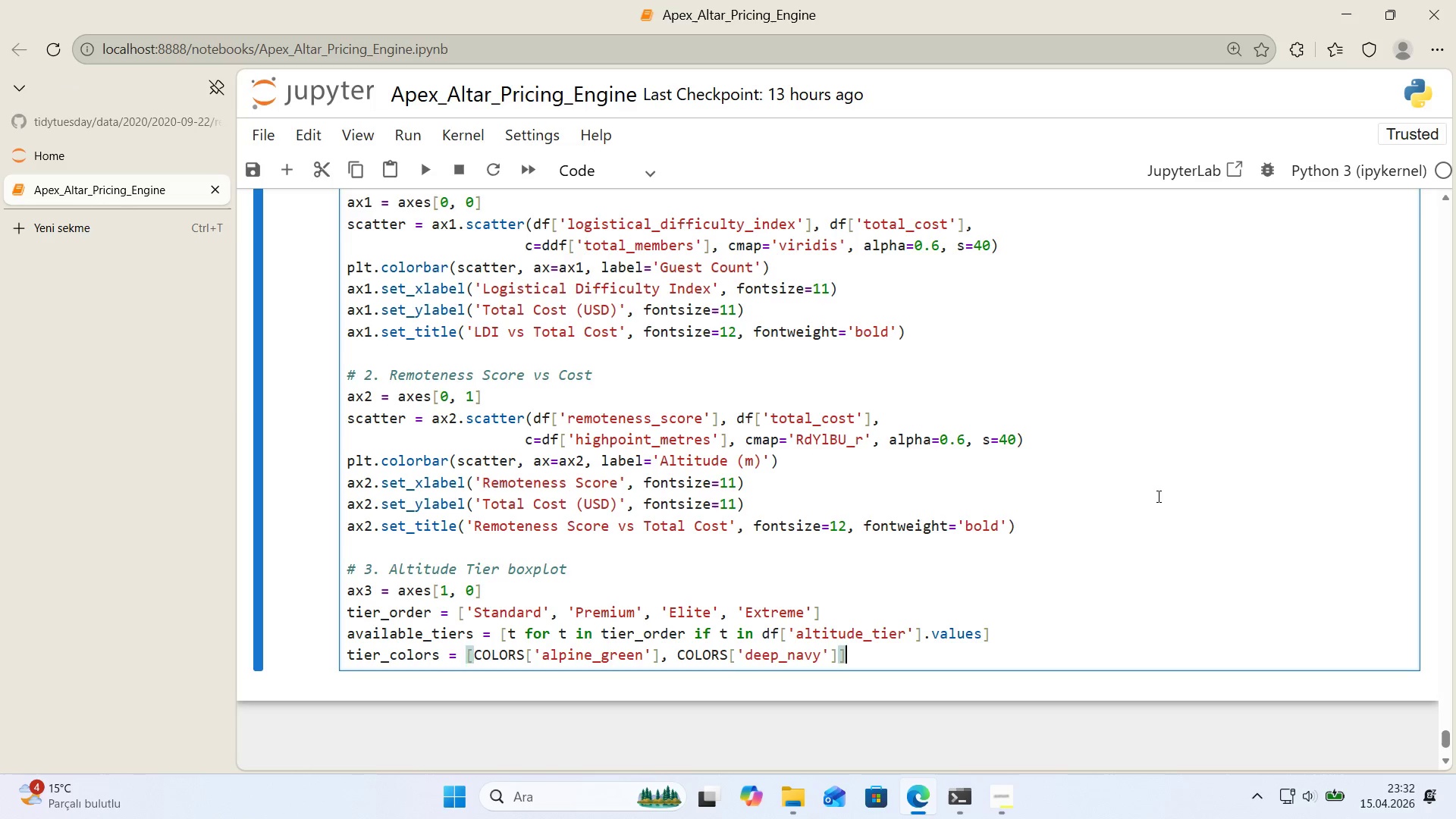 
key(ArrowLeft)
 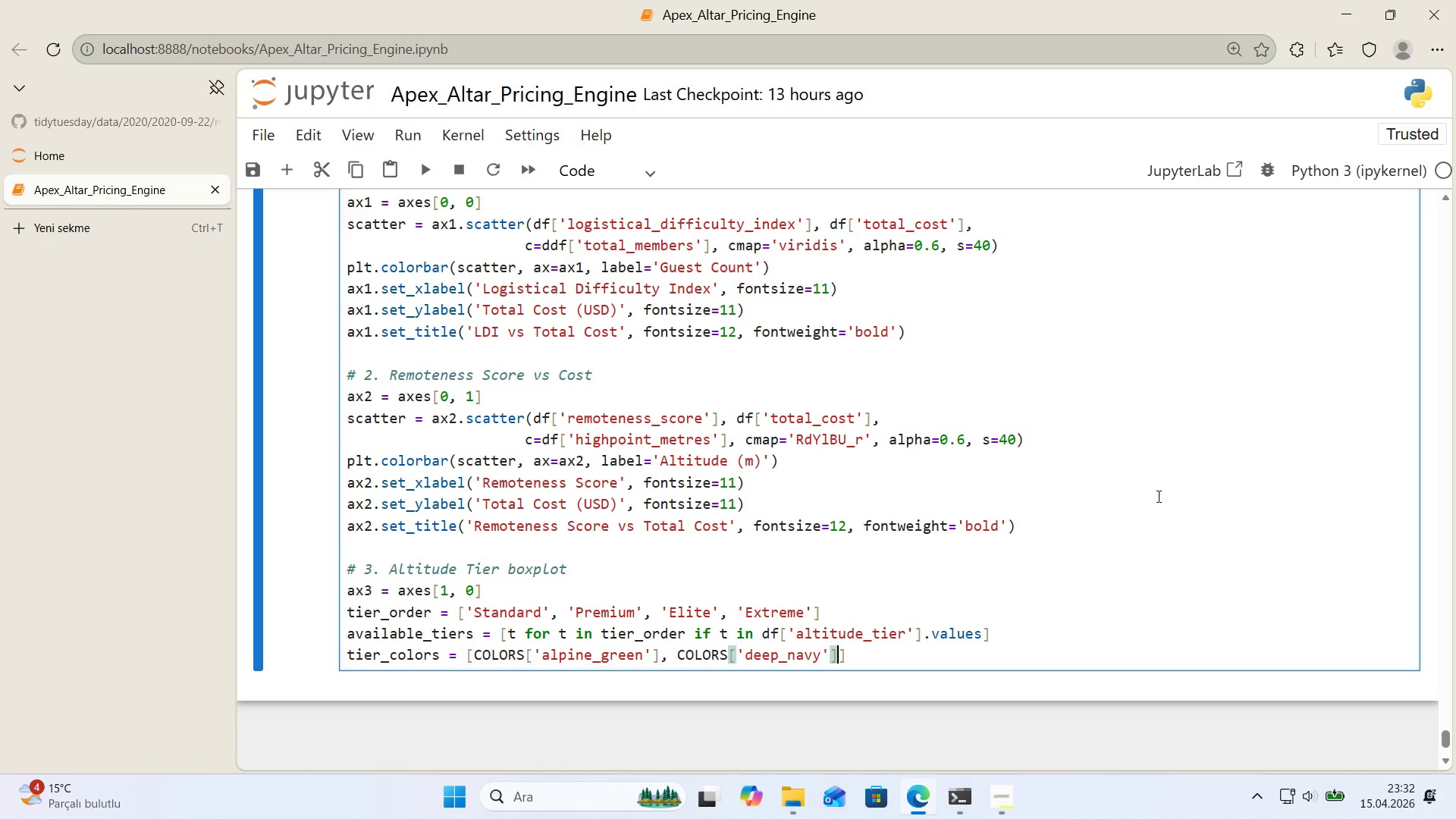 
key(Comma)
 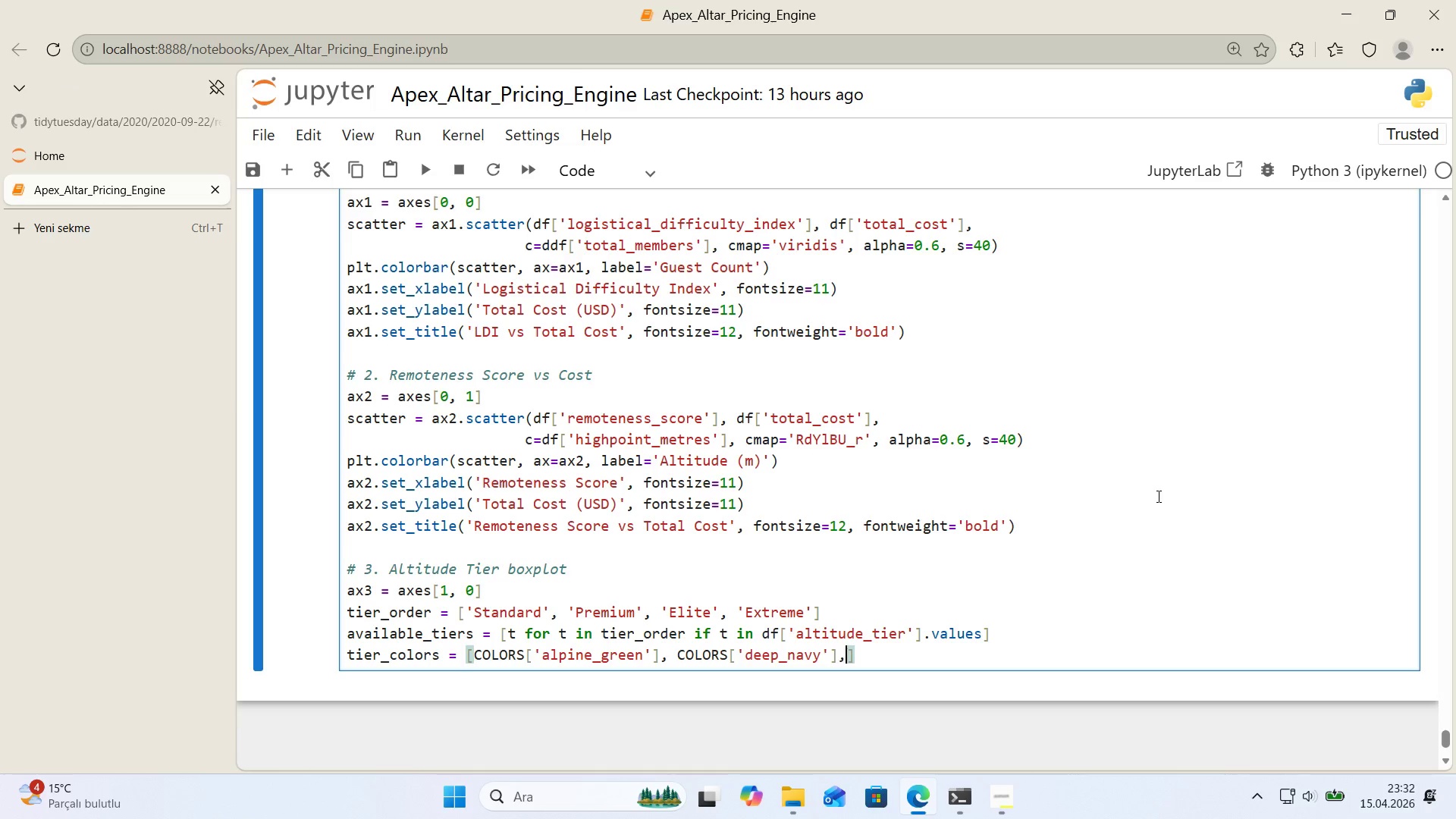 
key(Enter)
 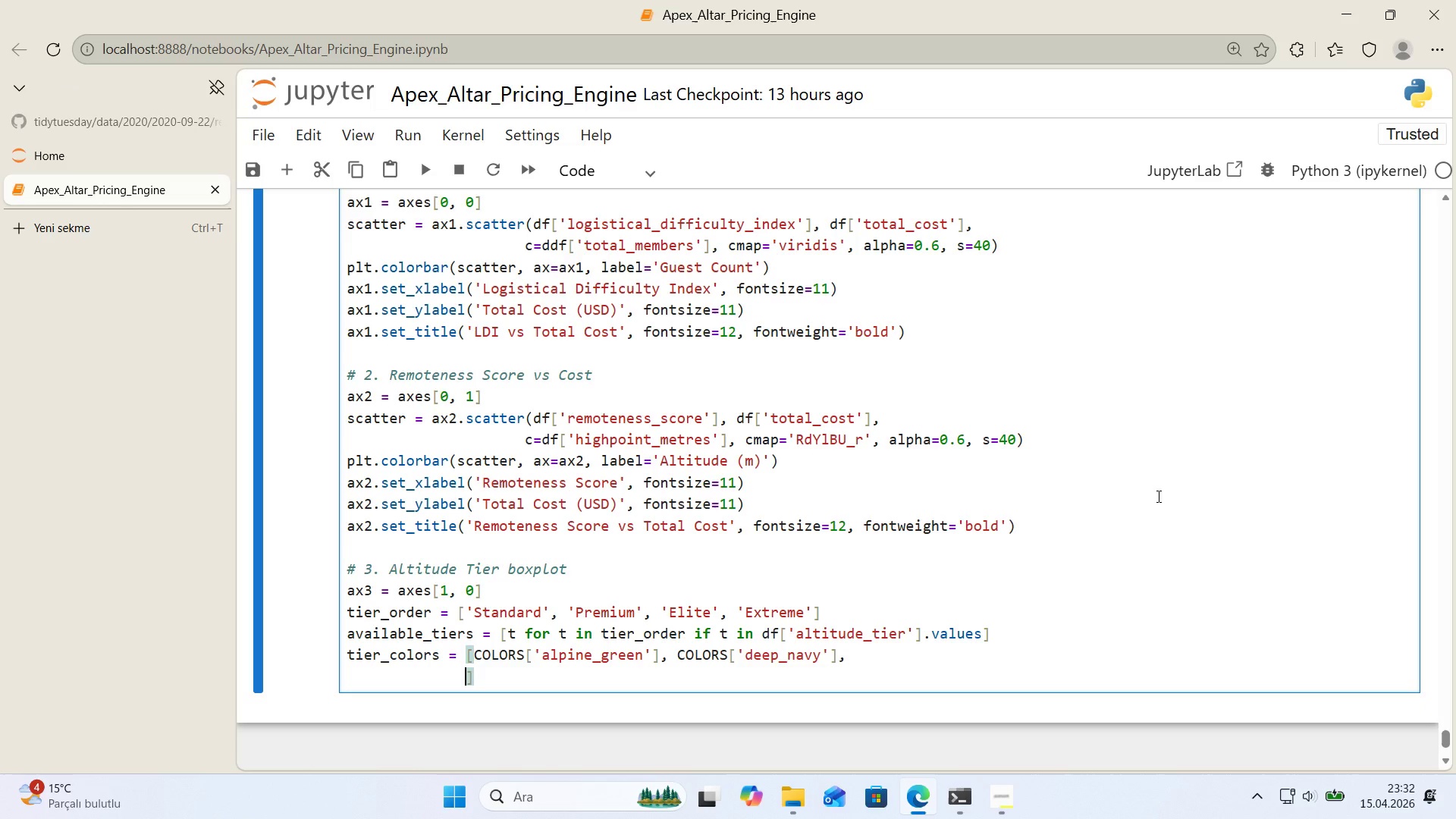 
type(COLORS)
 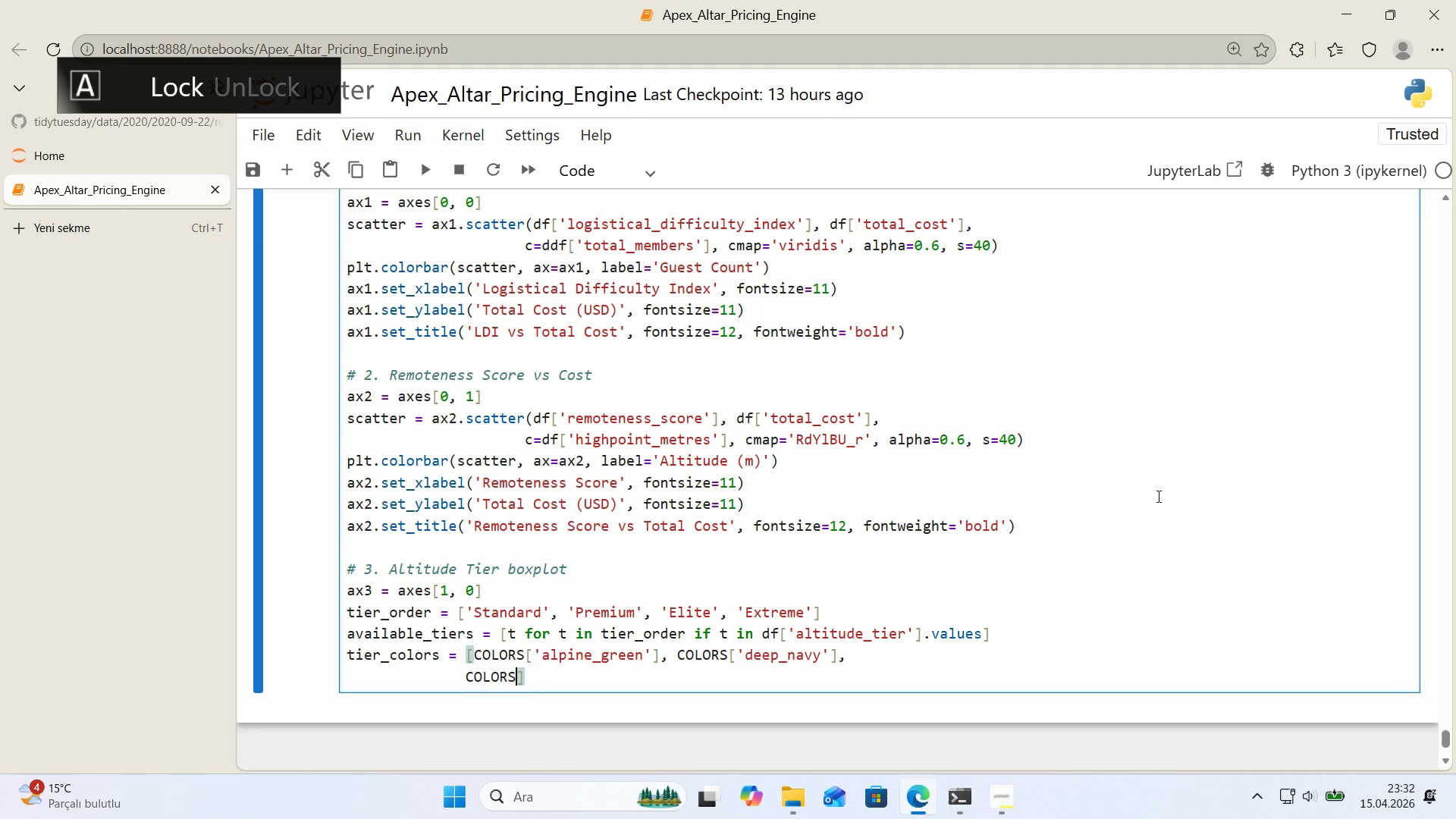 
key(Alt+Control+8)
 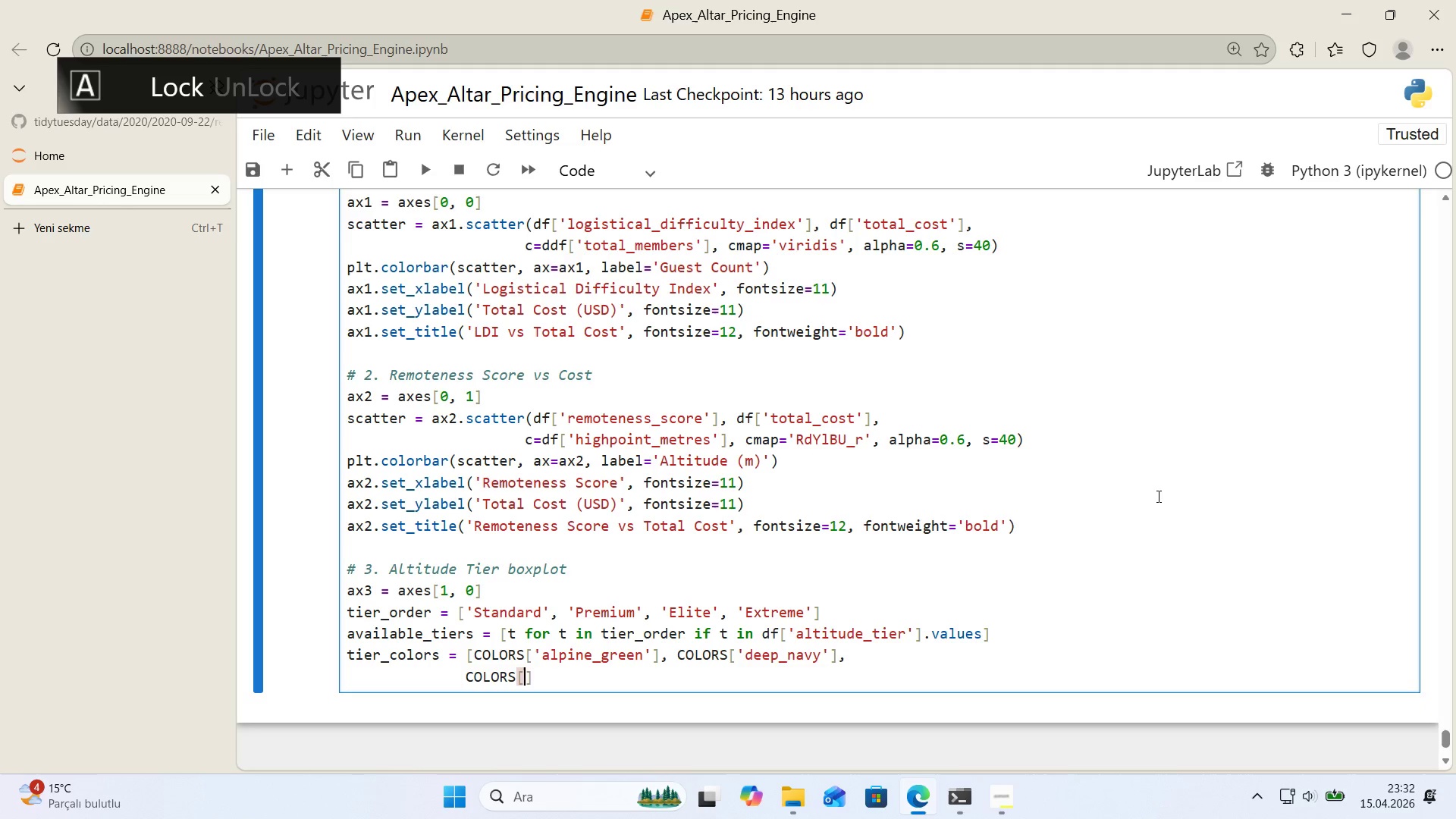 
key(Alt+Control+9)
 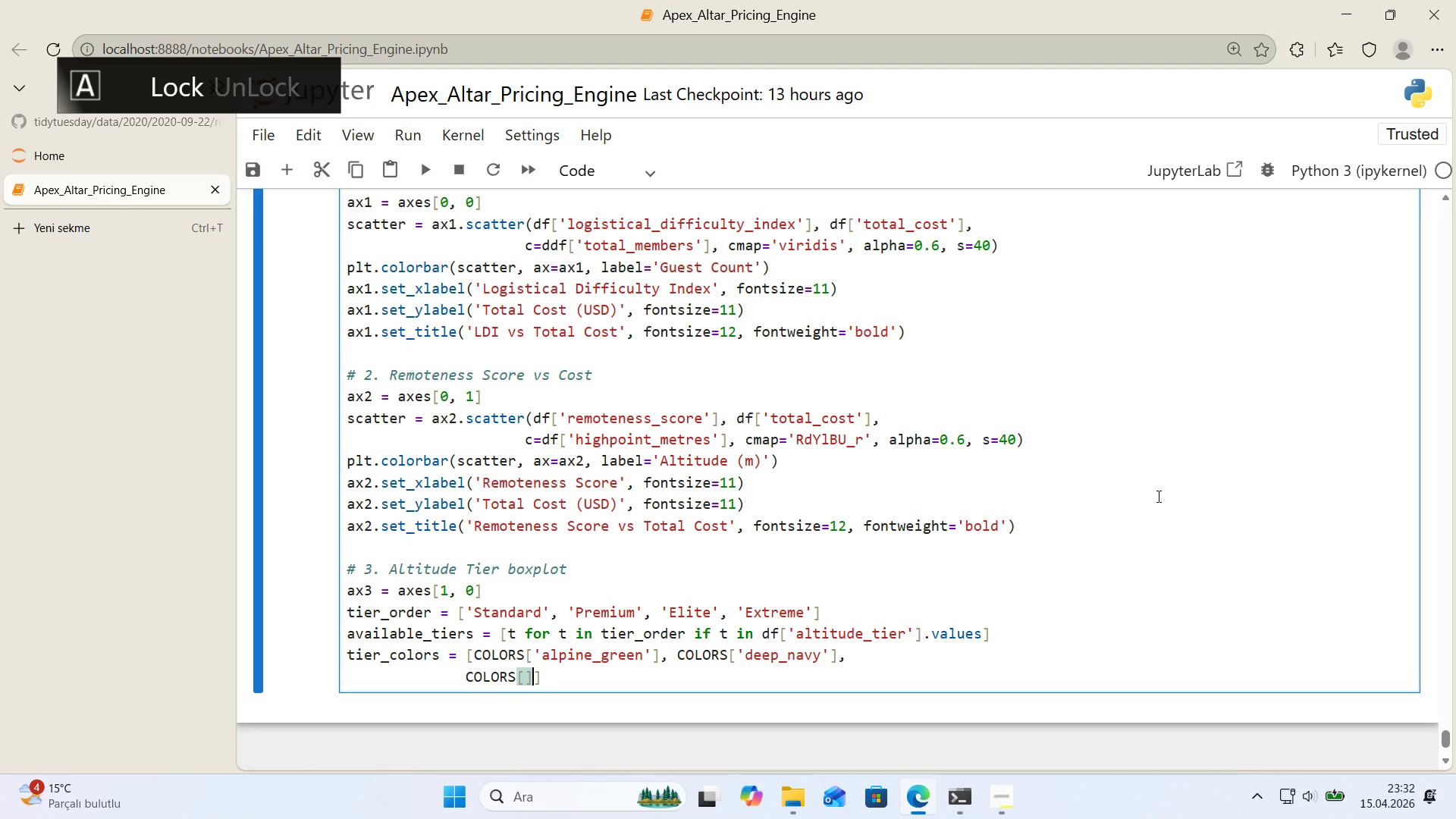 
key(ArrowLeft)
 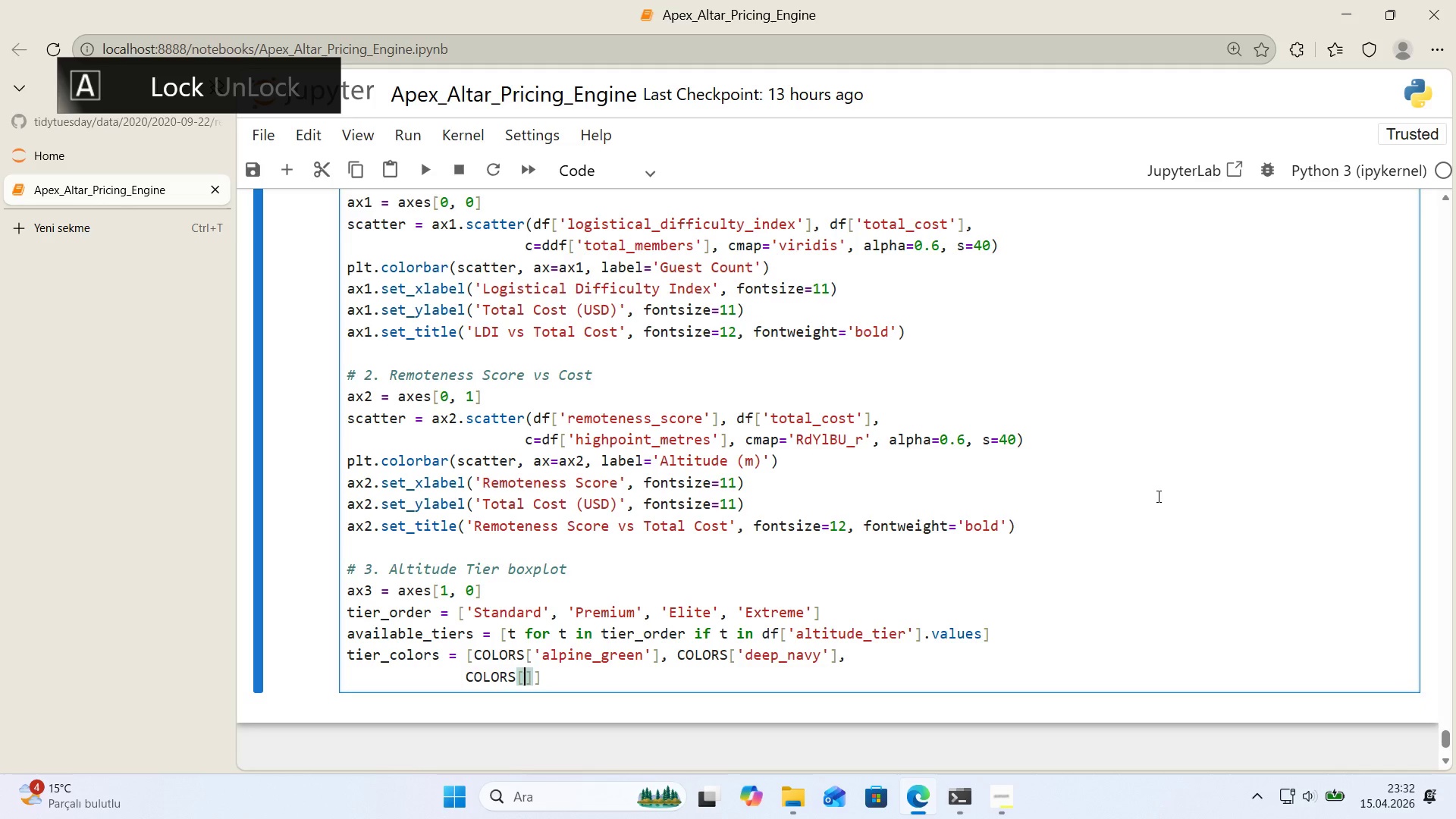 
type(@@)
 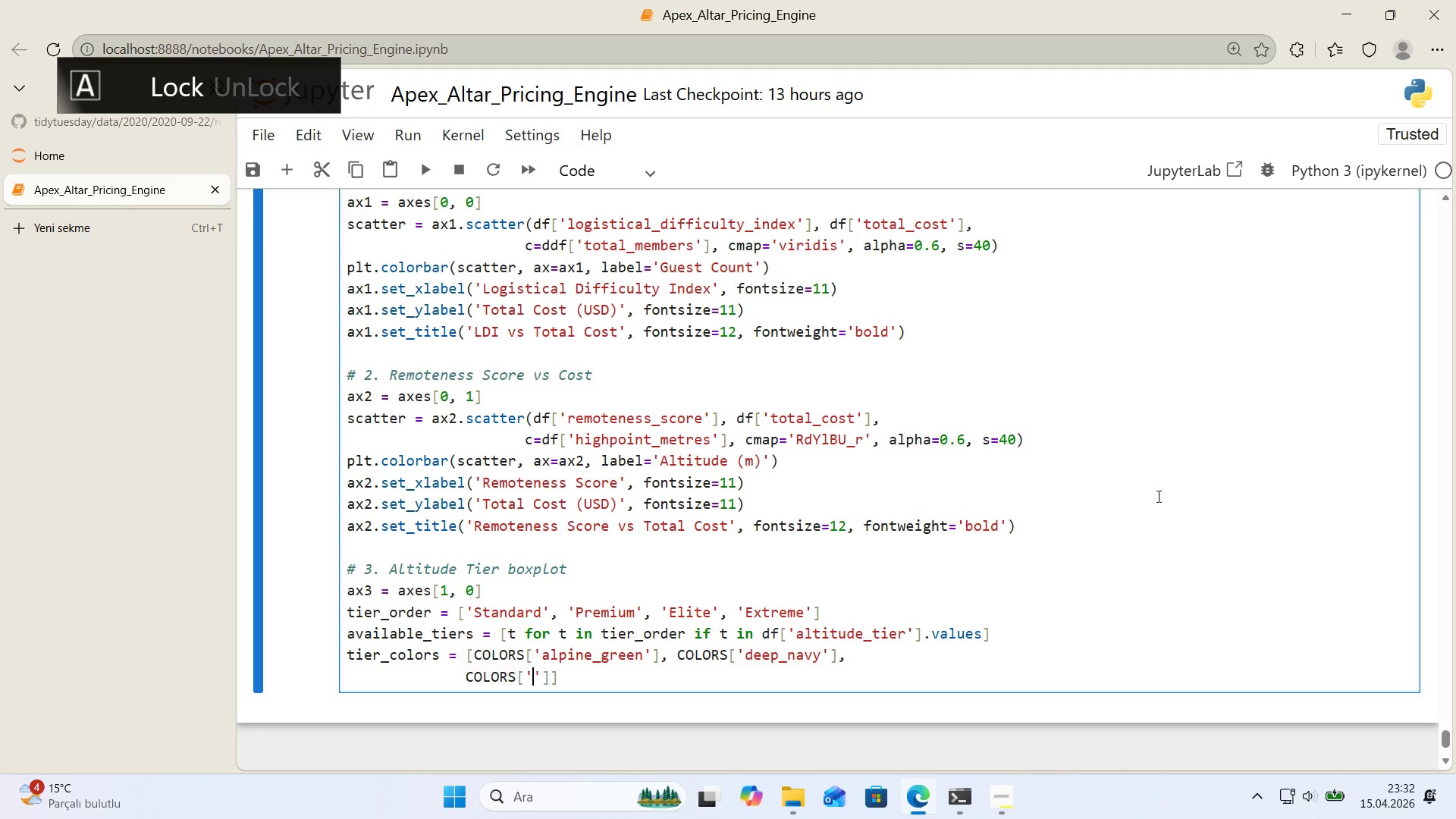 
key(ArrowLeft)
 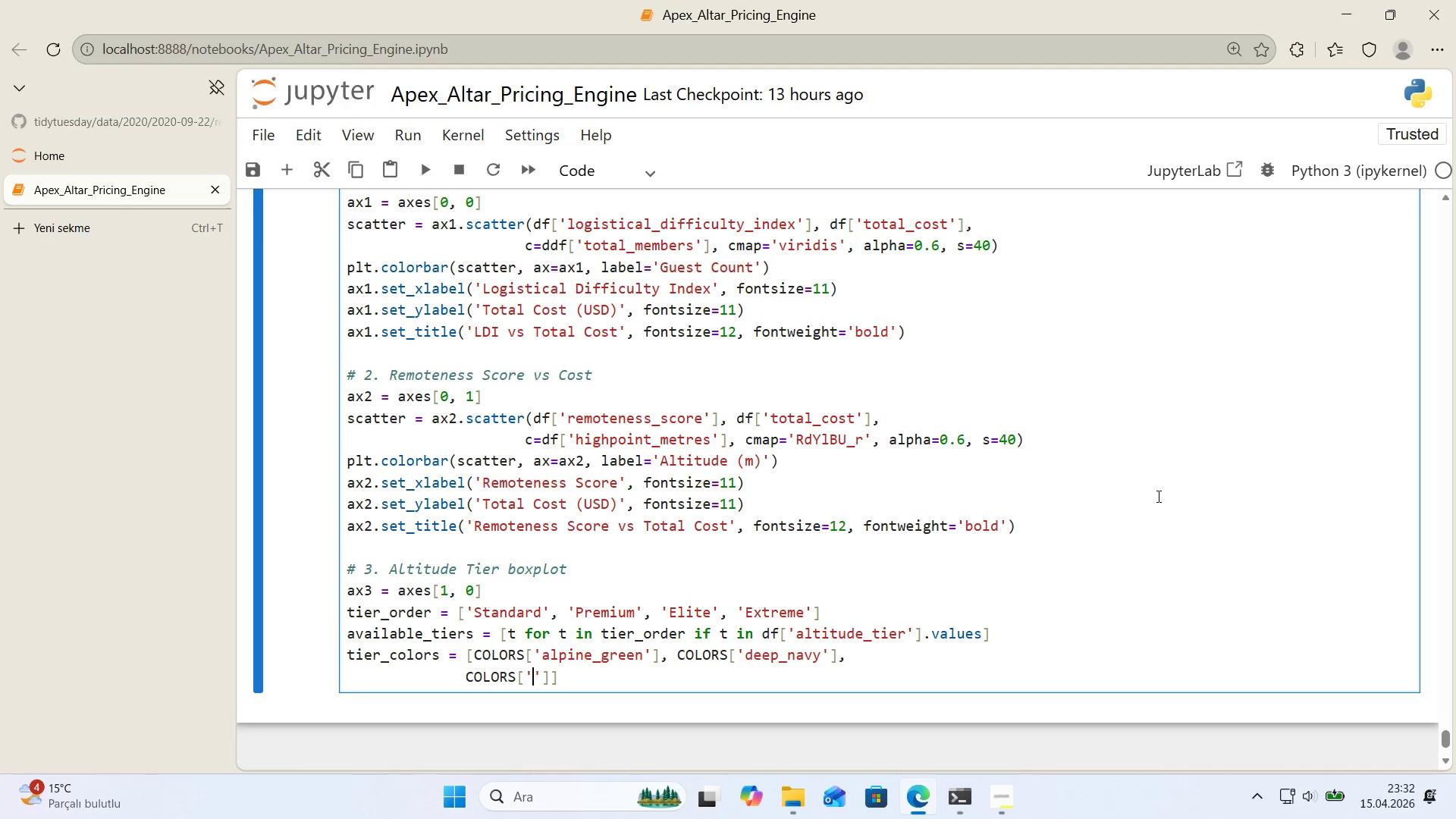 
type(sunset)
 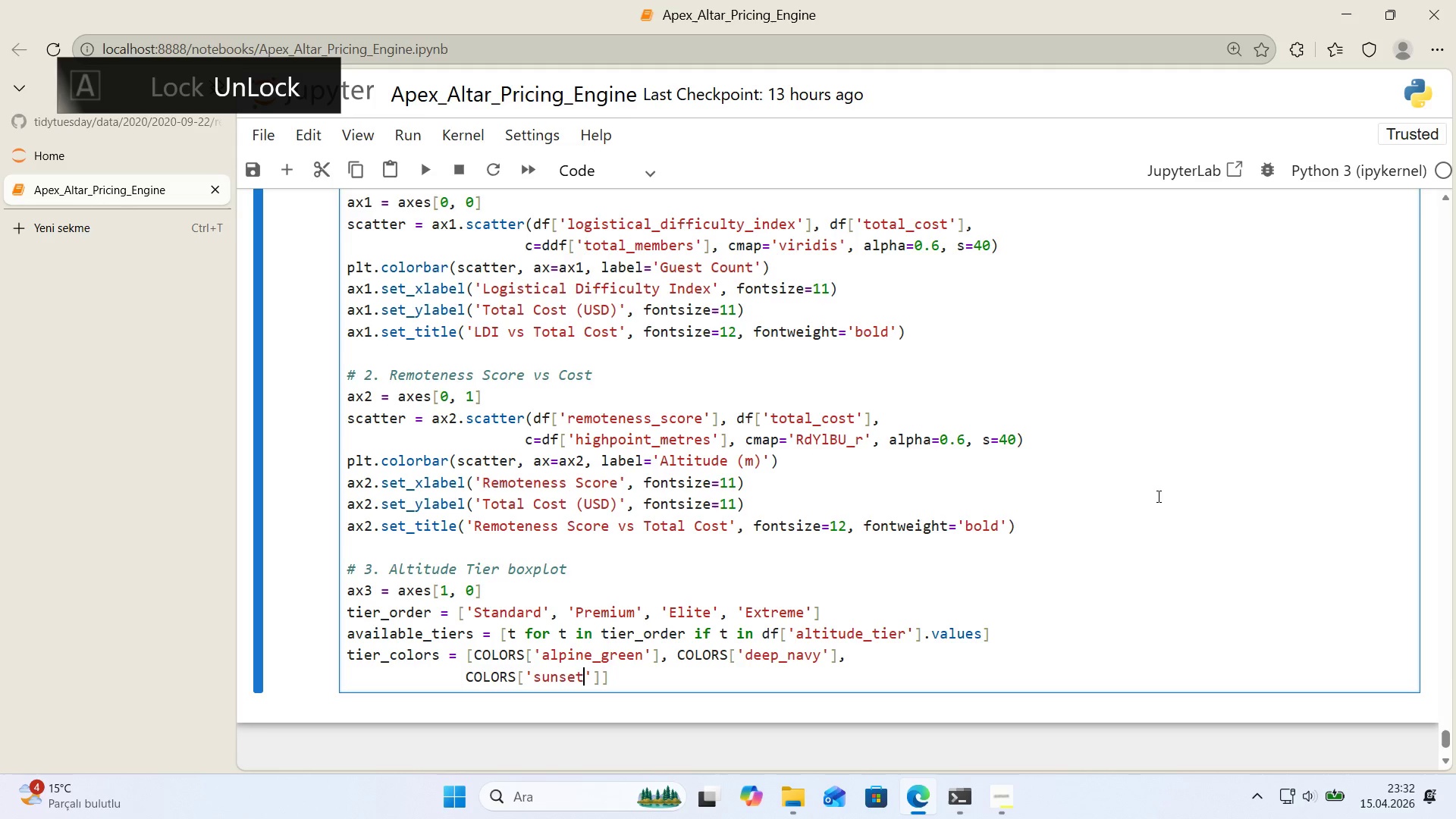 
key(ArrowRight)
 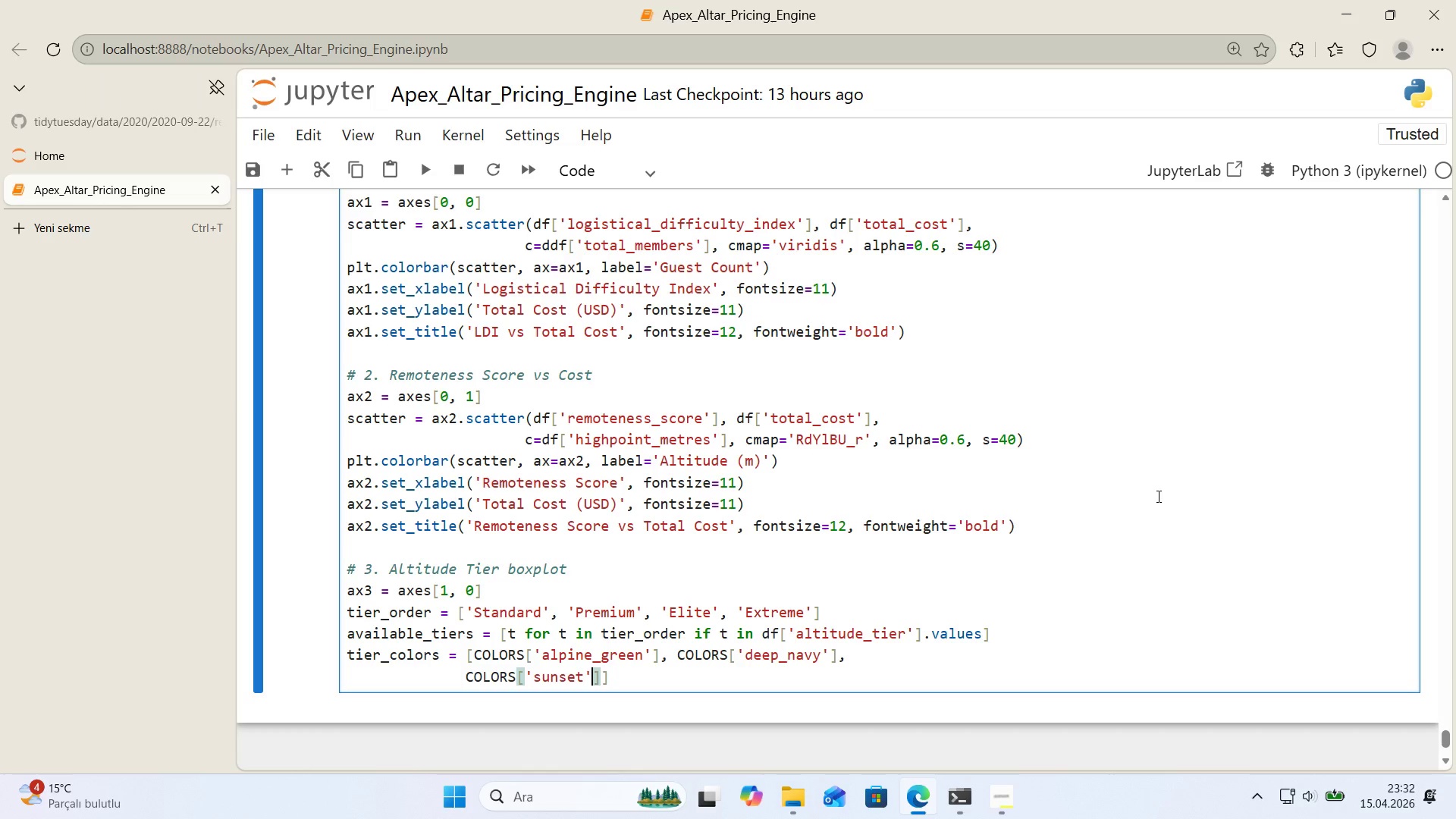 
key(Comma)
 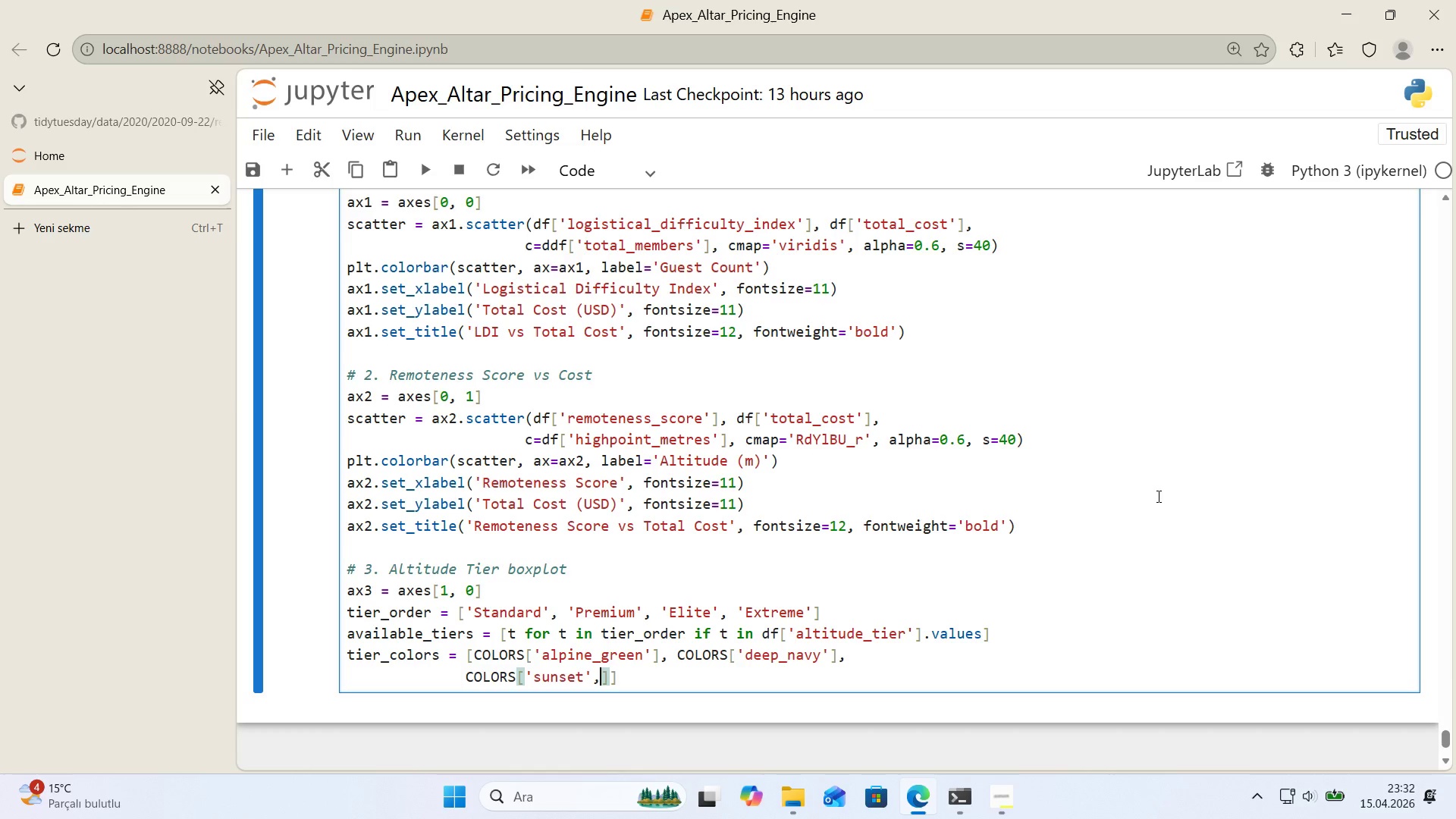 
key(Backspace)
 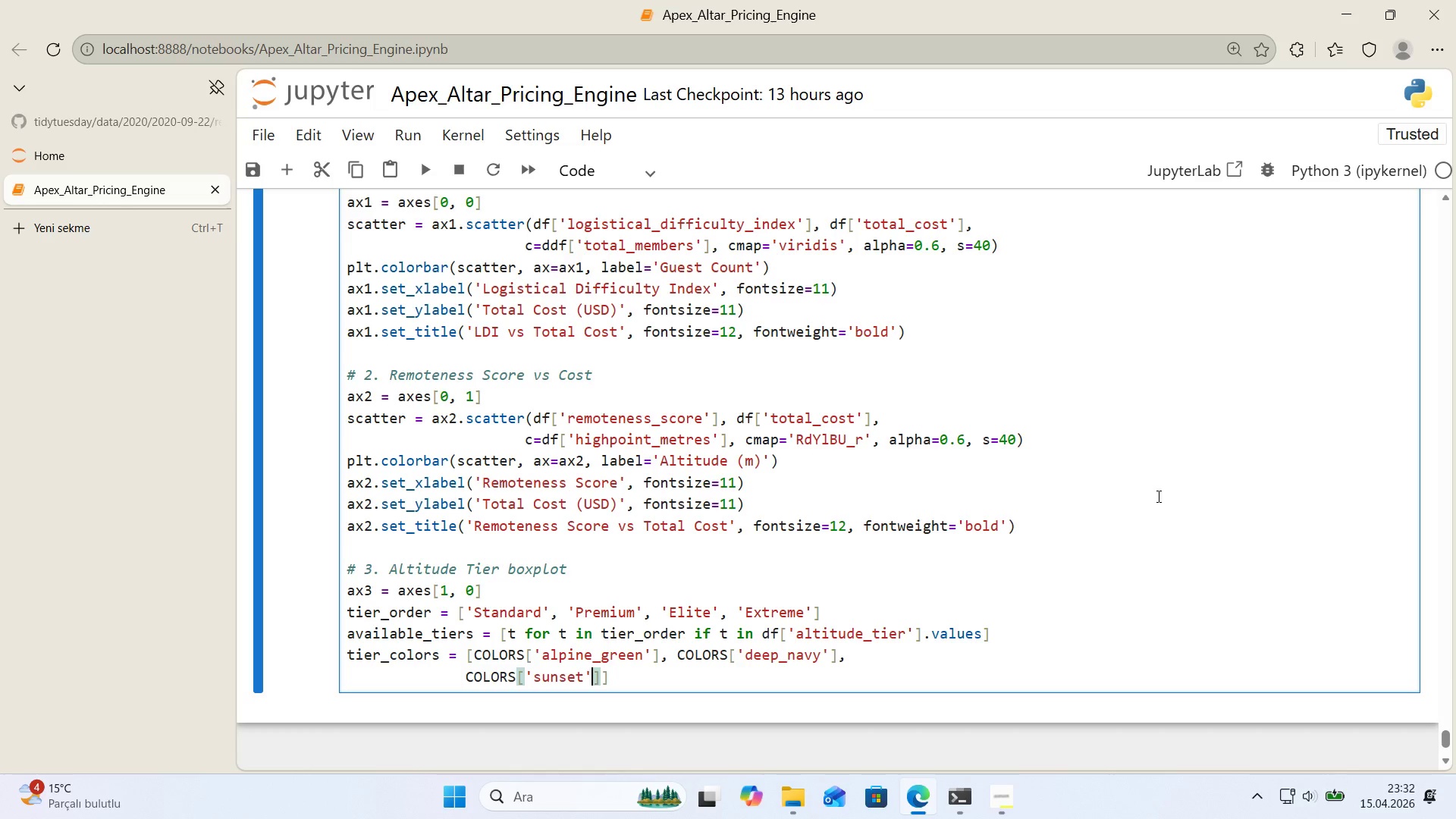 
key(ArrowRight)
 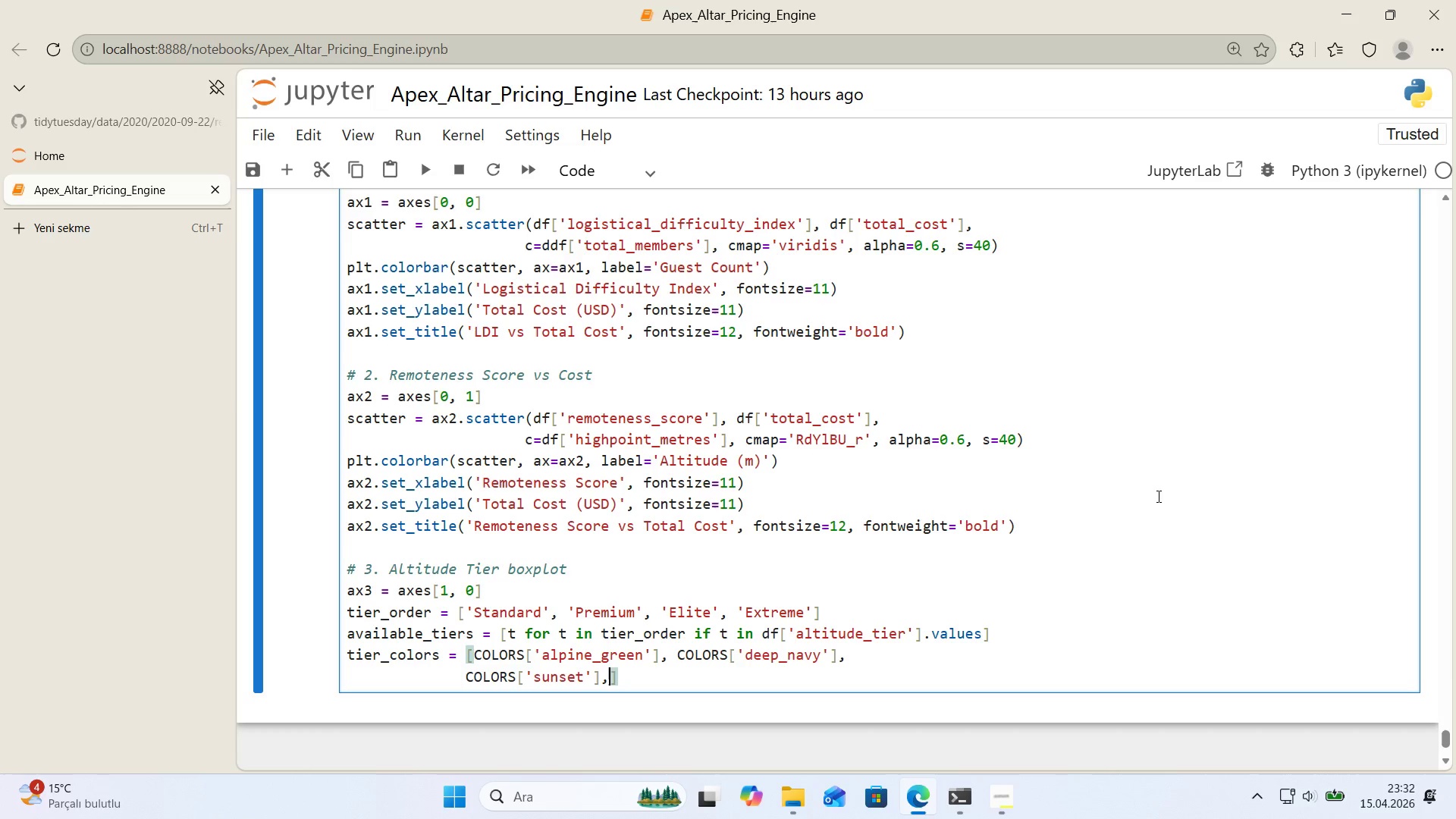 
type(, y)total_cost)
 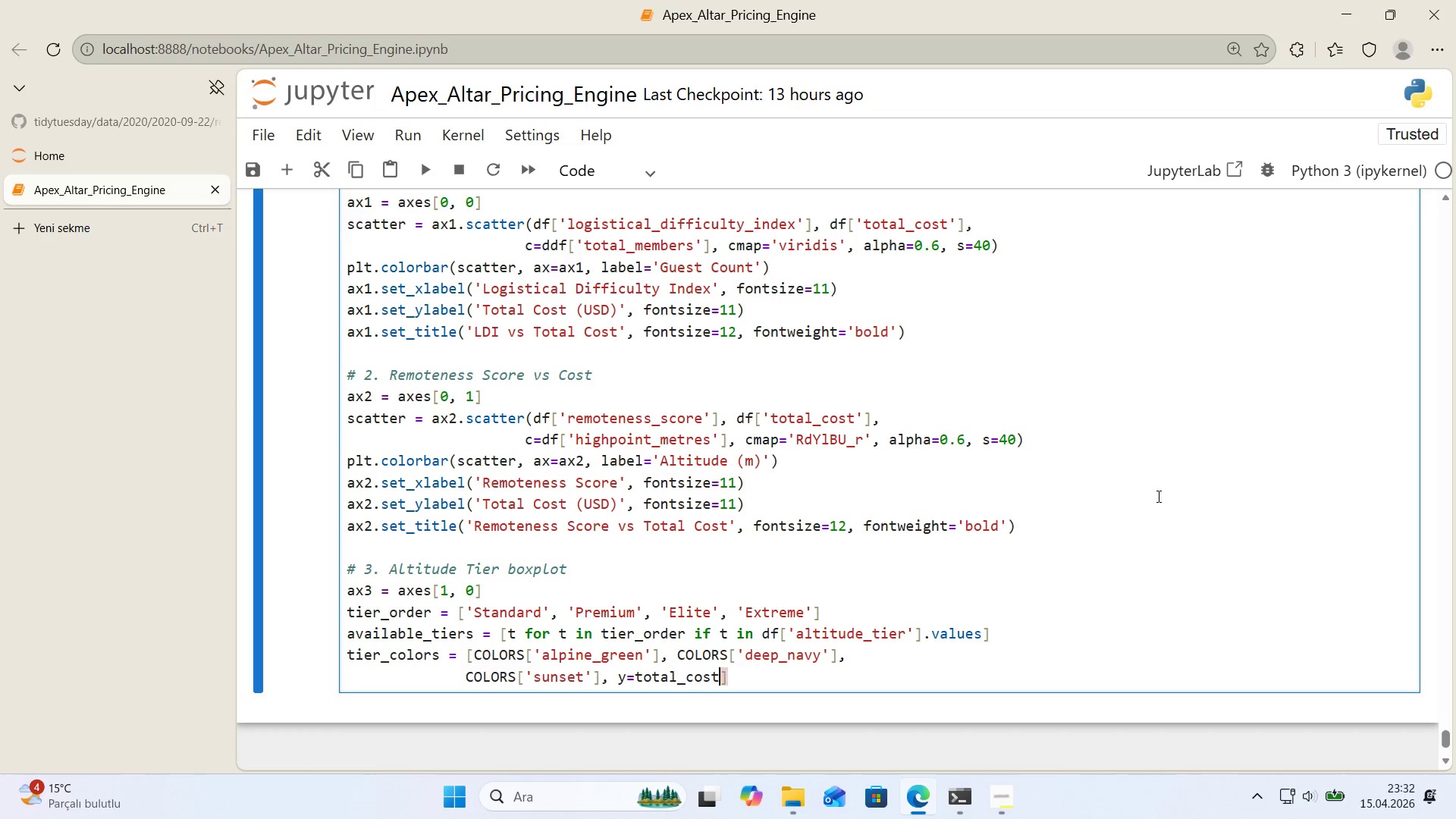 
wait(5.49)
 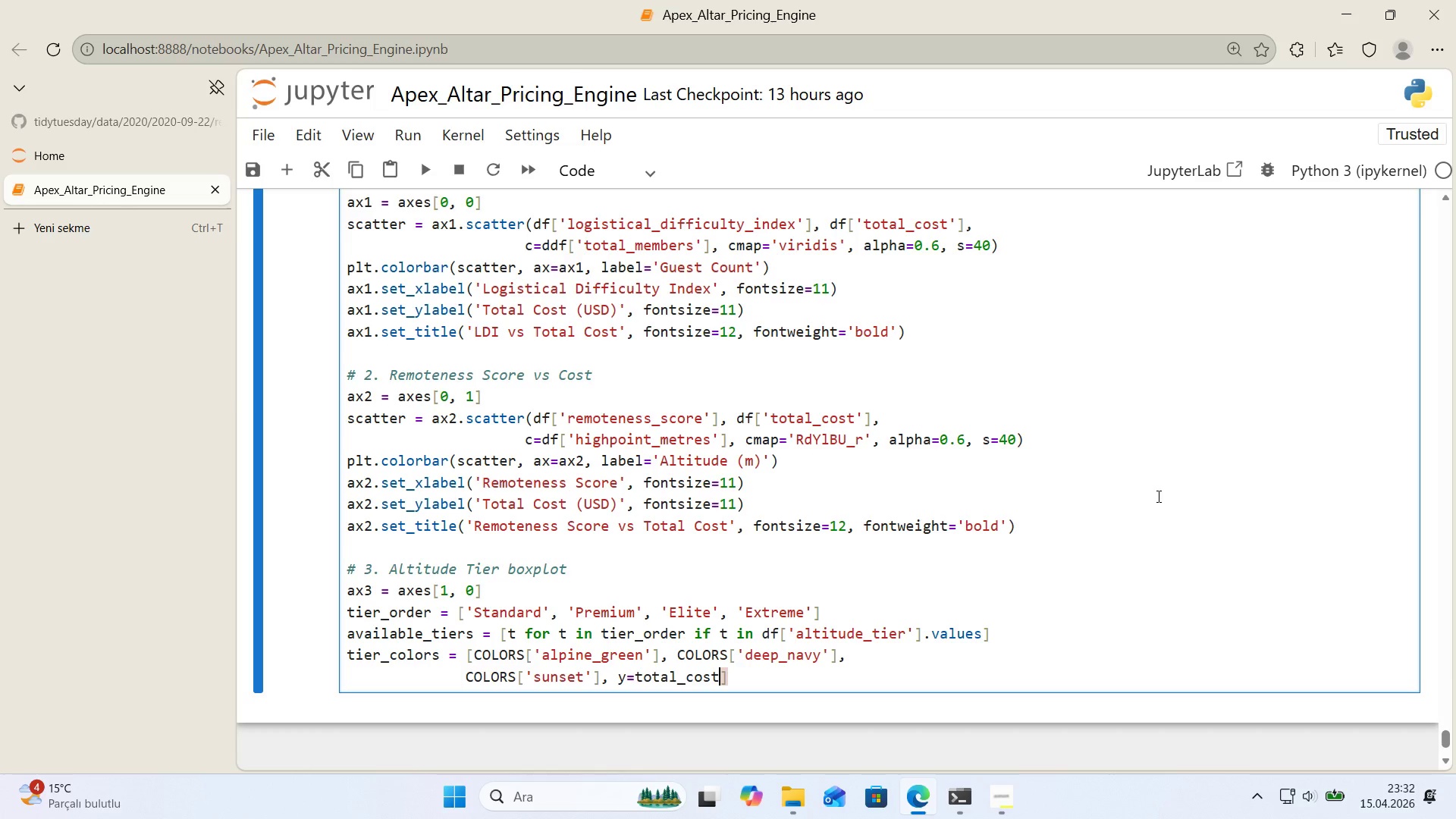 
left_click([640, 670])
 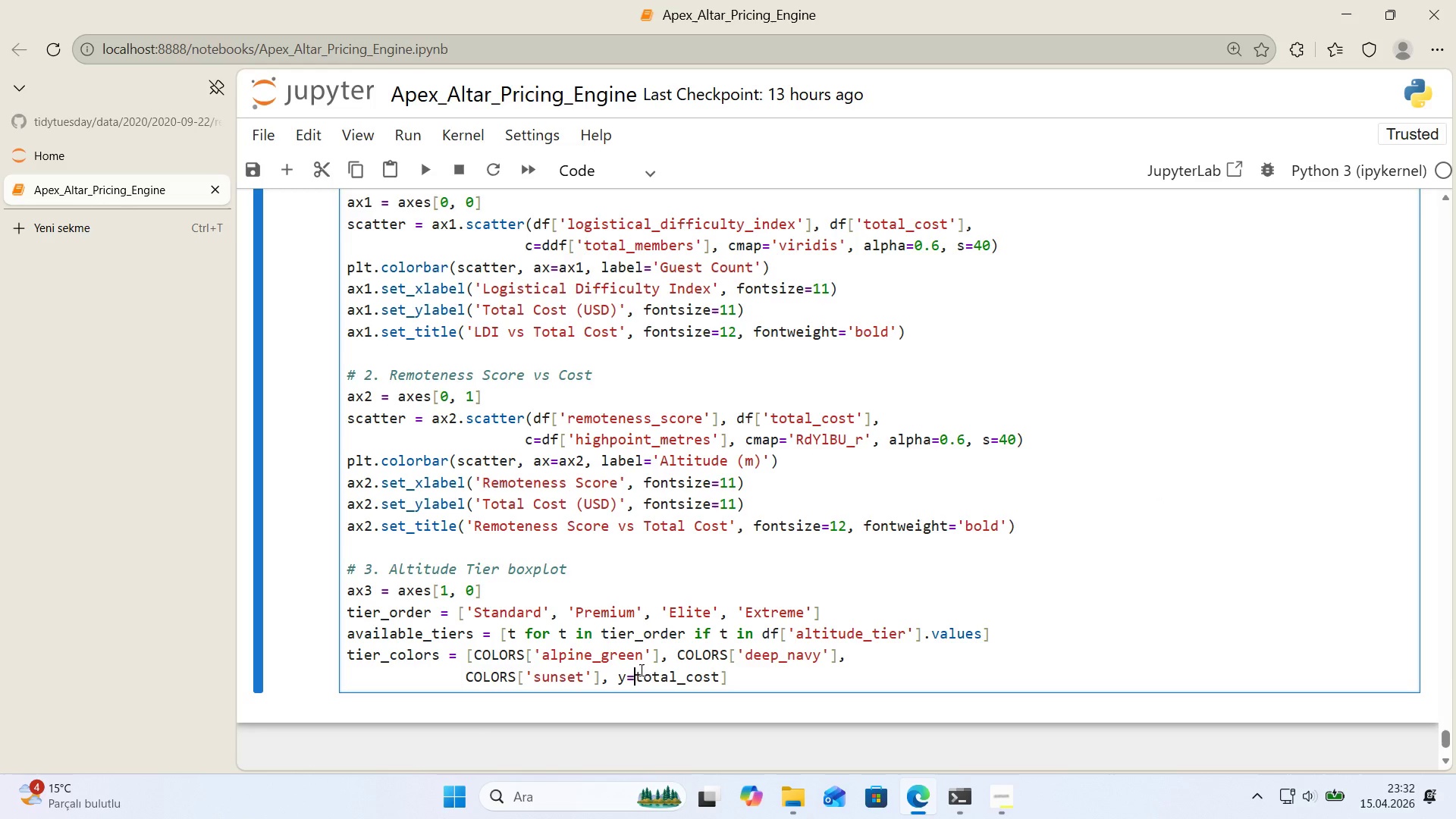 
key(Shift+ShiftRight)
 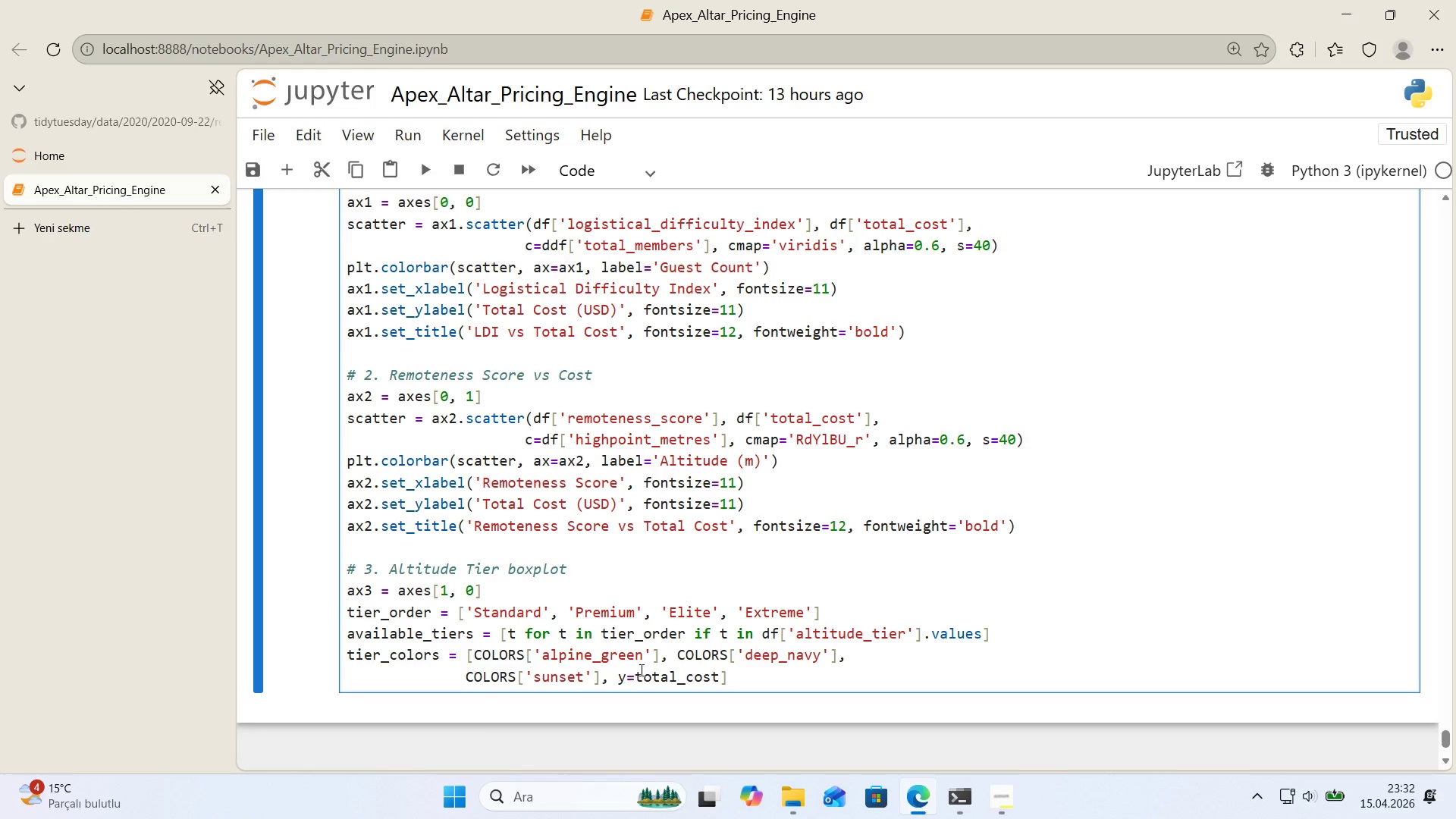 
key(Shift+2)
 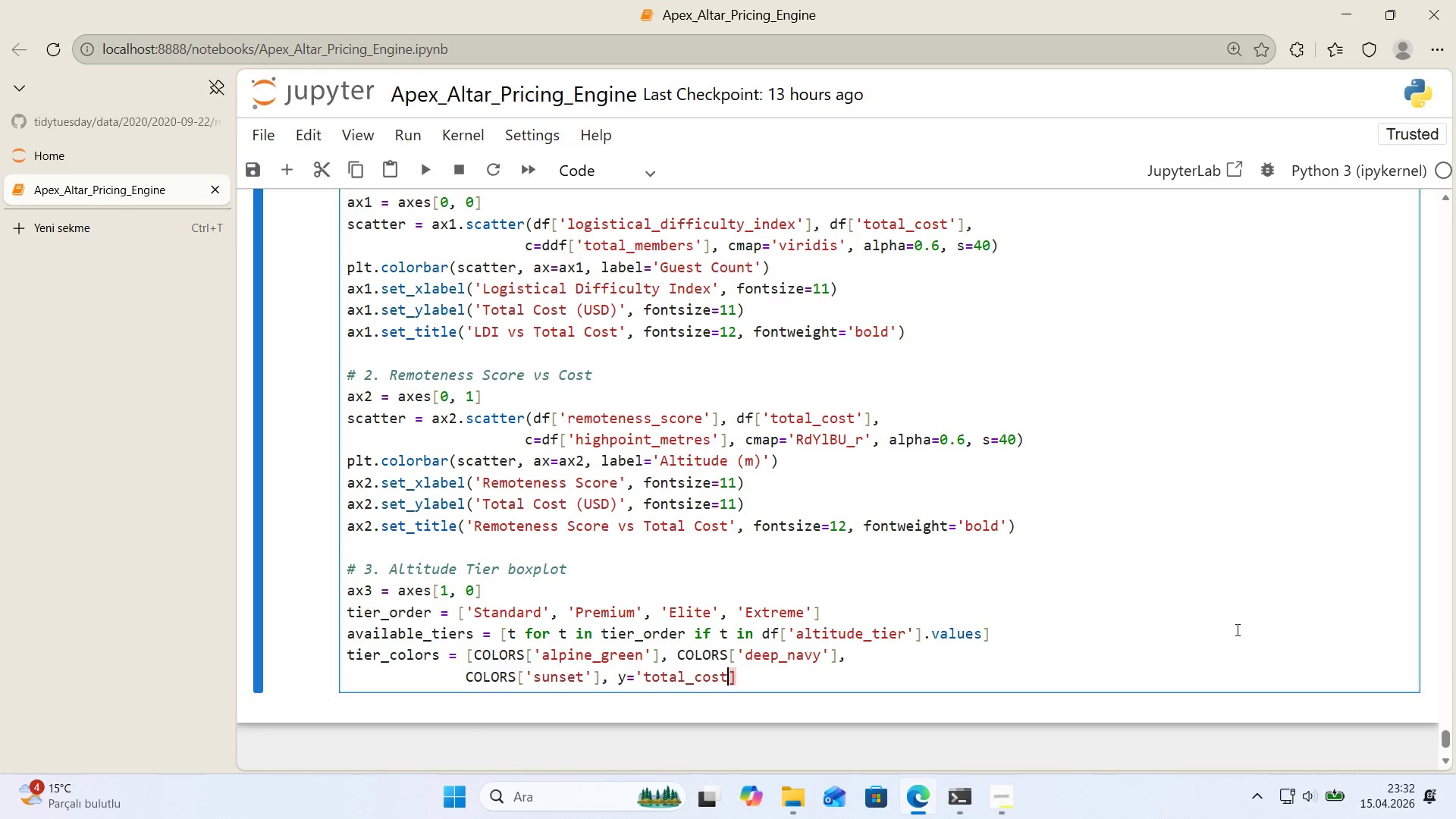 
type(@, data)df,)
key(Backspace)
key(Backspace)
key(Backspace)
key(Backspace)
 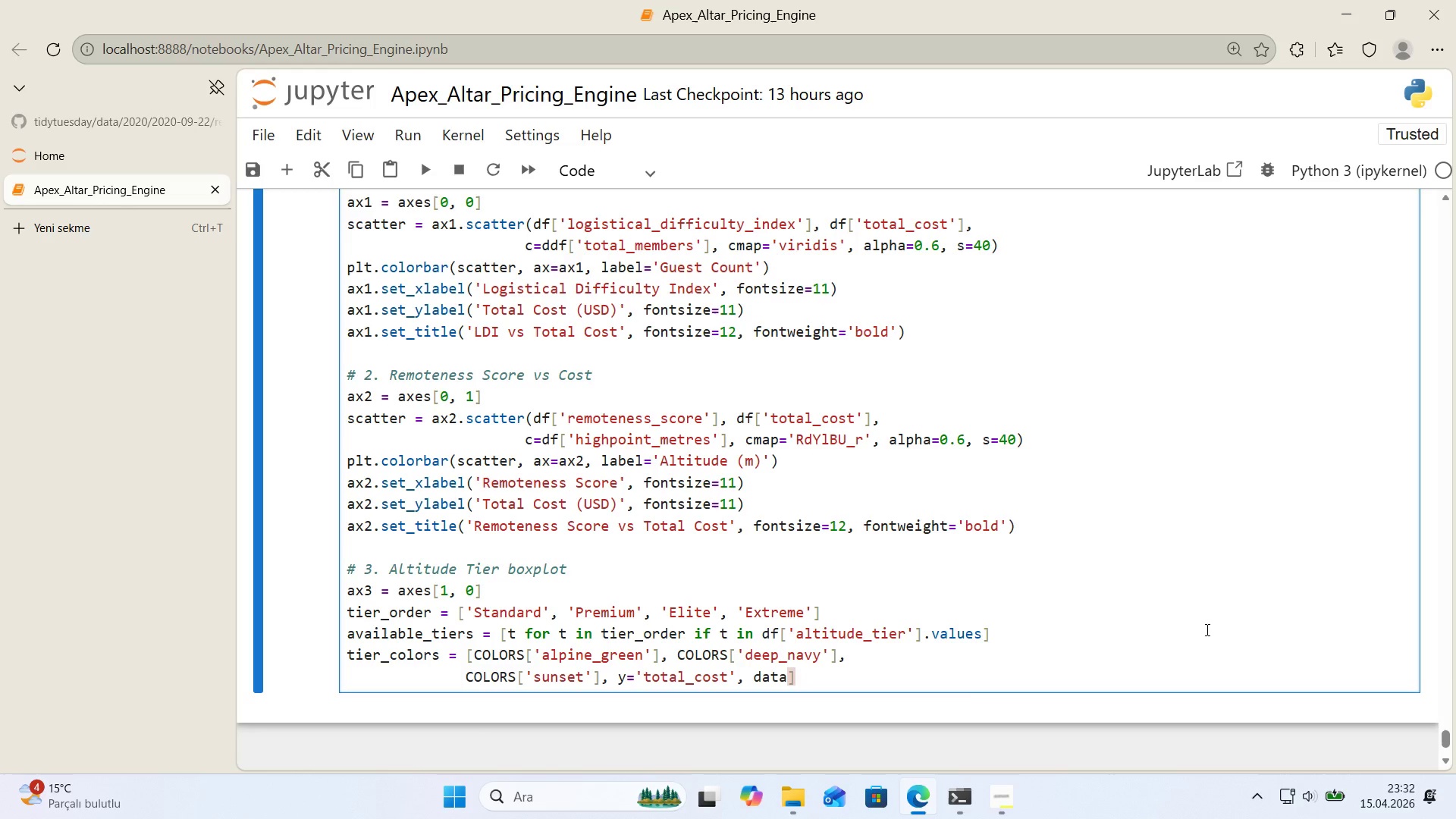 
left_click_drag(start_coordinate=[618, 676], to_coordinate=[789, 679])
 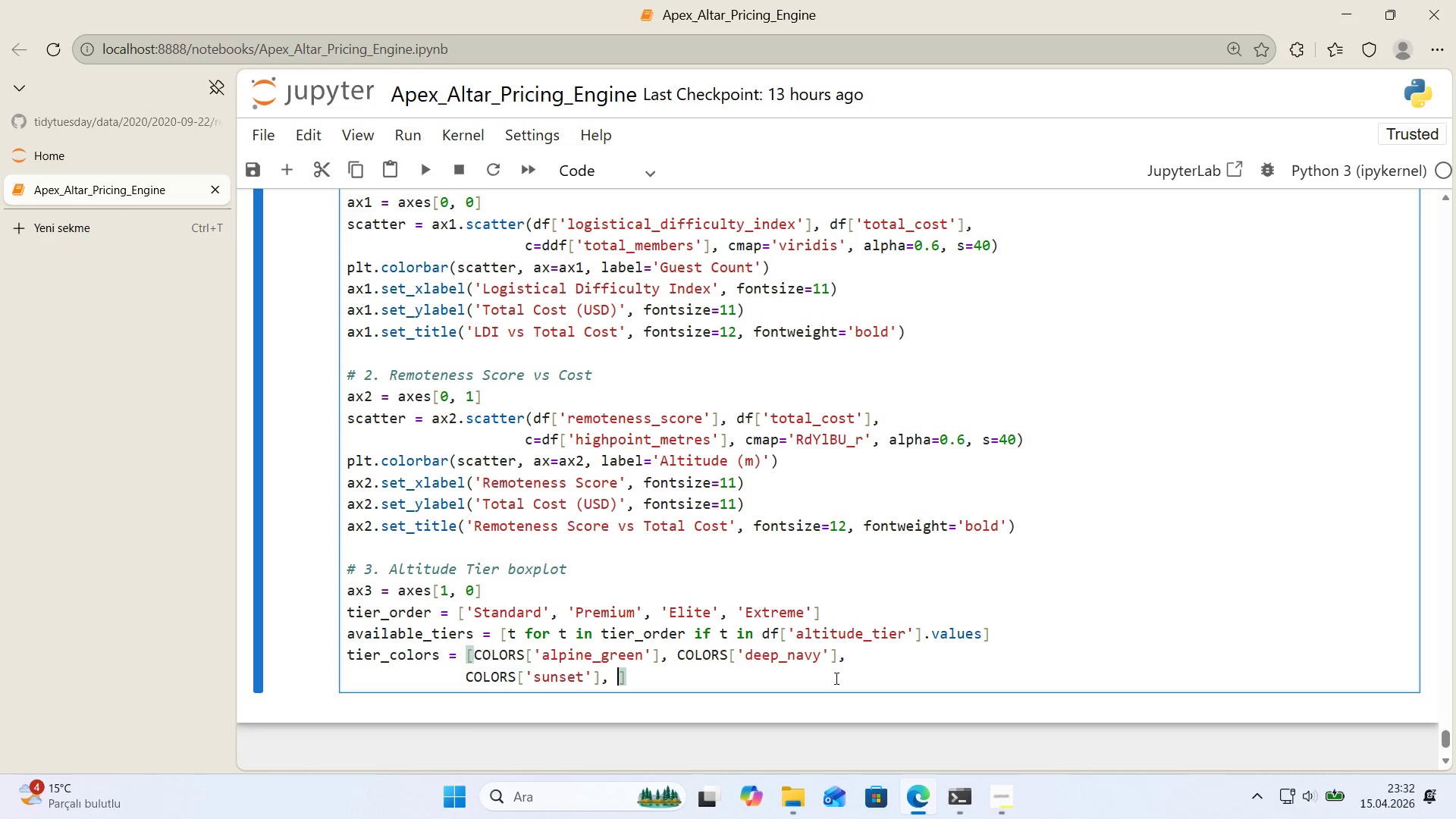 
key(Backspace)
key(Backspace)
type( CI)
key(Backspace)
type(OLORS)
 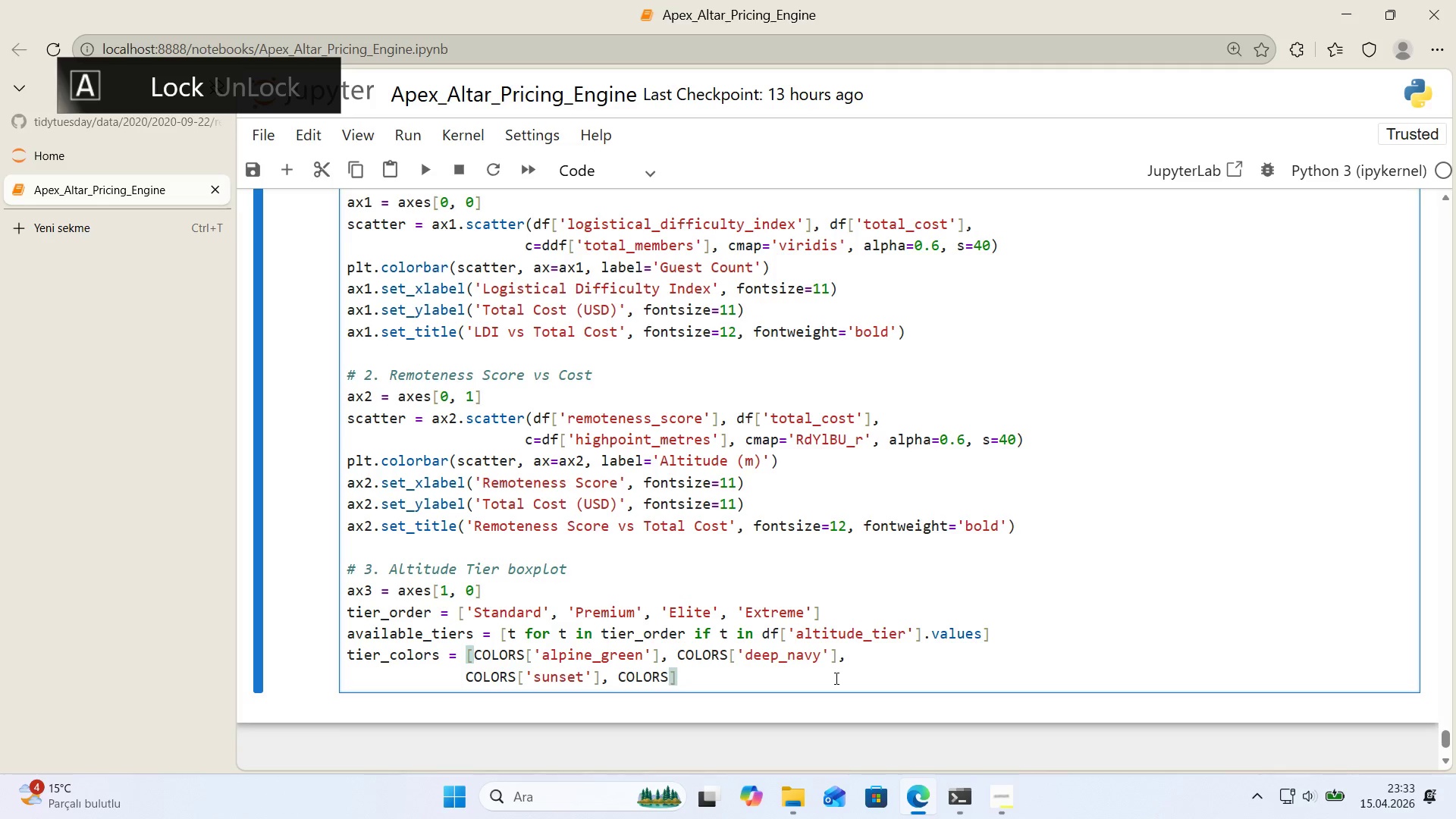 
key(Alt+Control+8)
 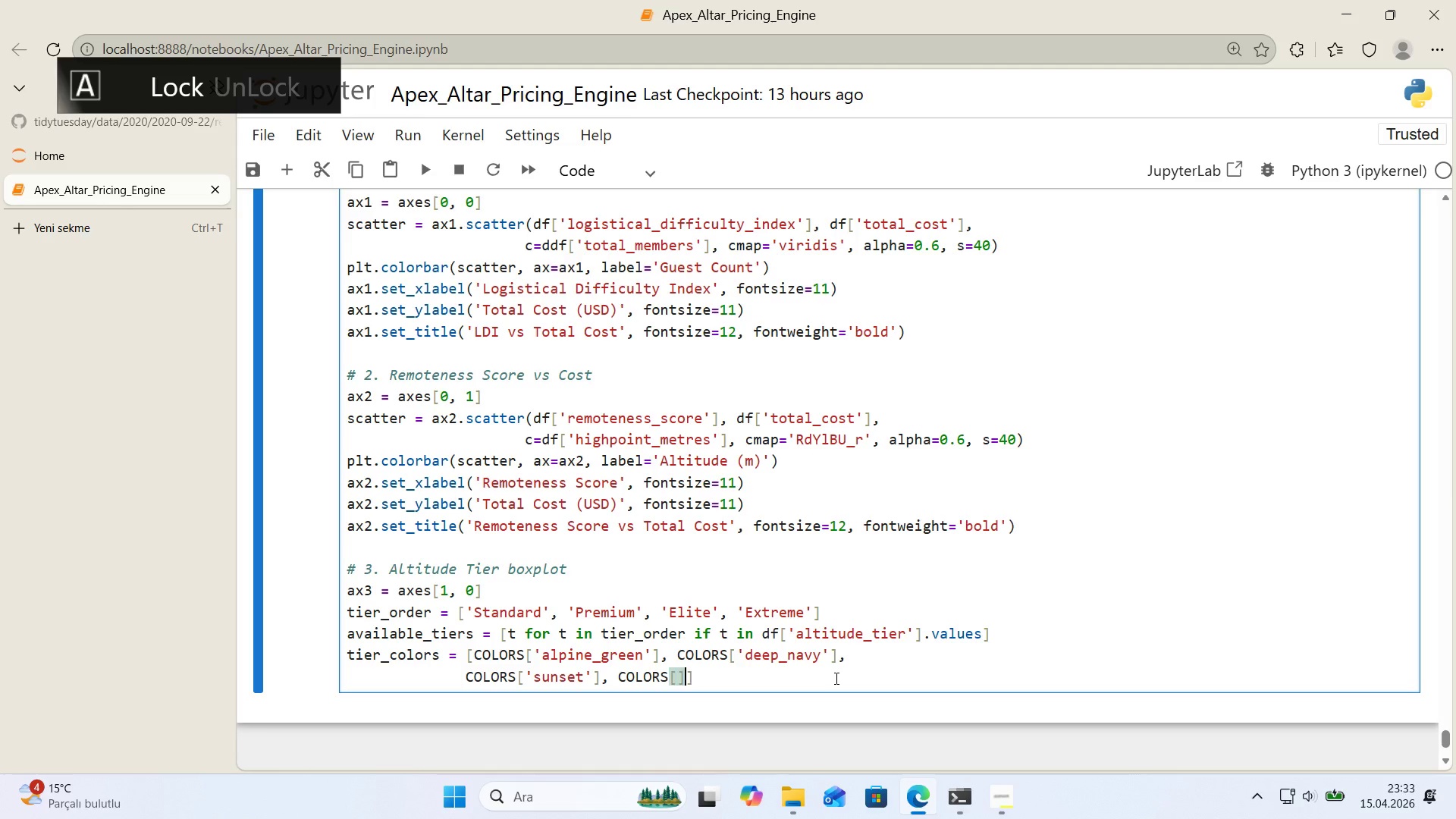 
key(Alt+Control+9)
 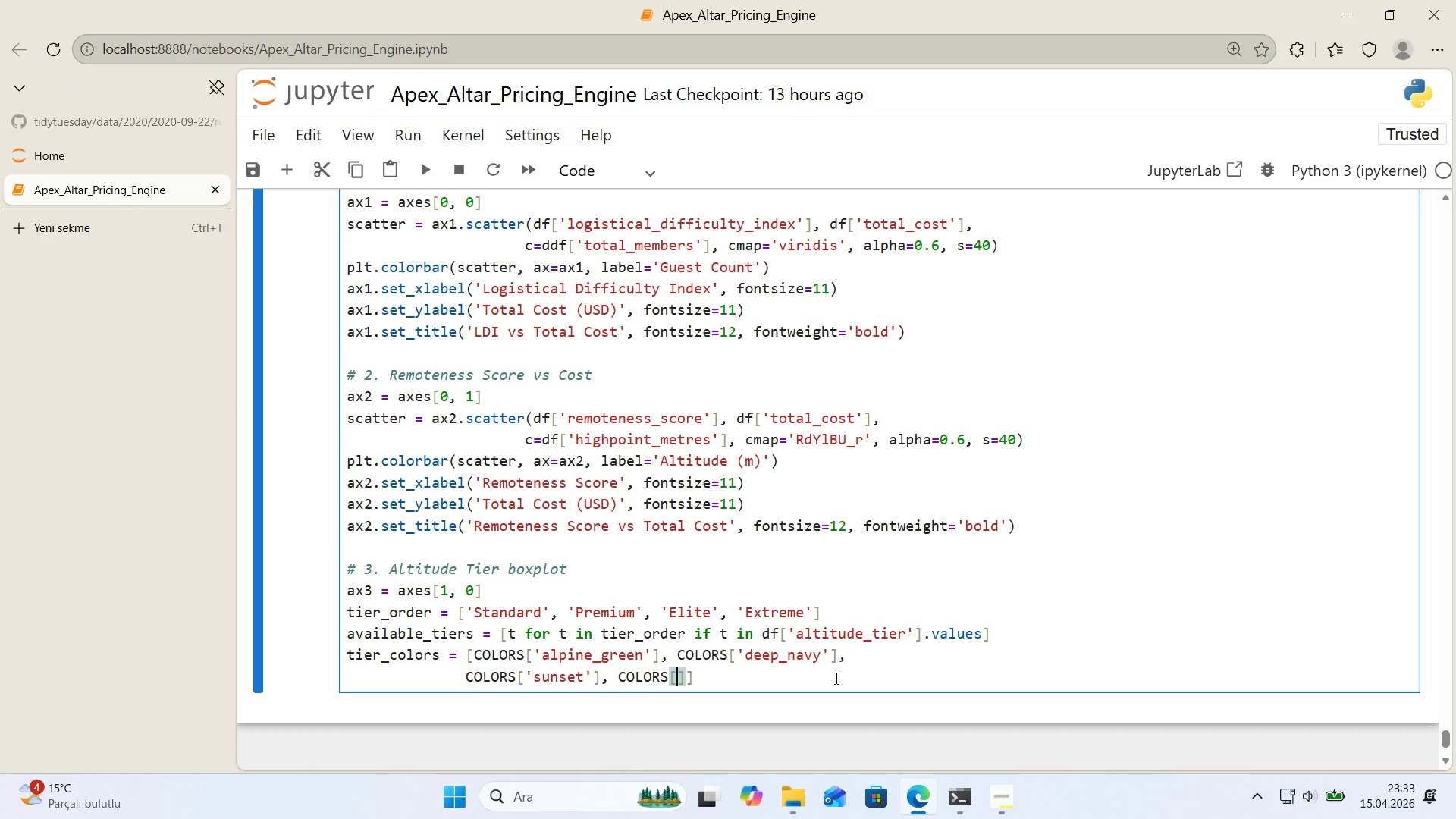 
key(ArrowLeft)
 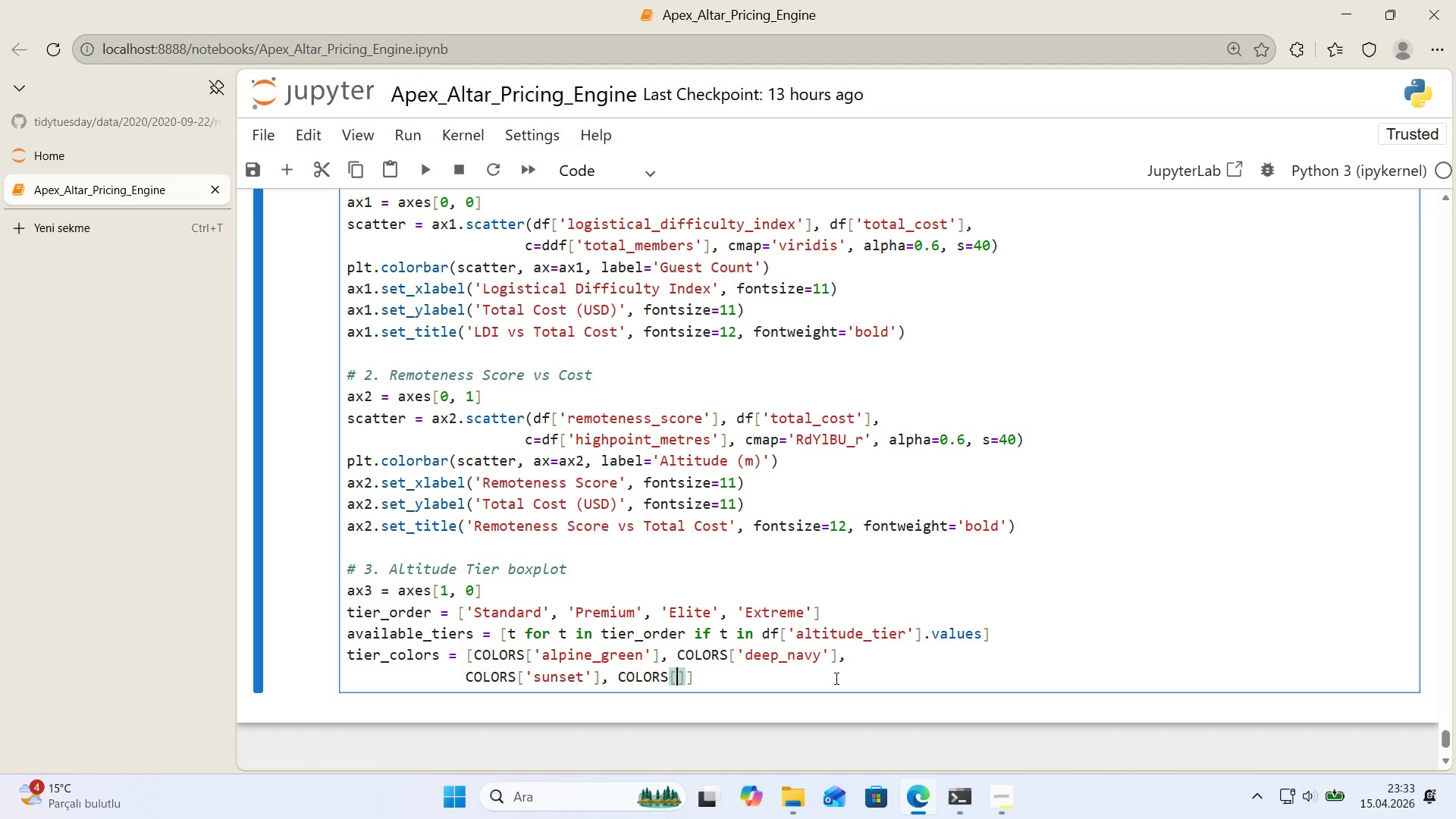 
type(@@)
 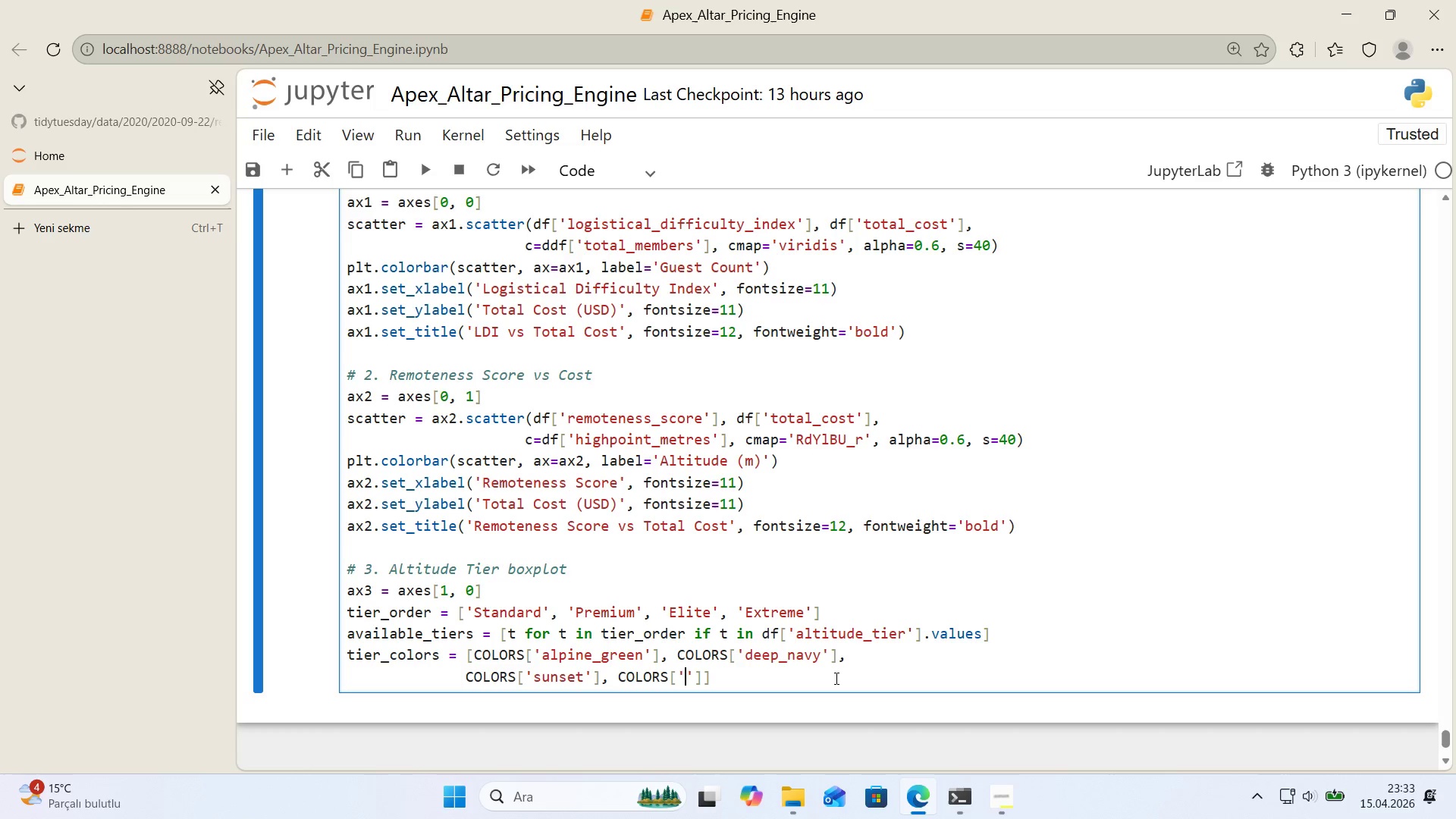 
key(ArrowLeft)
 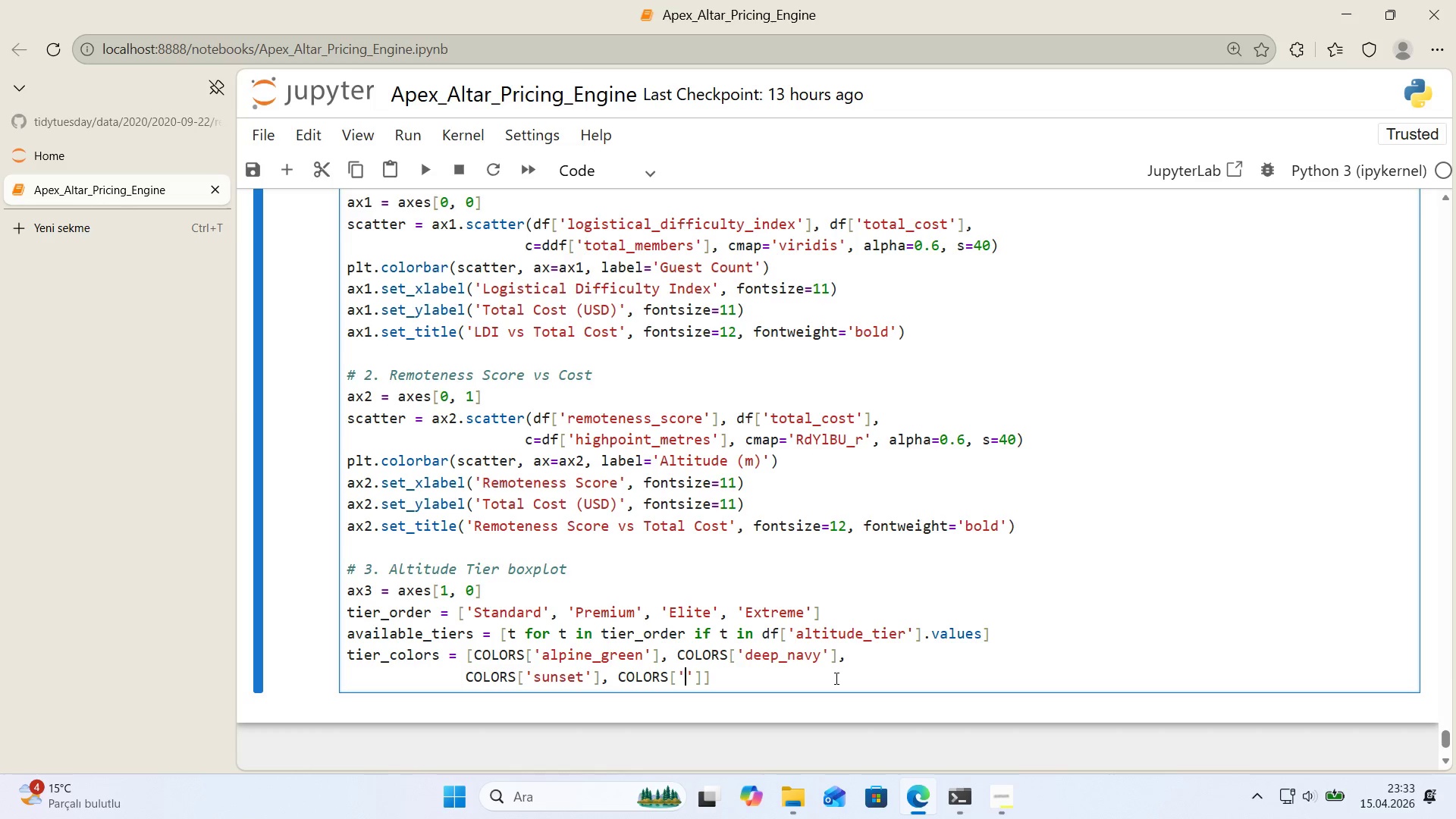 
type(deep_navy)
 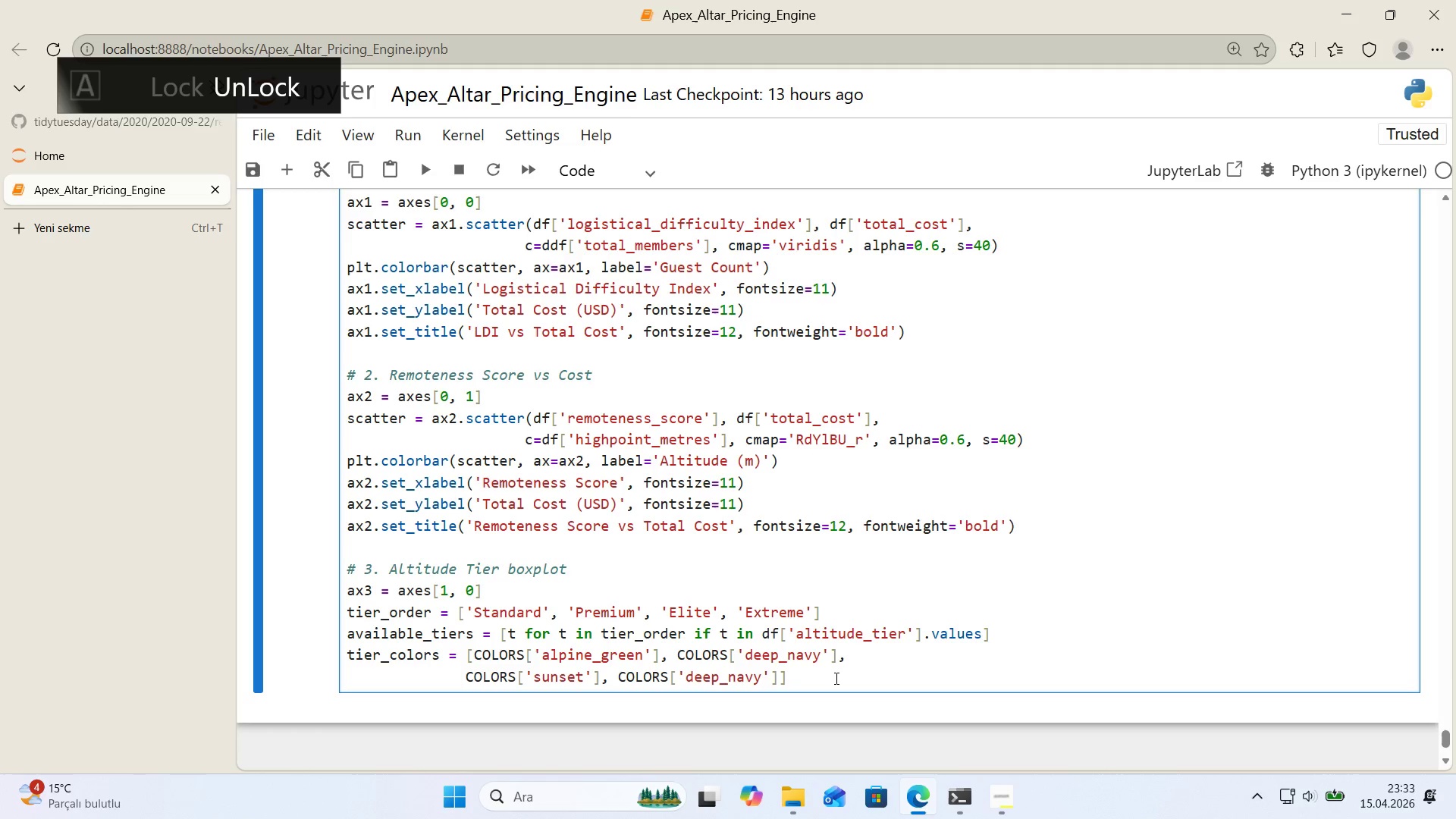 
key(ArrowRight)
 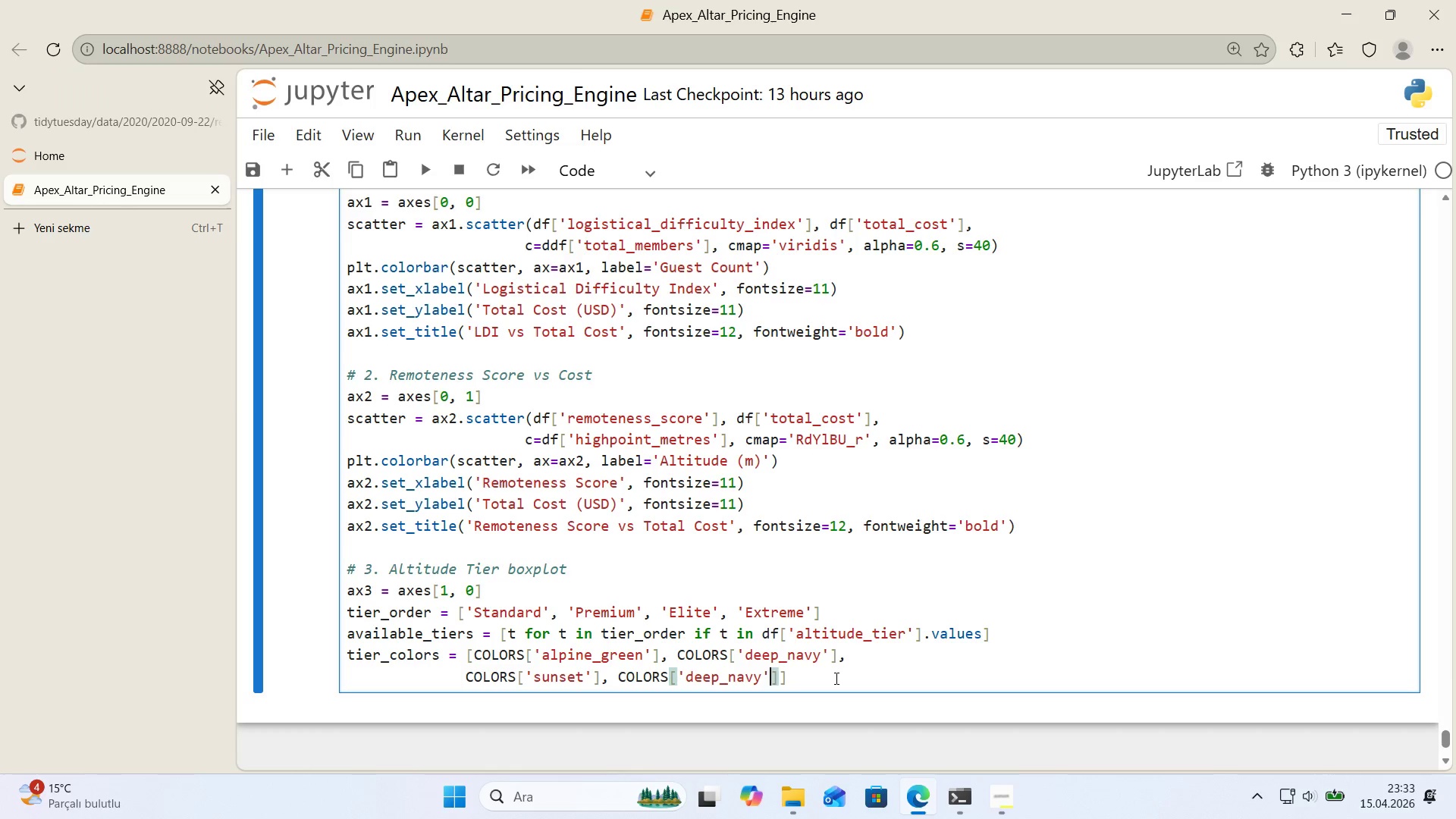 
key(ArrowRight)
 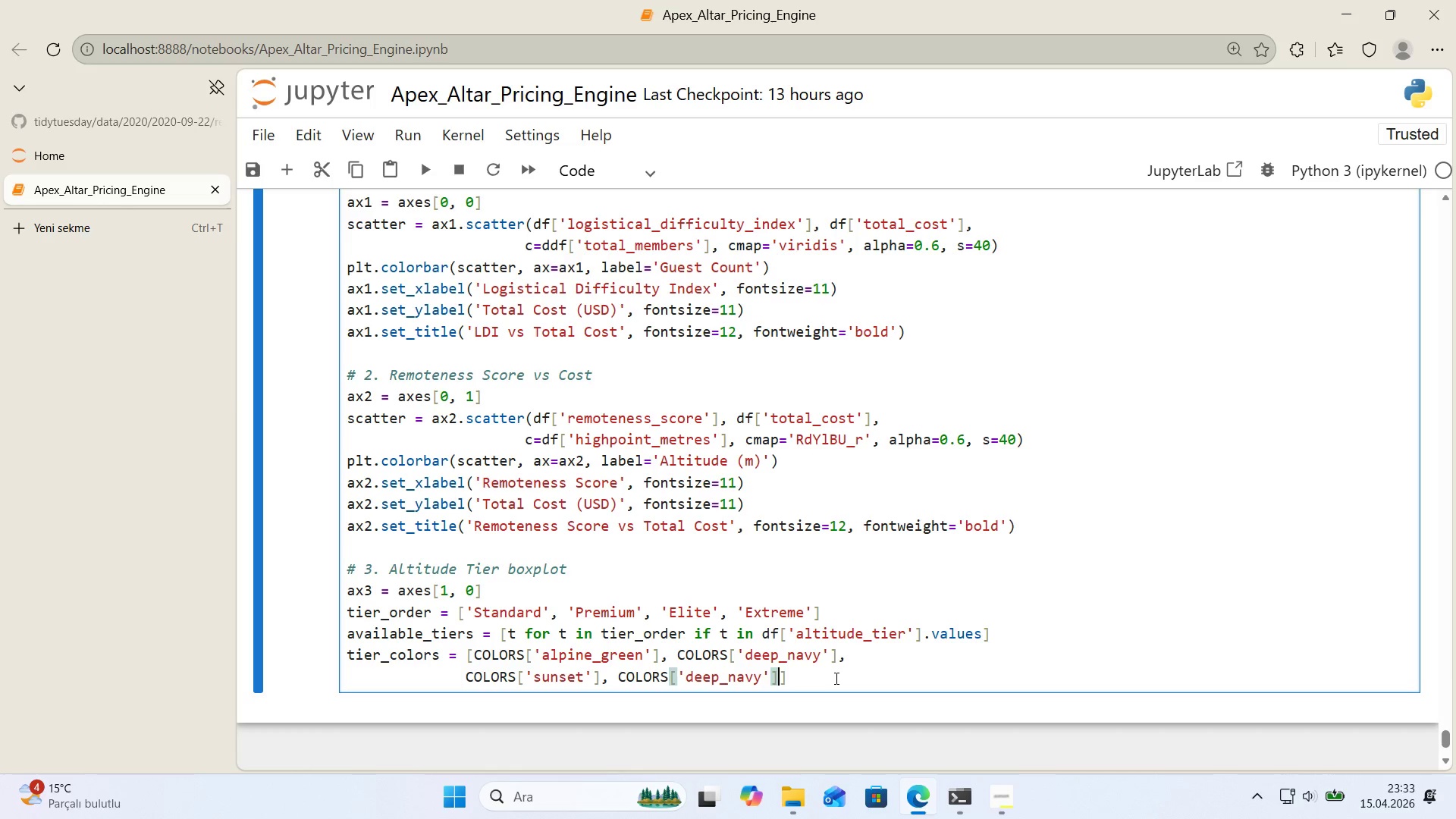 
key(ArrowRight)
 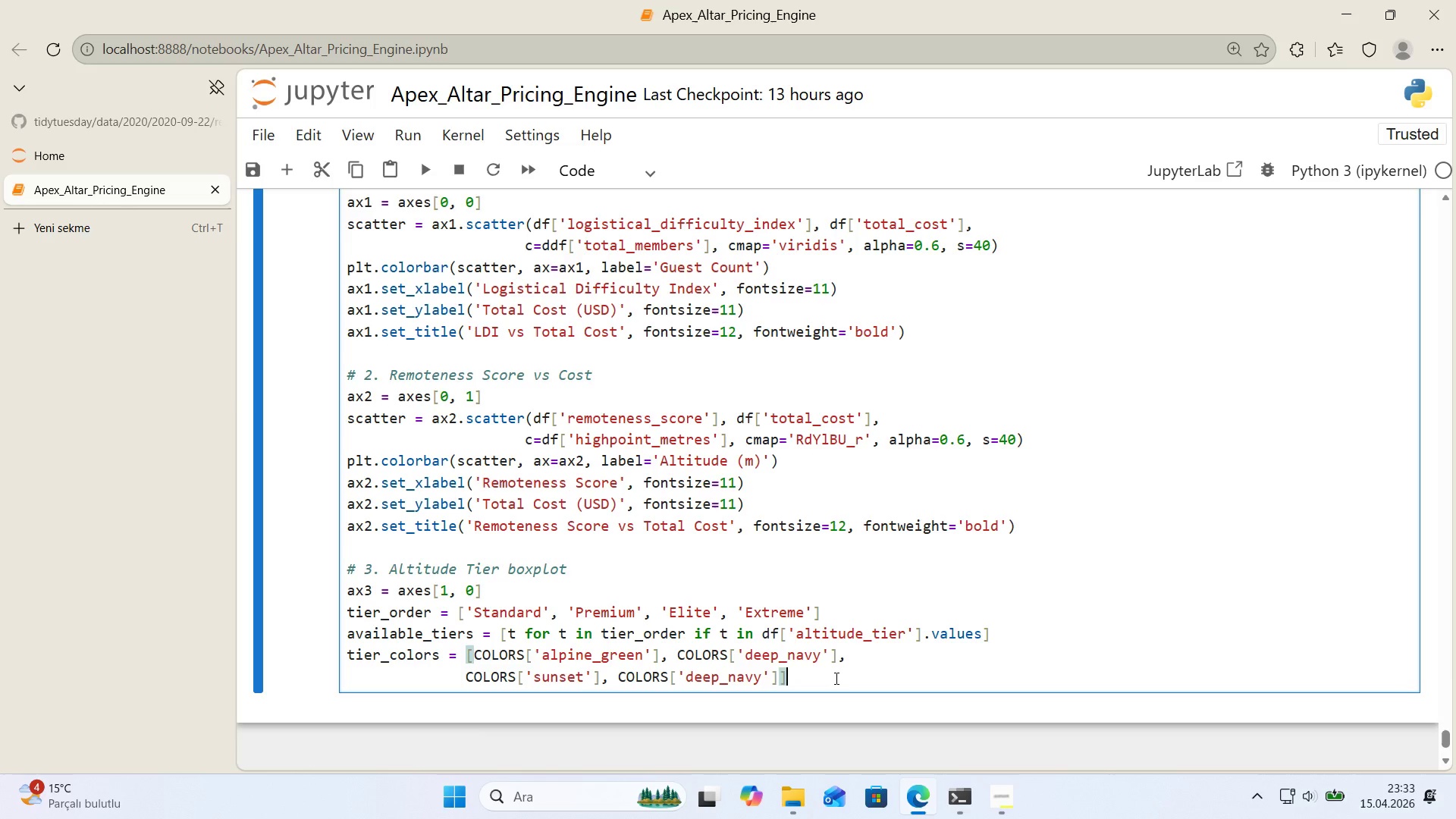 
key(Enter)
 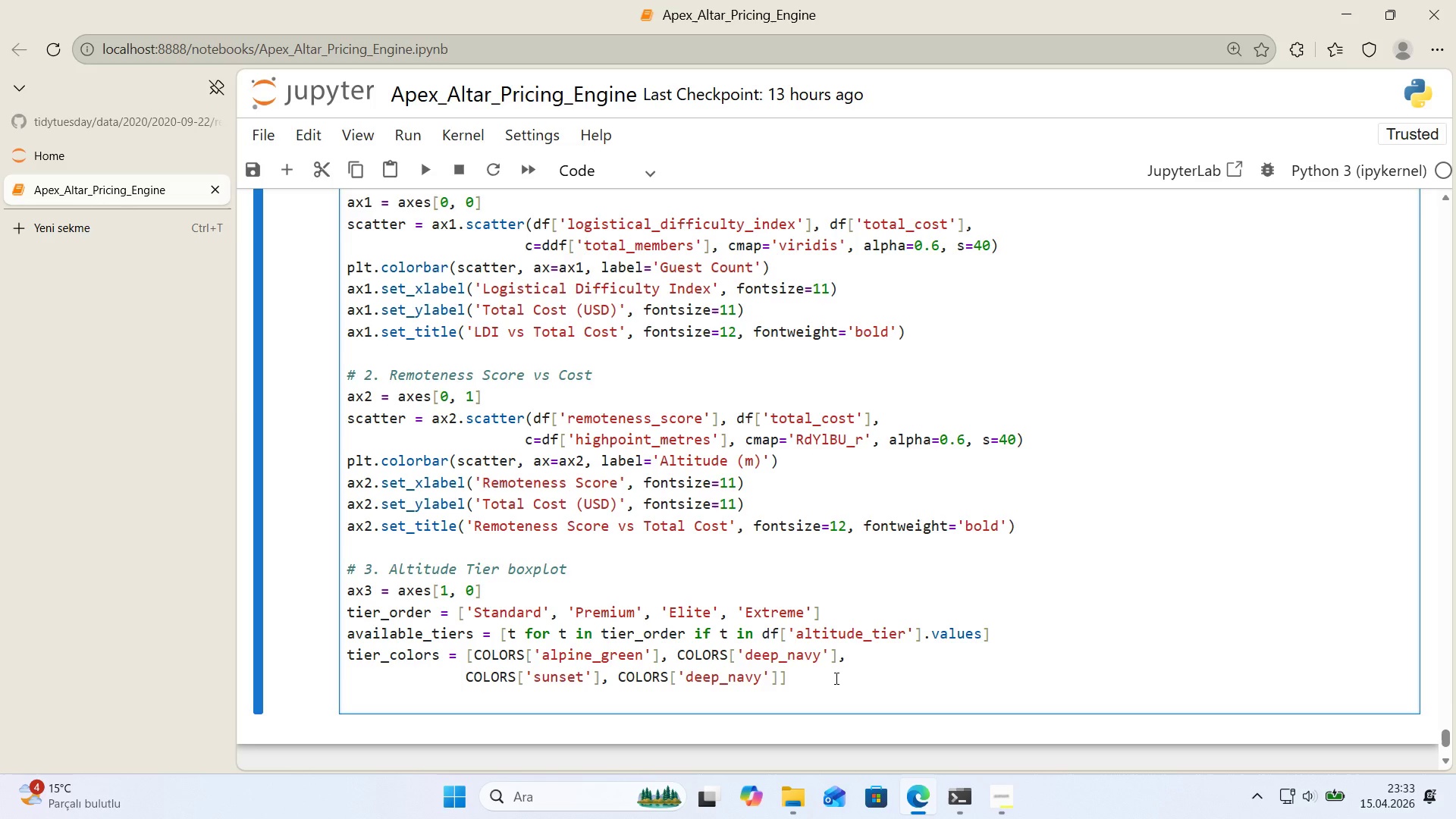 
type(sns.boxplot*()
 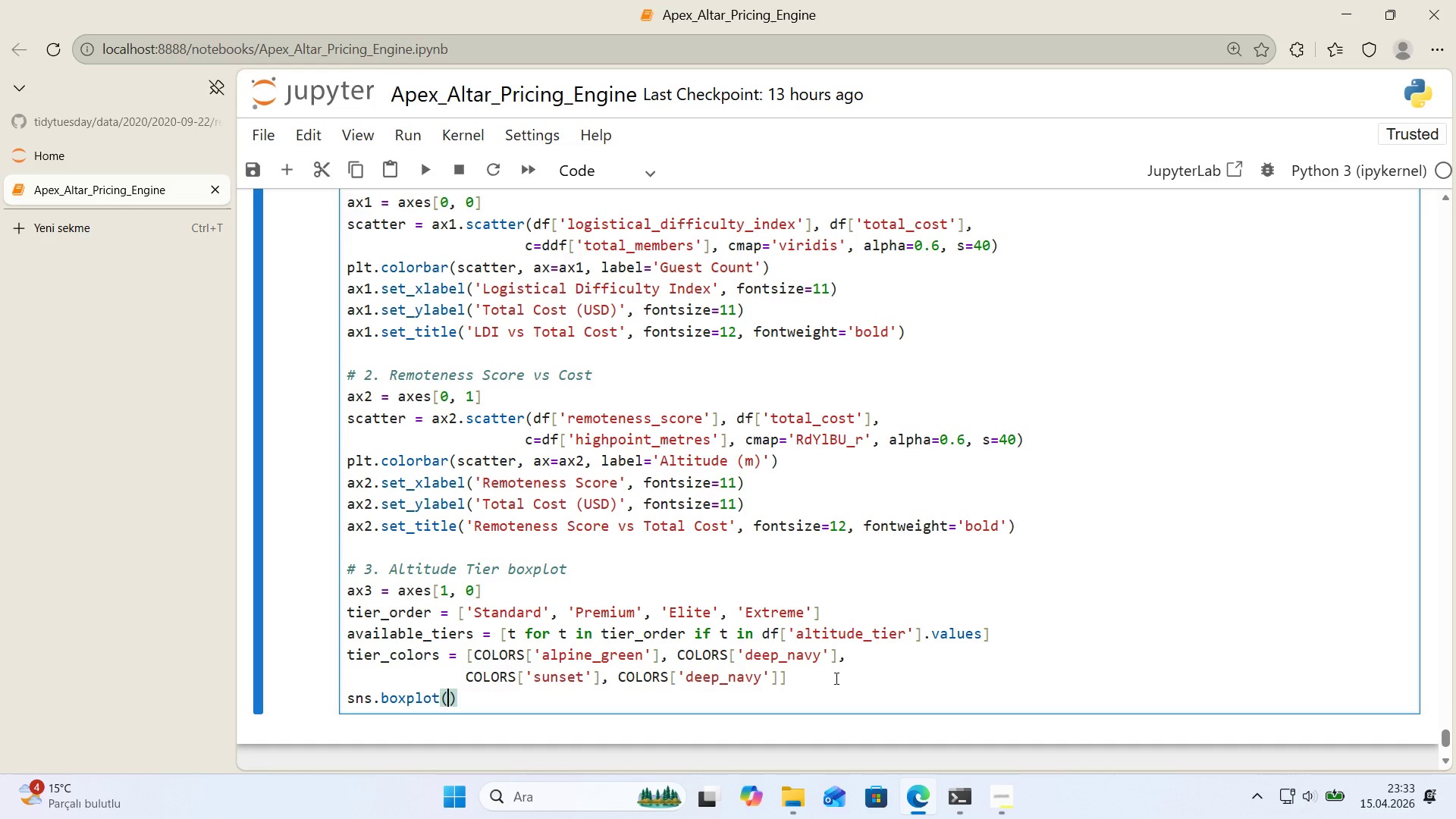 
 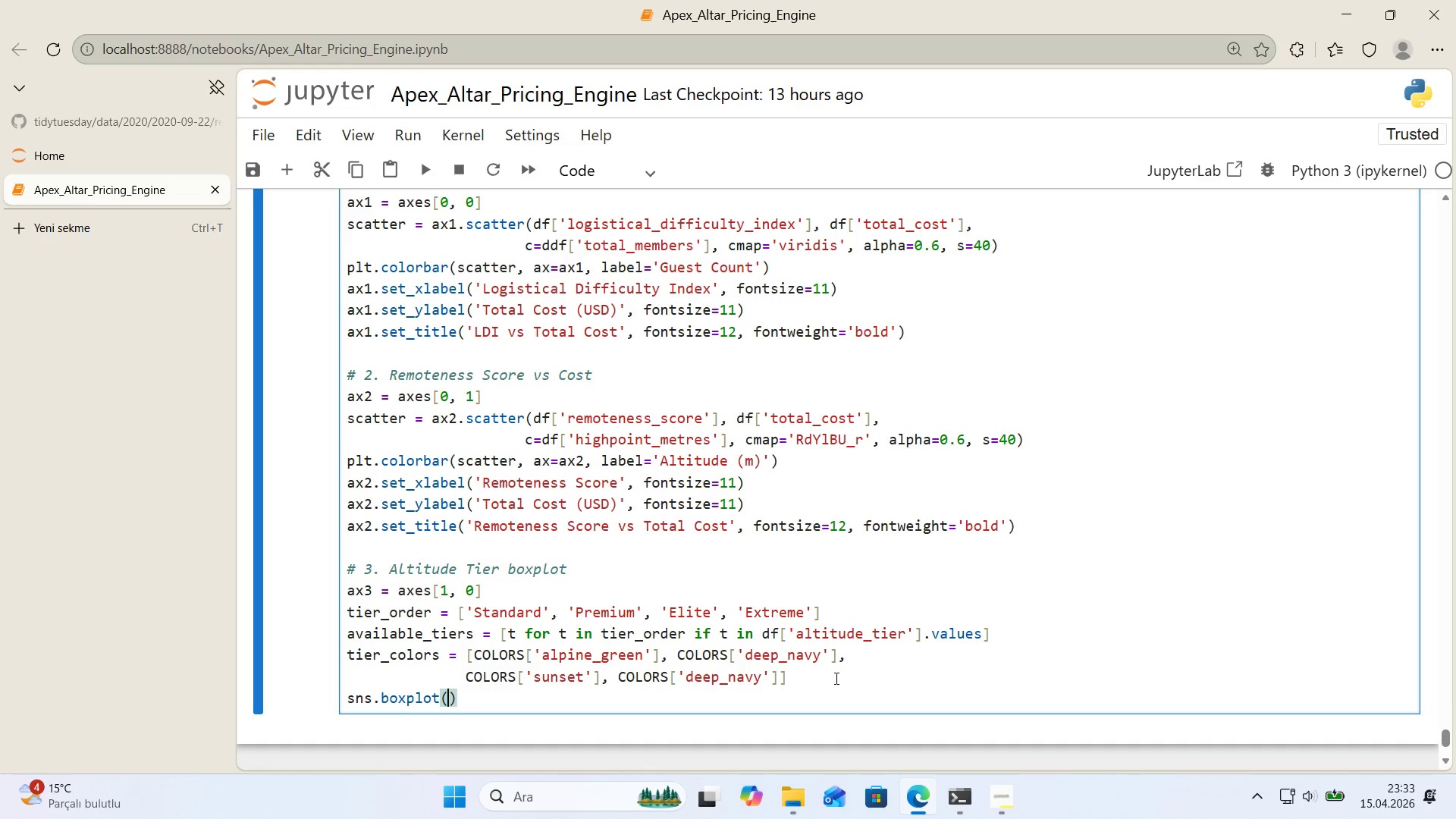 
key(ArrowLeft)
 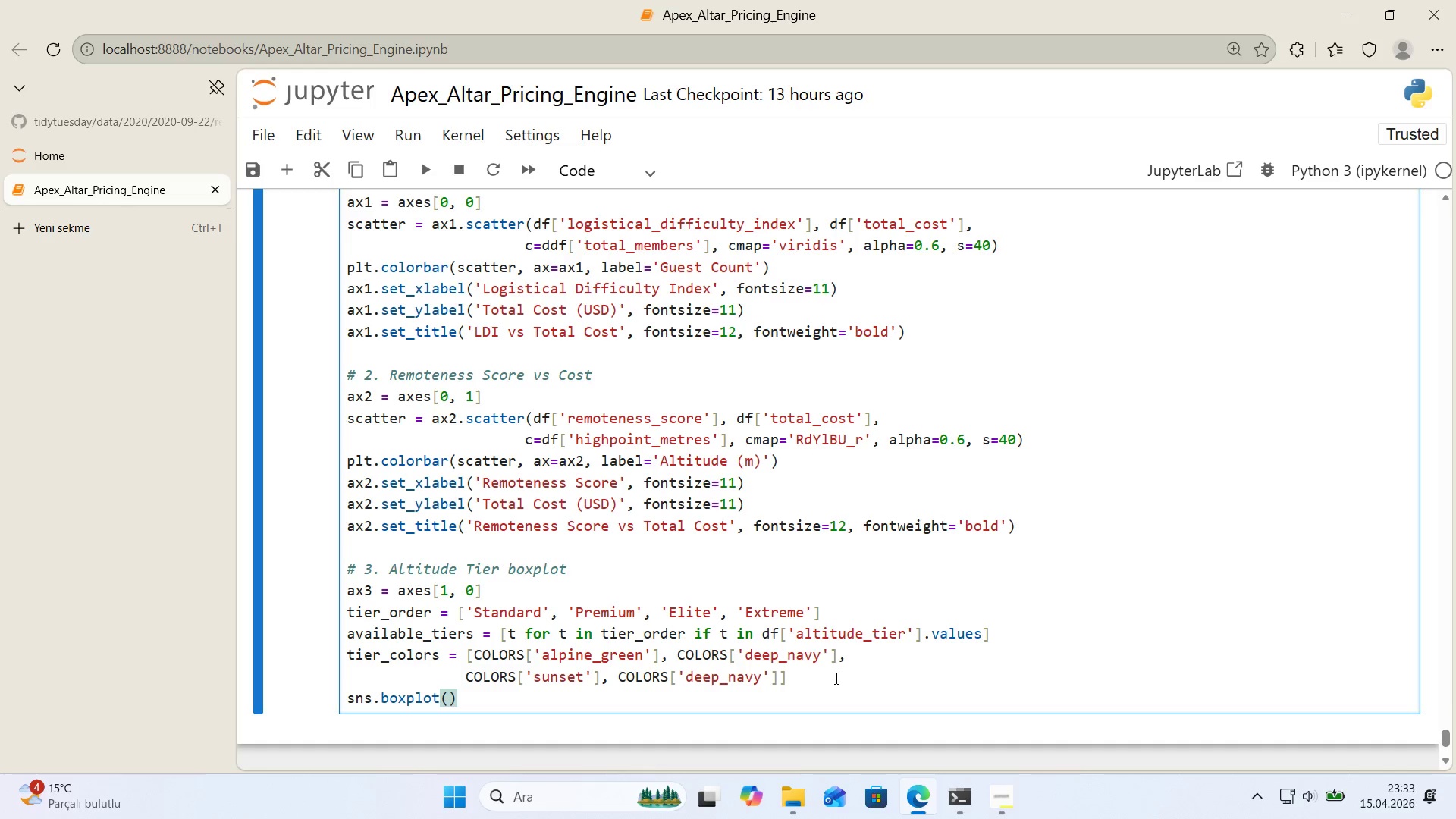 
type(x)@@)
 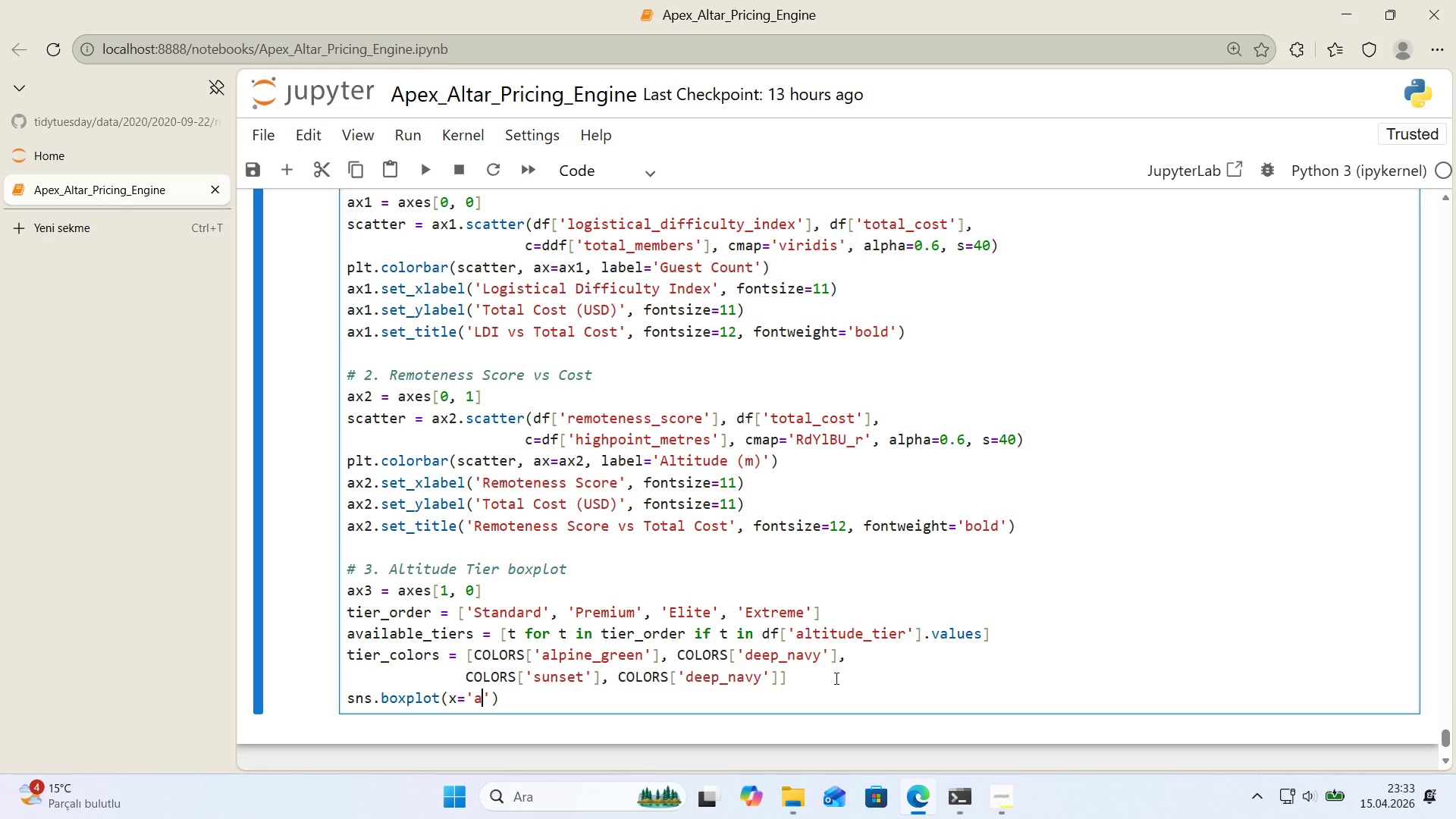 
 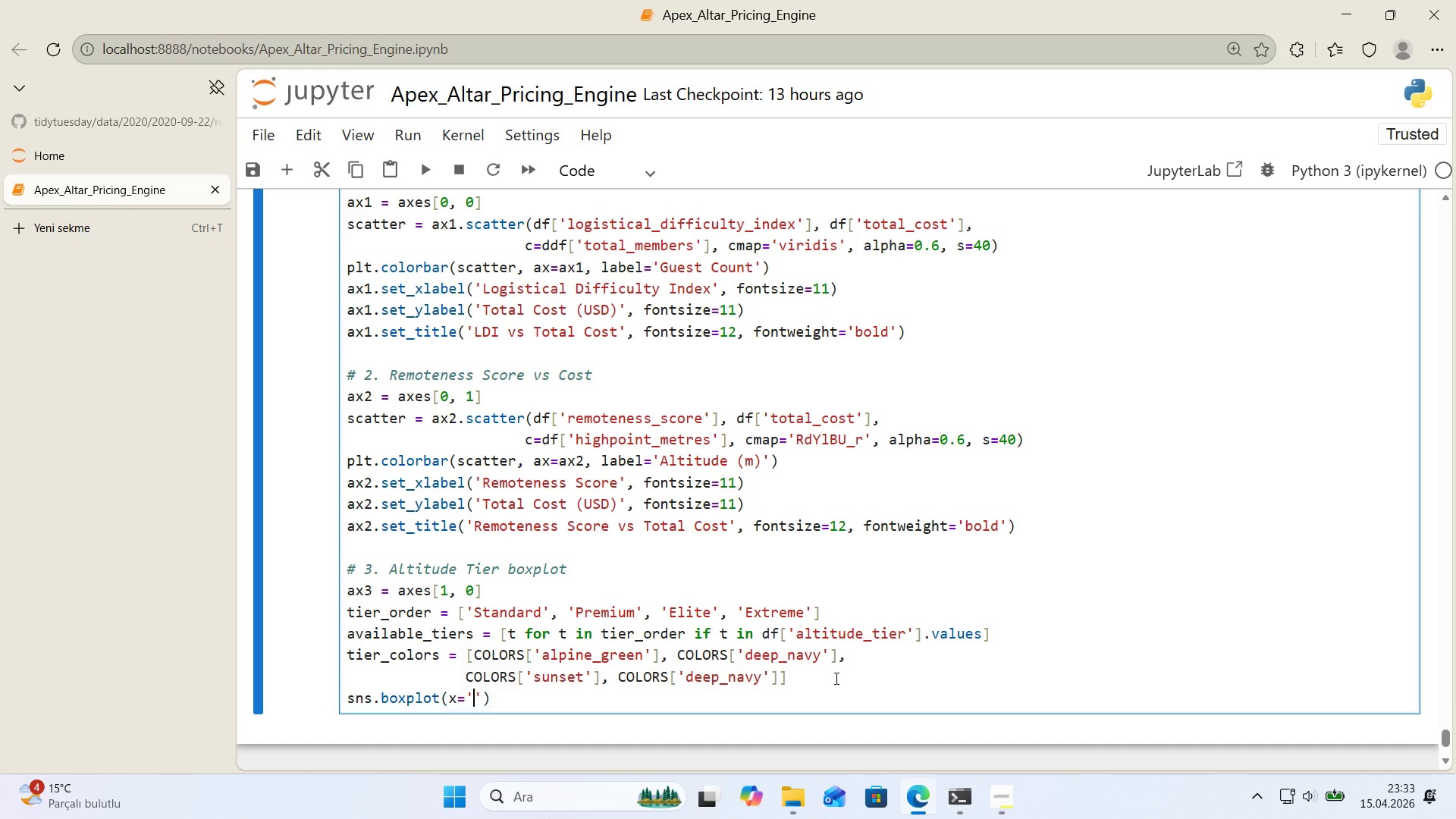 
key(ArrowLeft)
 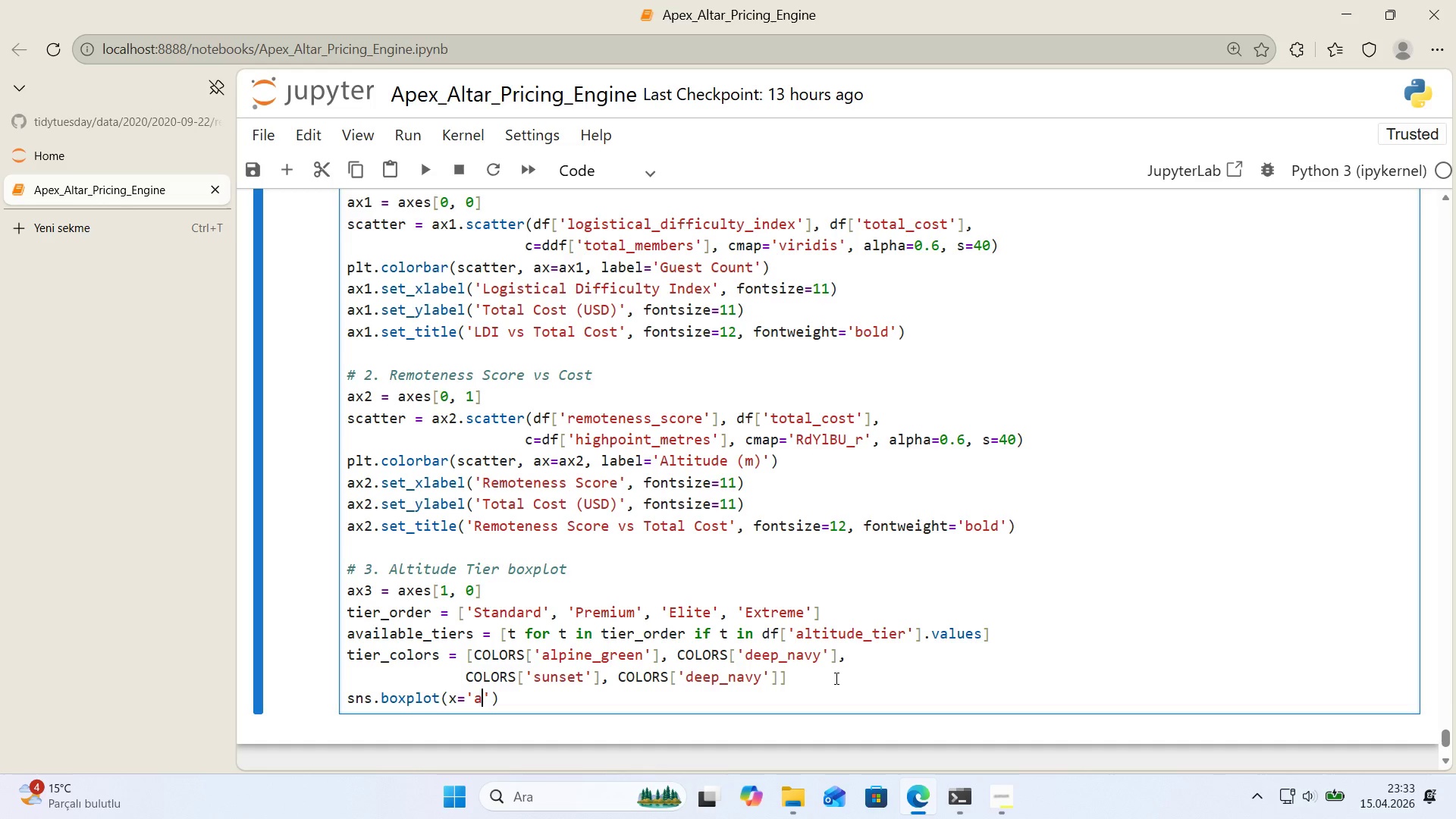 
type(alt'tude_t'er)
 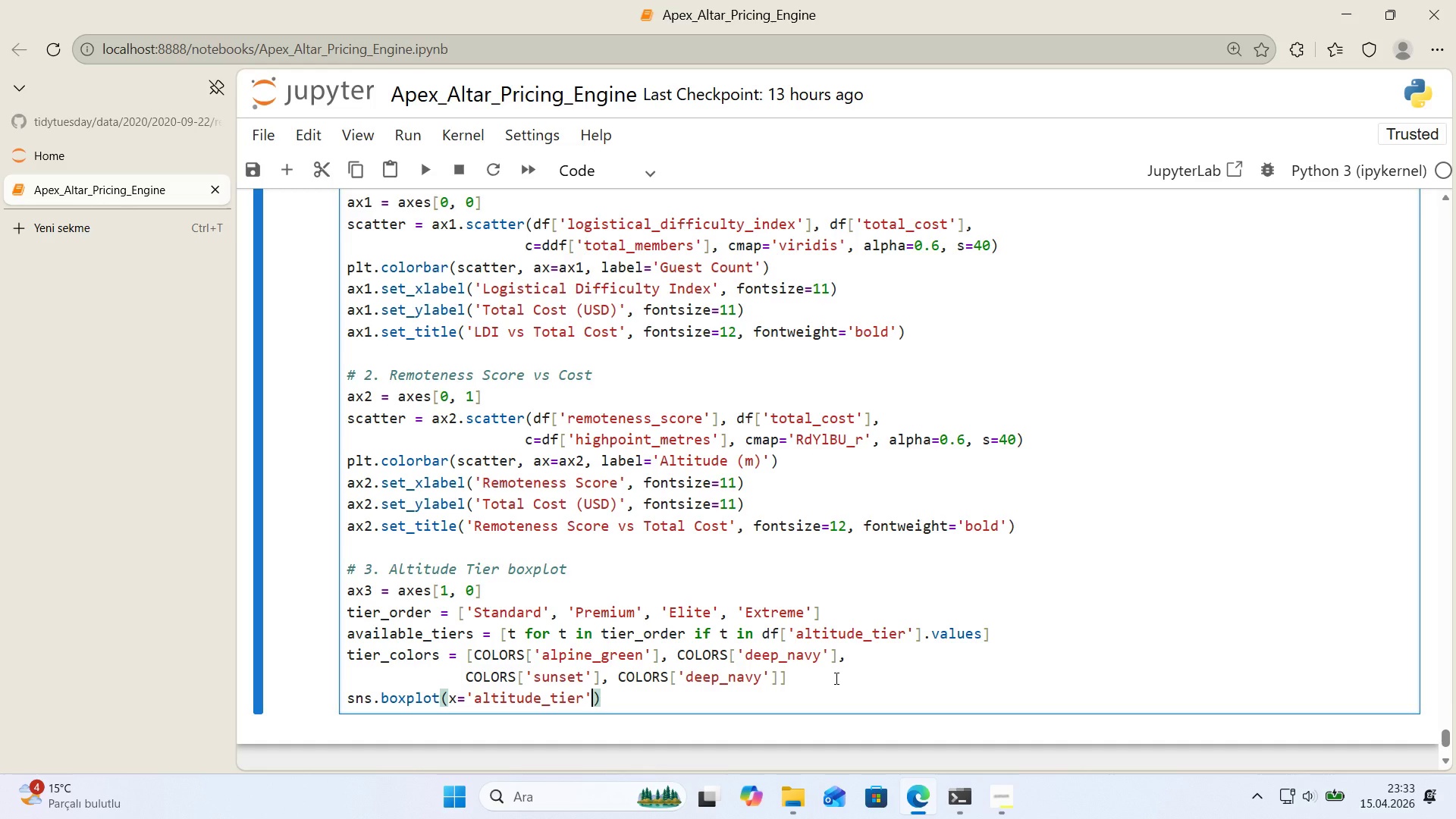 
 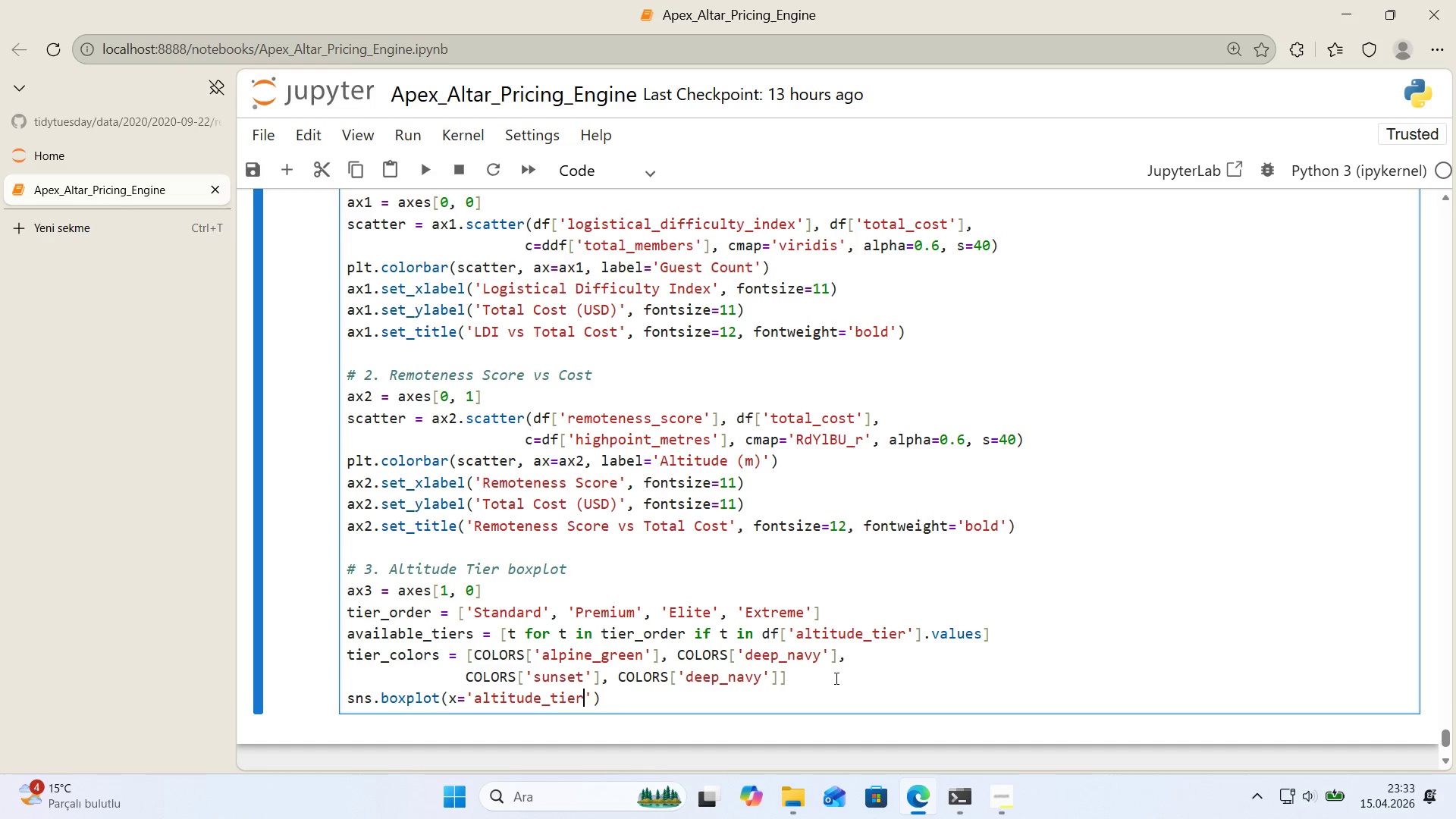 
key(ArrowRight)
 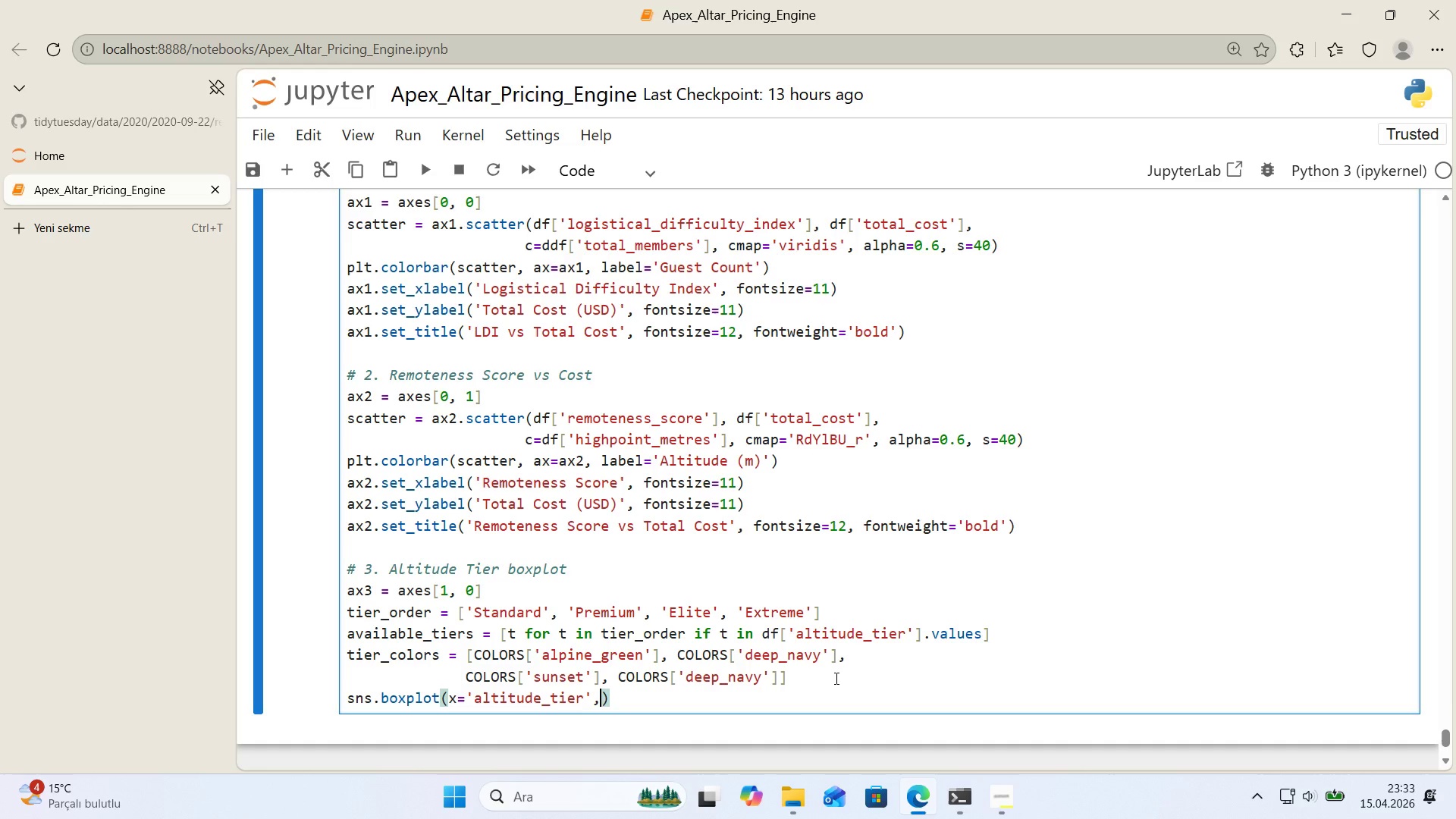 
key(Comma)
 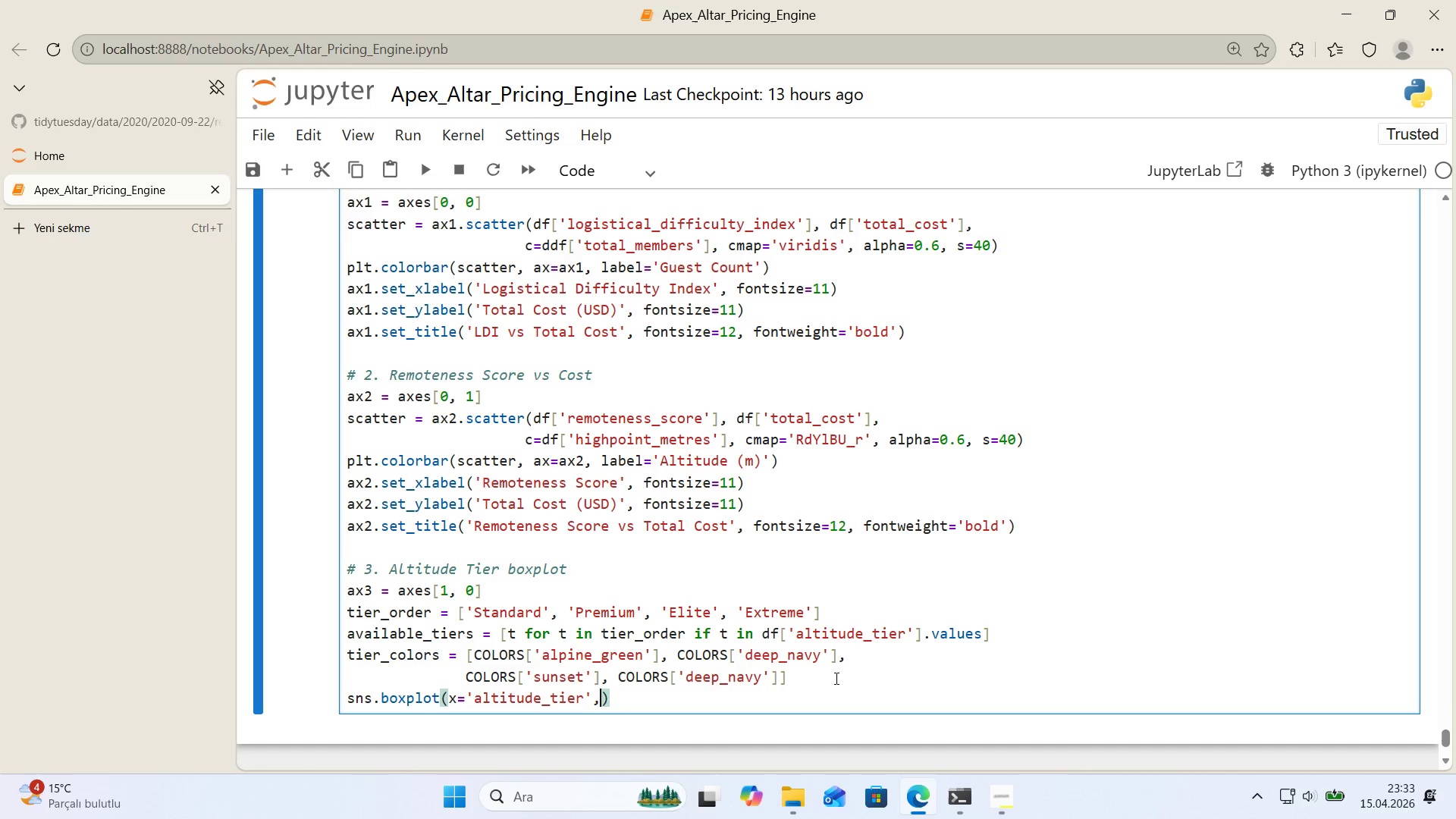 
key(Space)
 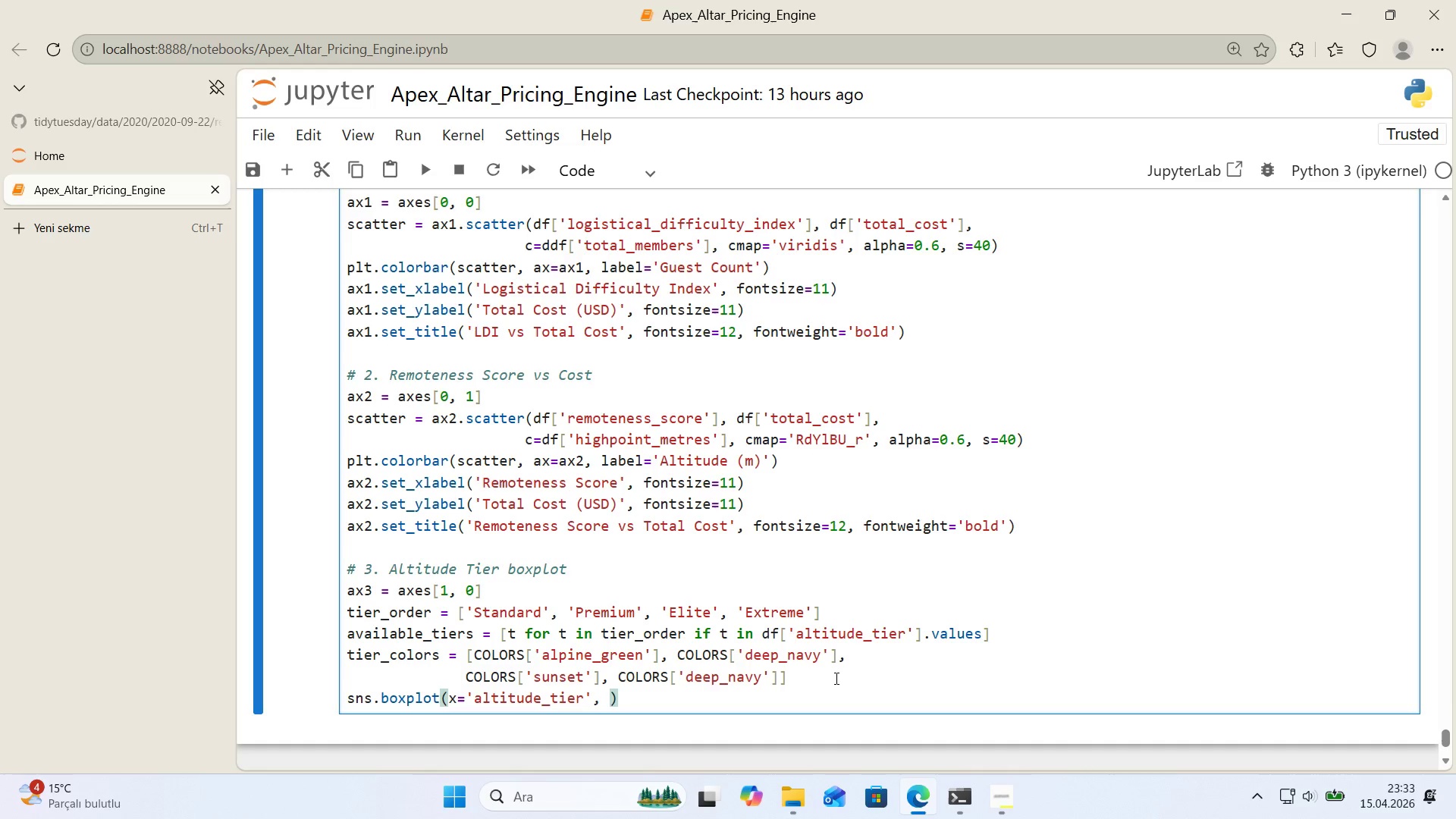 
key(ArrowLeft)
 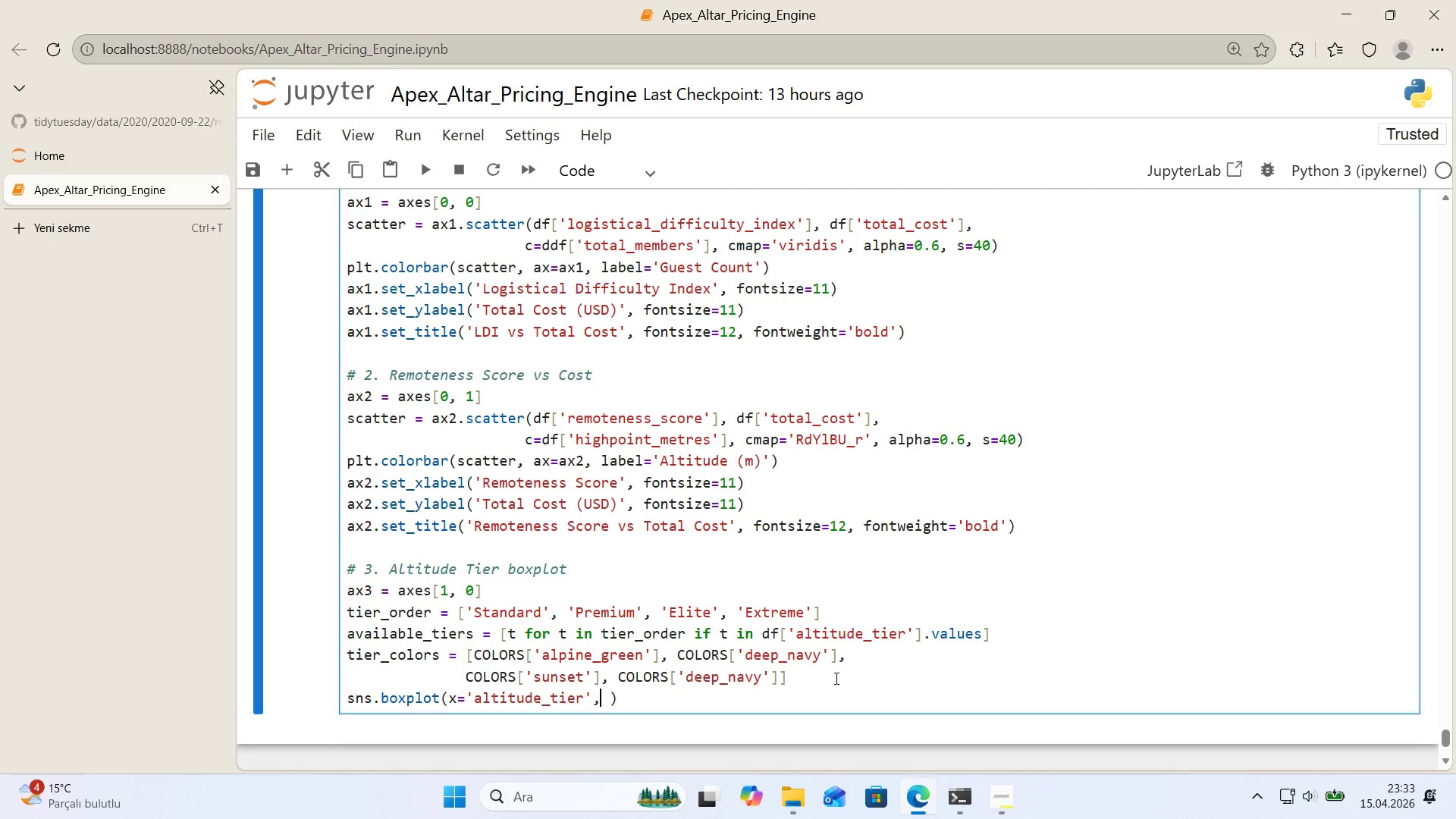 
key(ArrowLeft)
 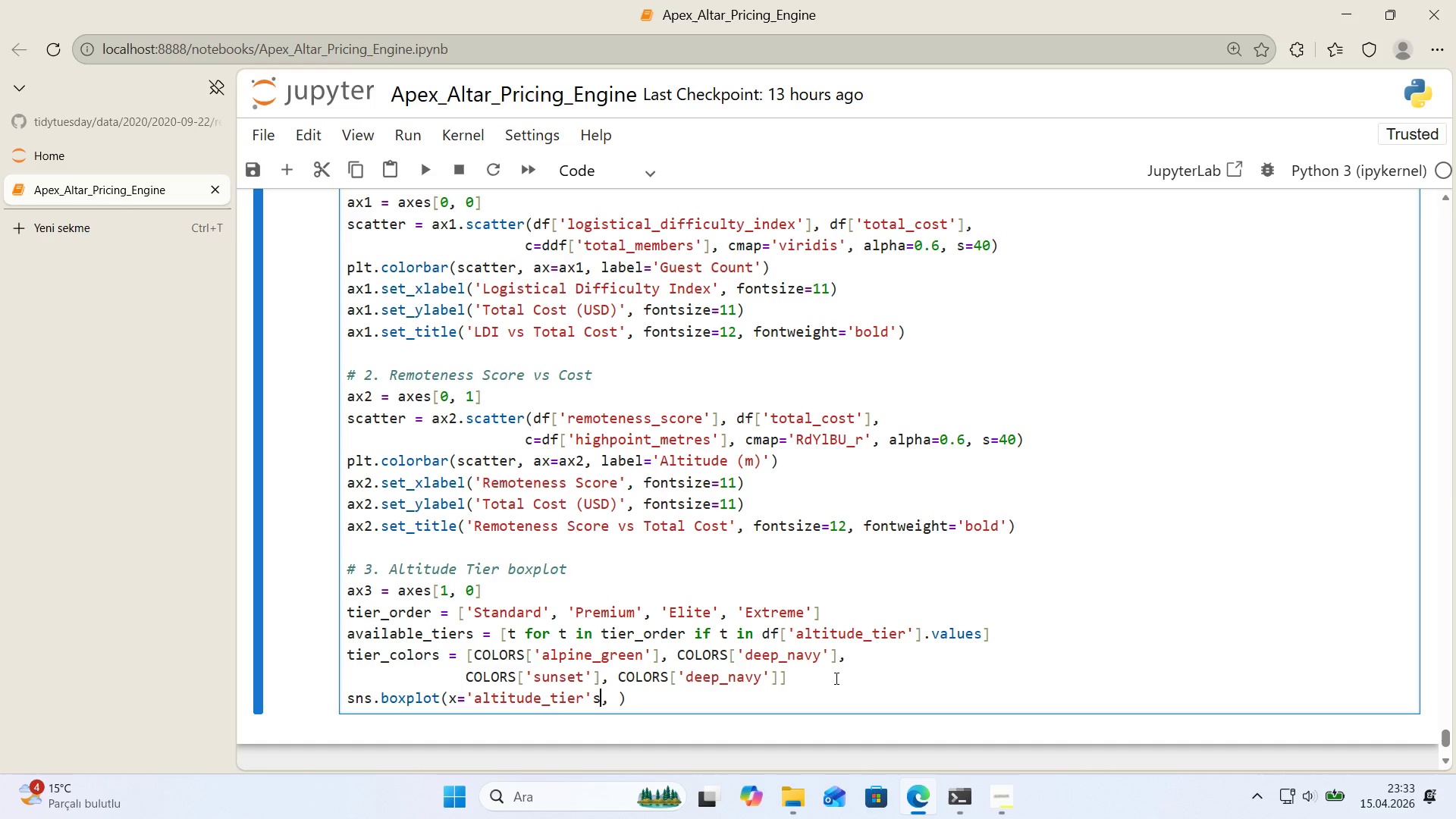 
key(S)
 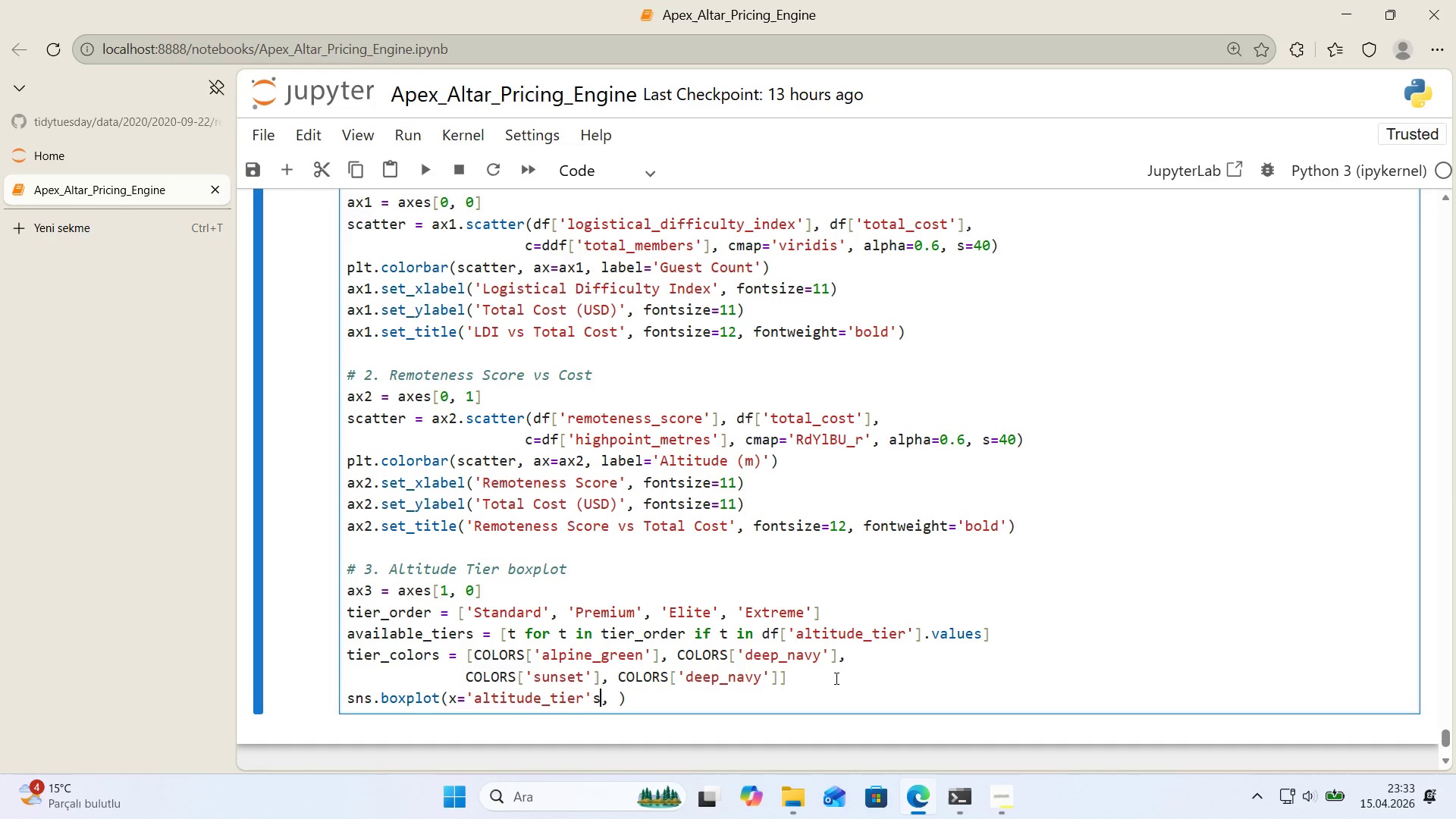 
key(Backspace)
 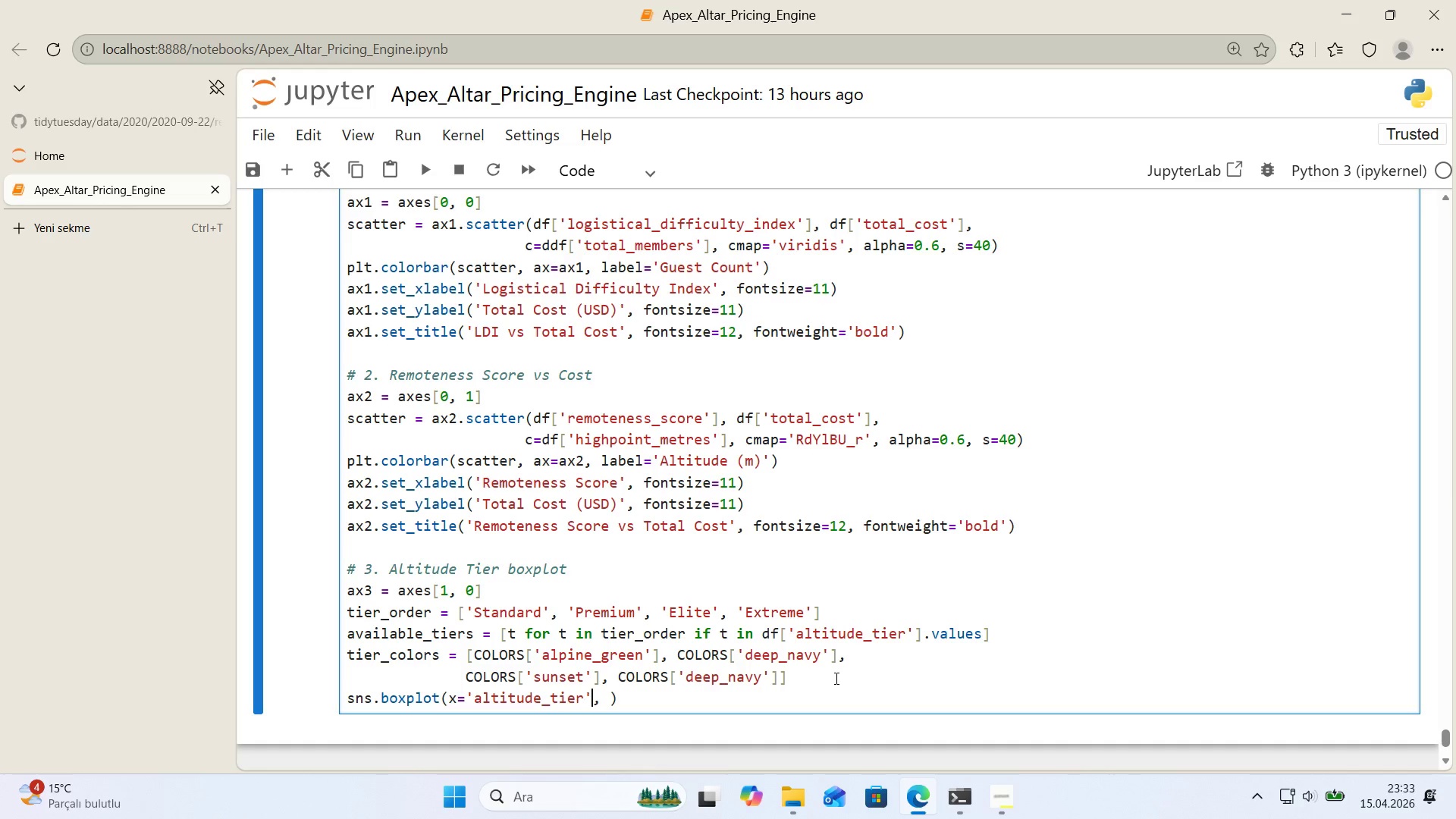 
key(ArrowLeft)
 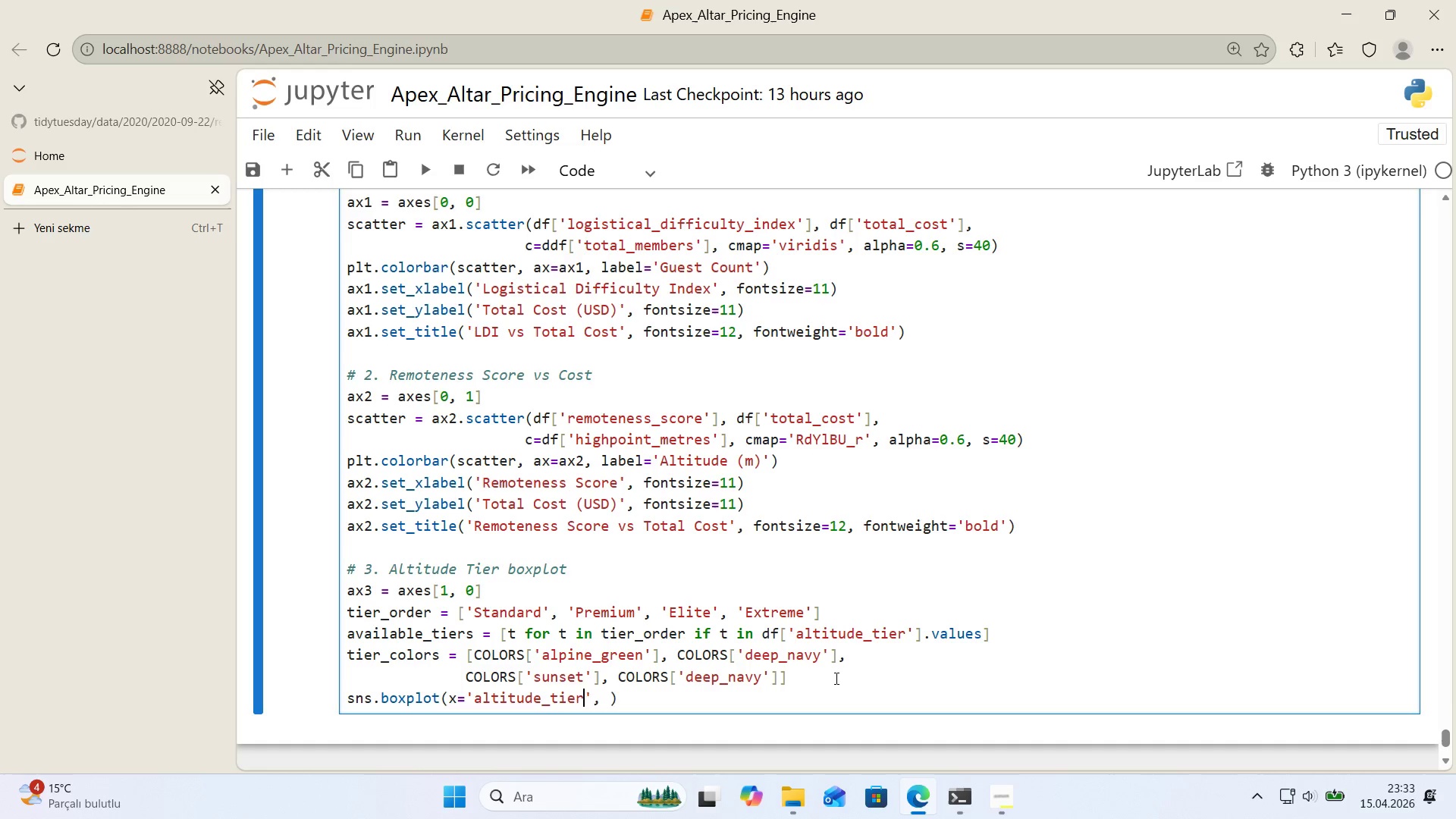 
key(S)
 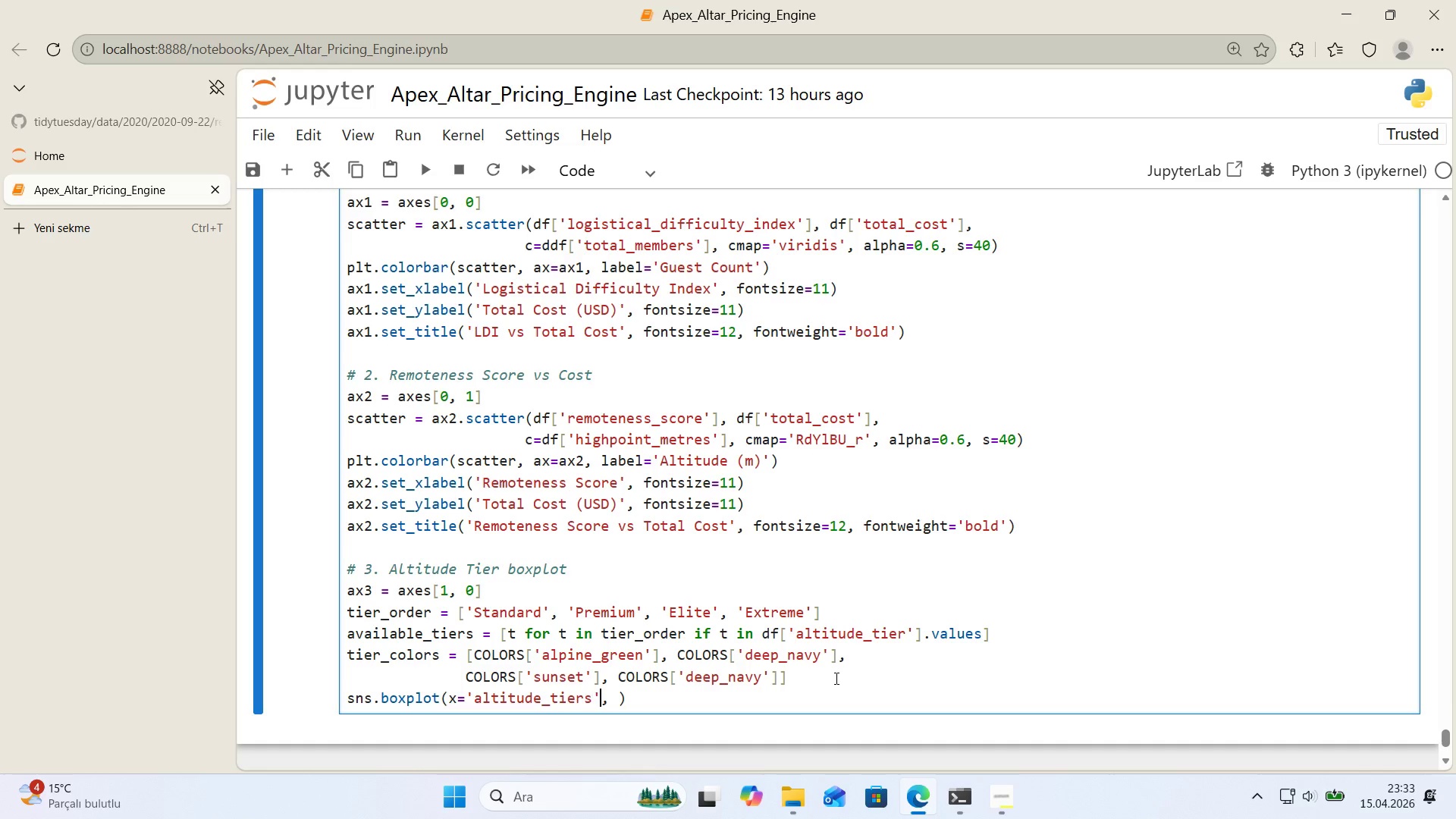 
key(ArrowRight)
 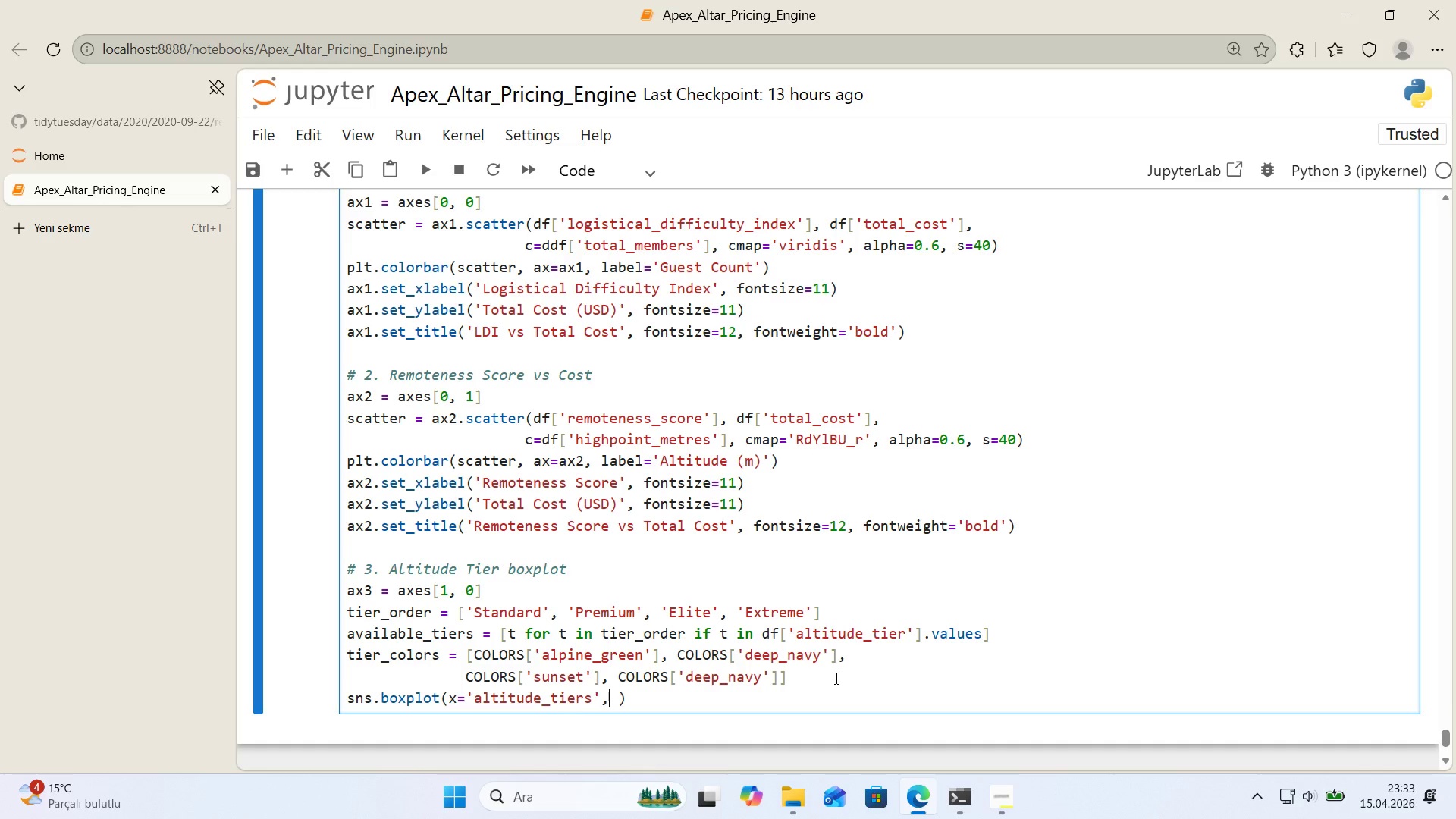 
key(ArrowRight)
 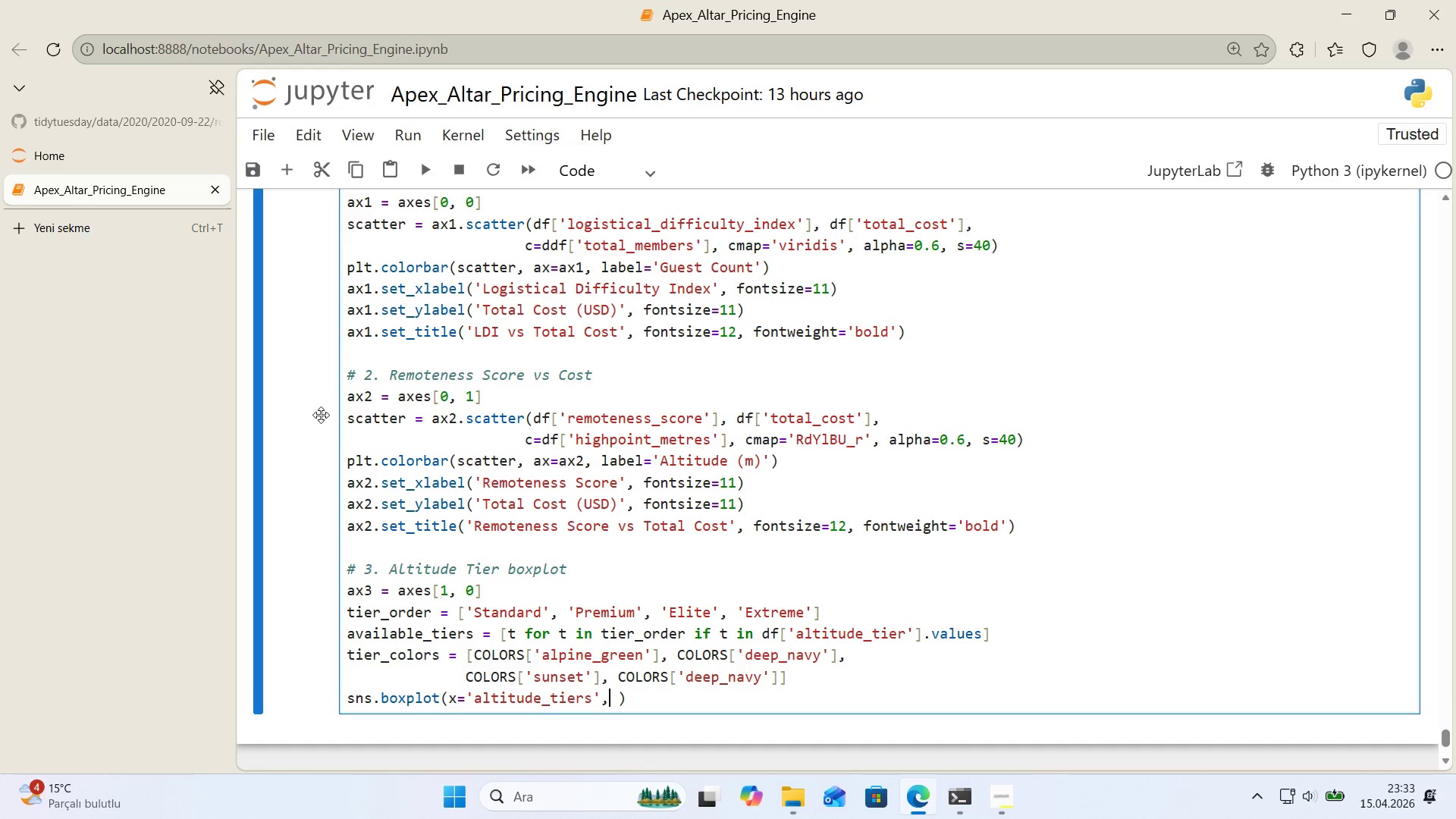 
wait(10.22)
 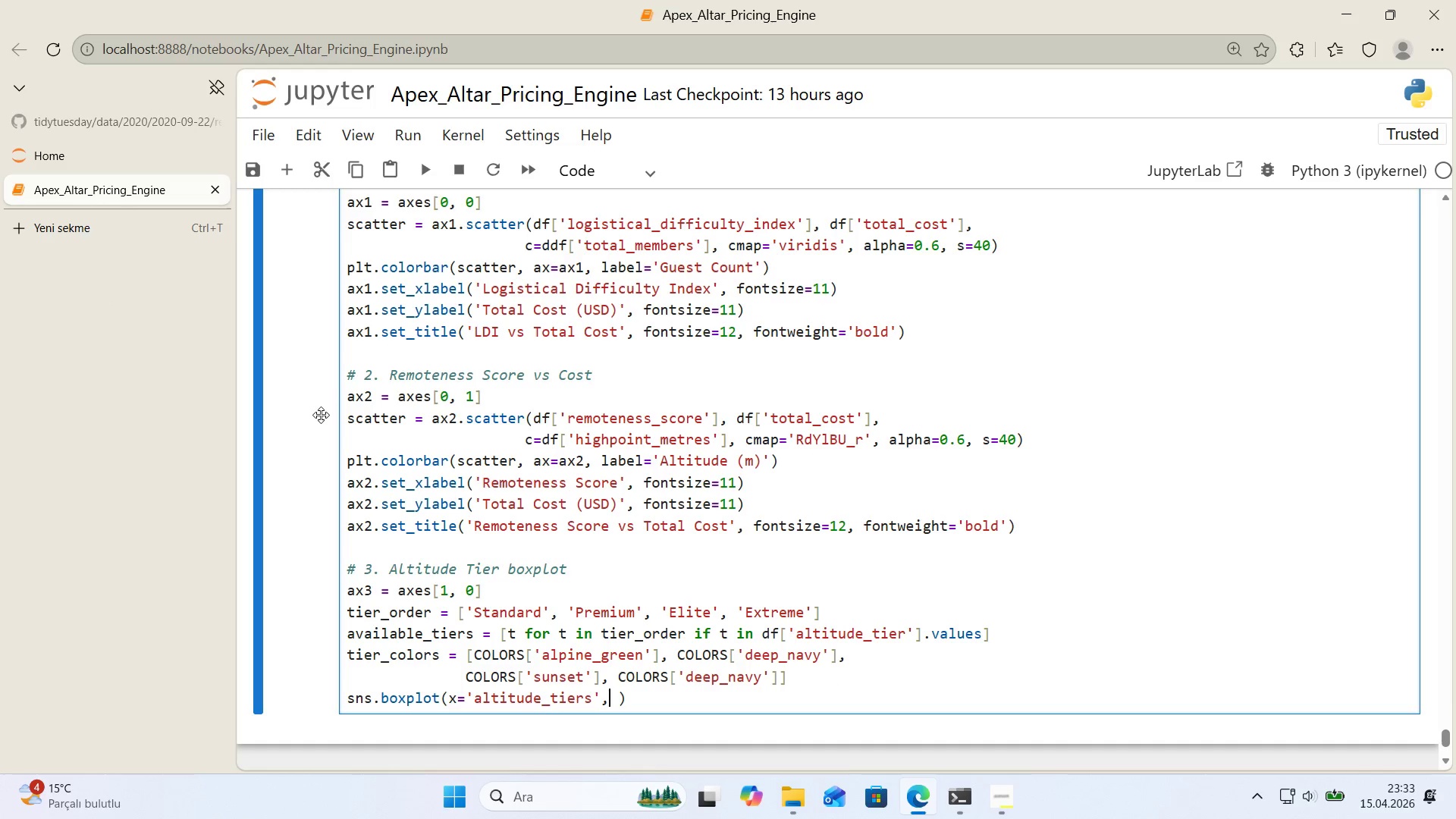 
left_click([57, 217])
 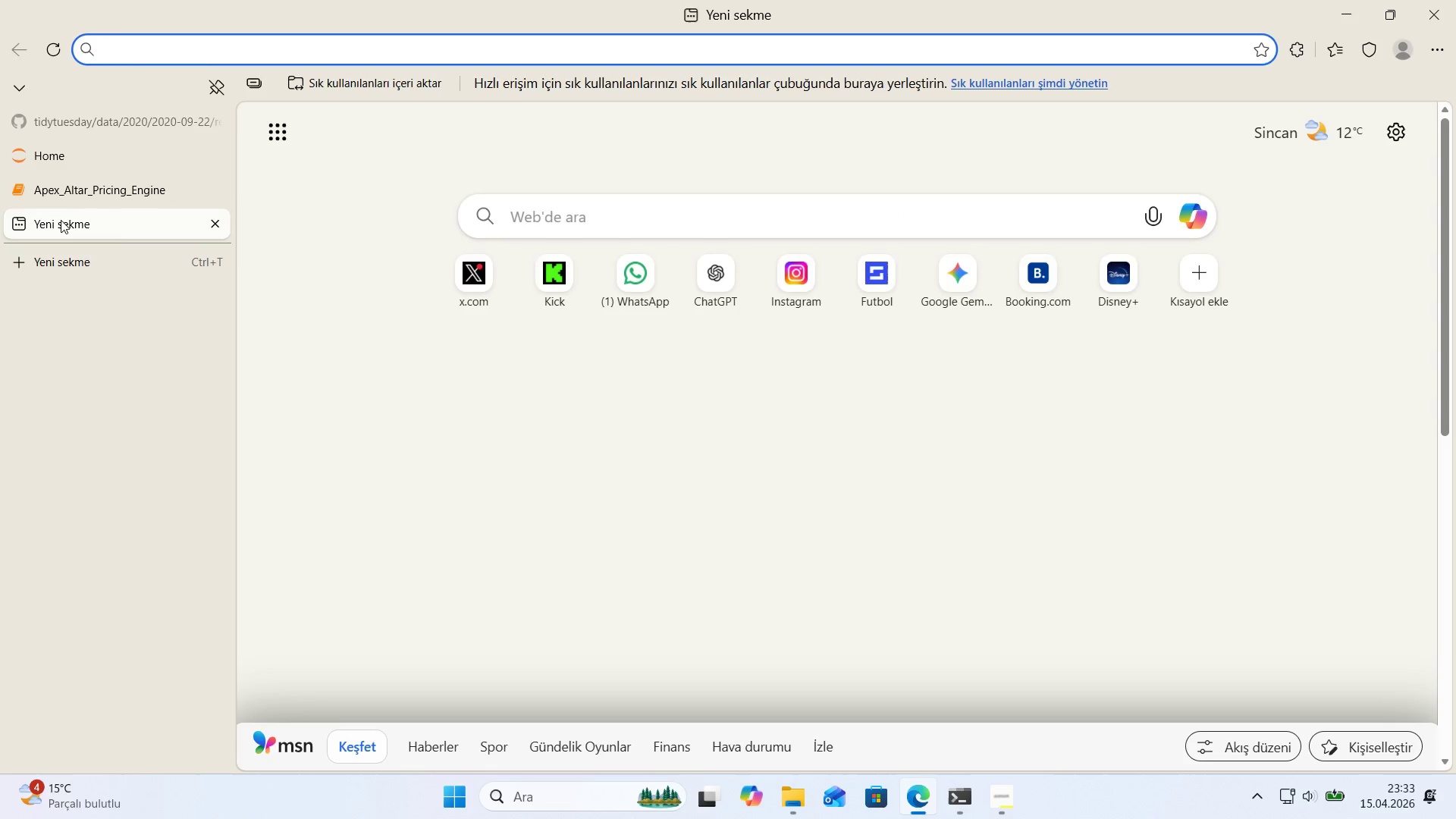 
type(seaborn)
 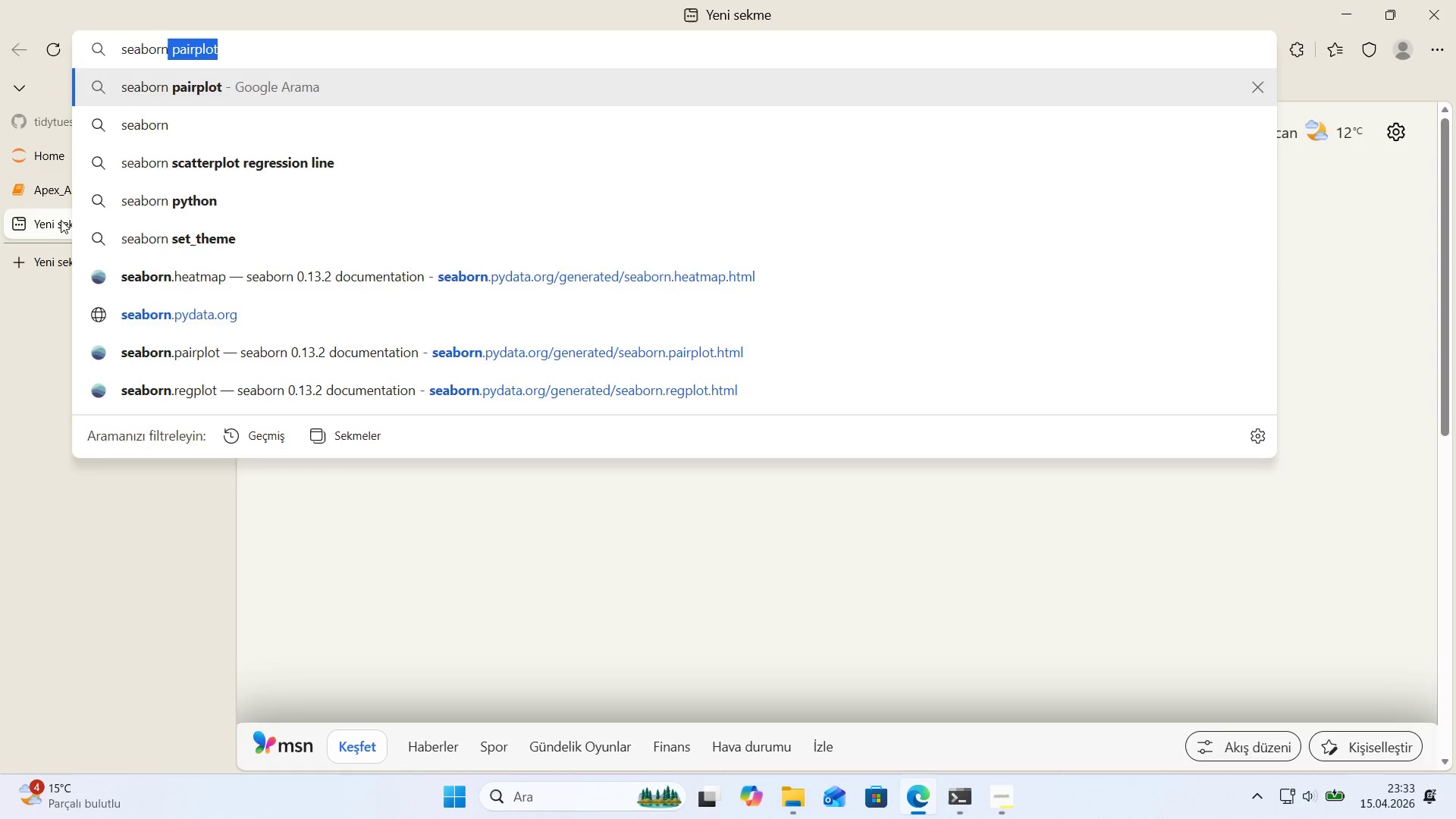 
key(Enter)
 